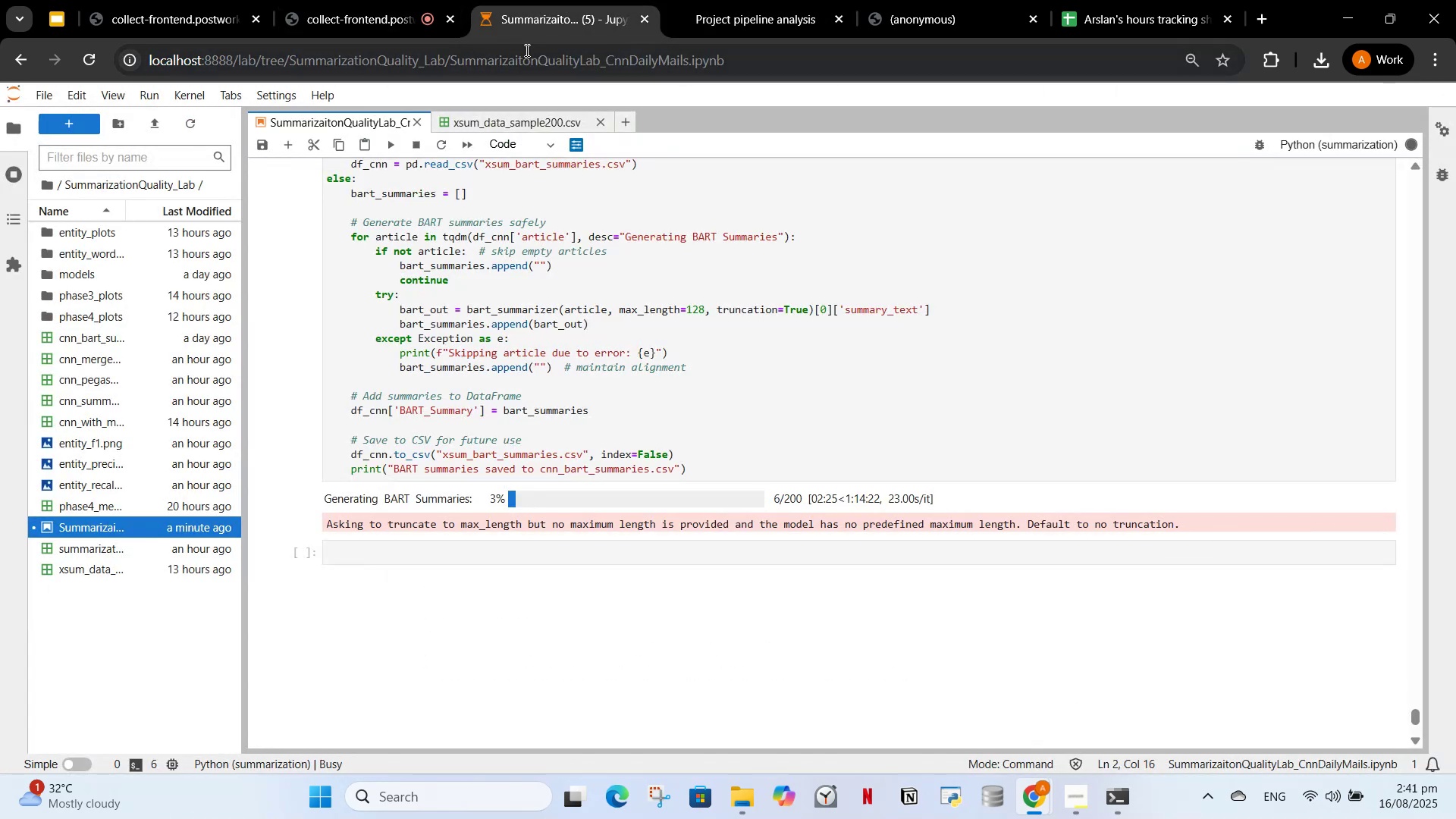 
left_click_drag(start_coordinate=[529, 26], to_coordinate=[526, 24])
 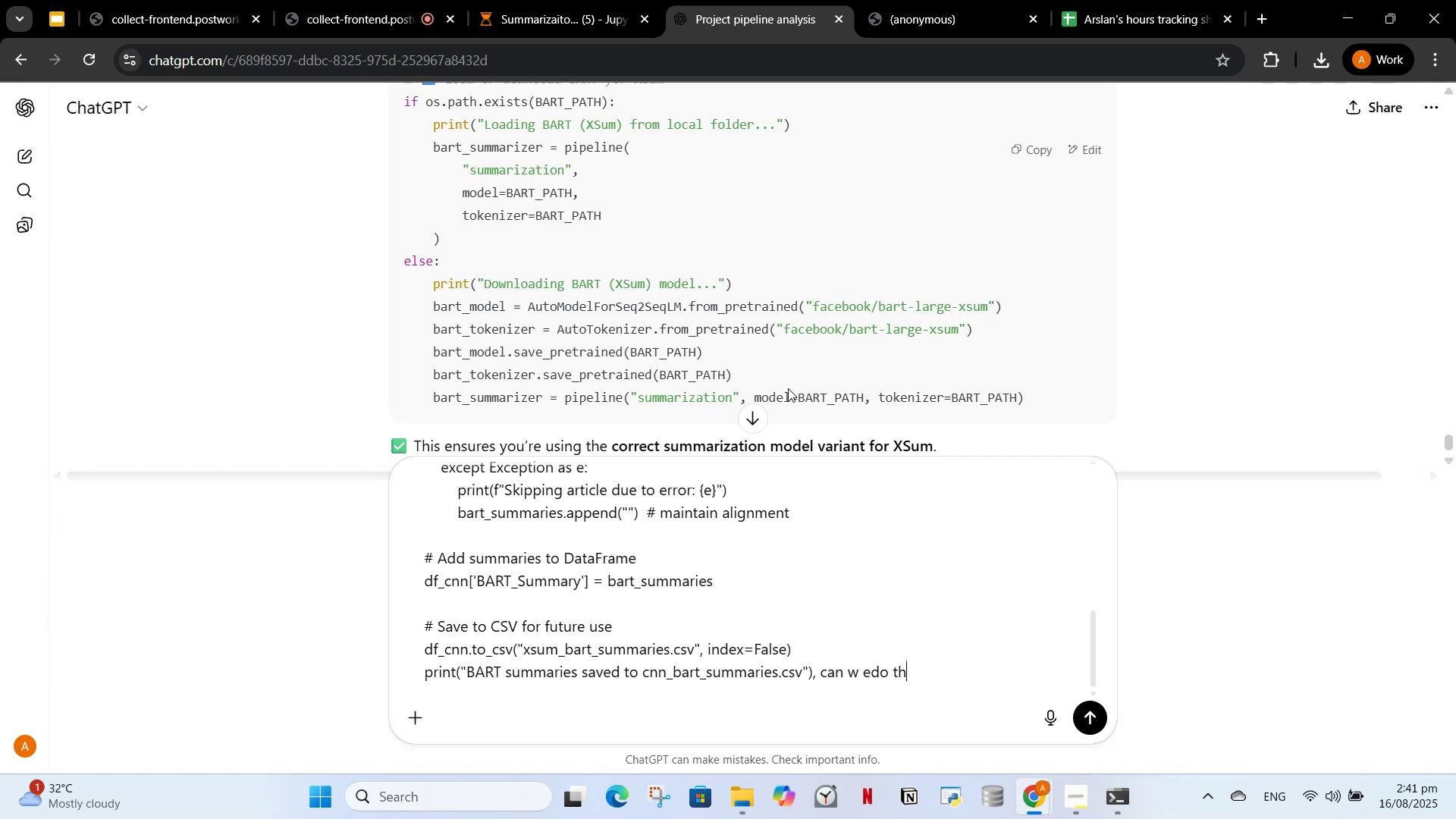 
wait(8.83)
 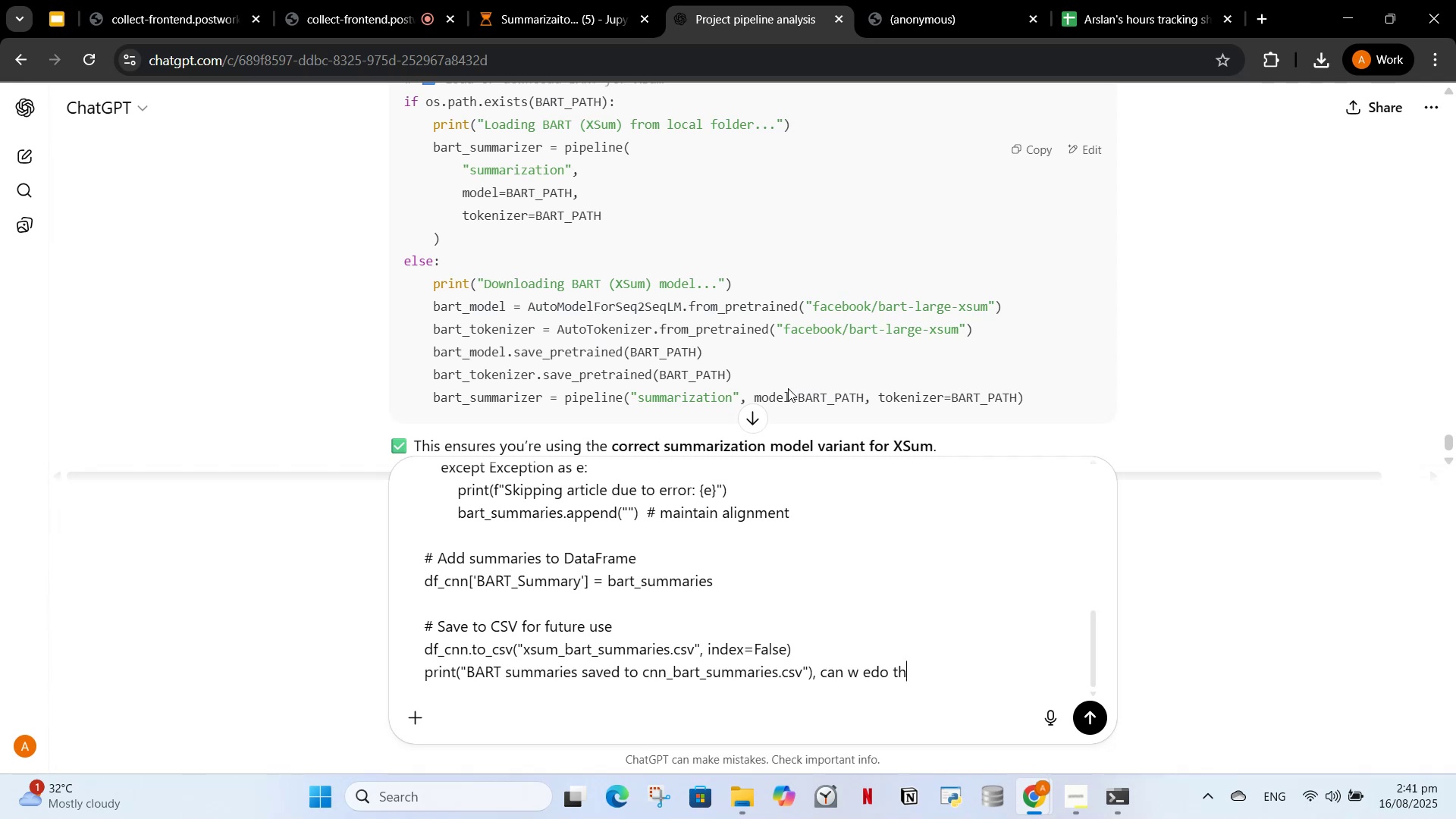 
scroll: coordinate [537, 461], scroll_direction: down, amount: 1.0
 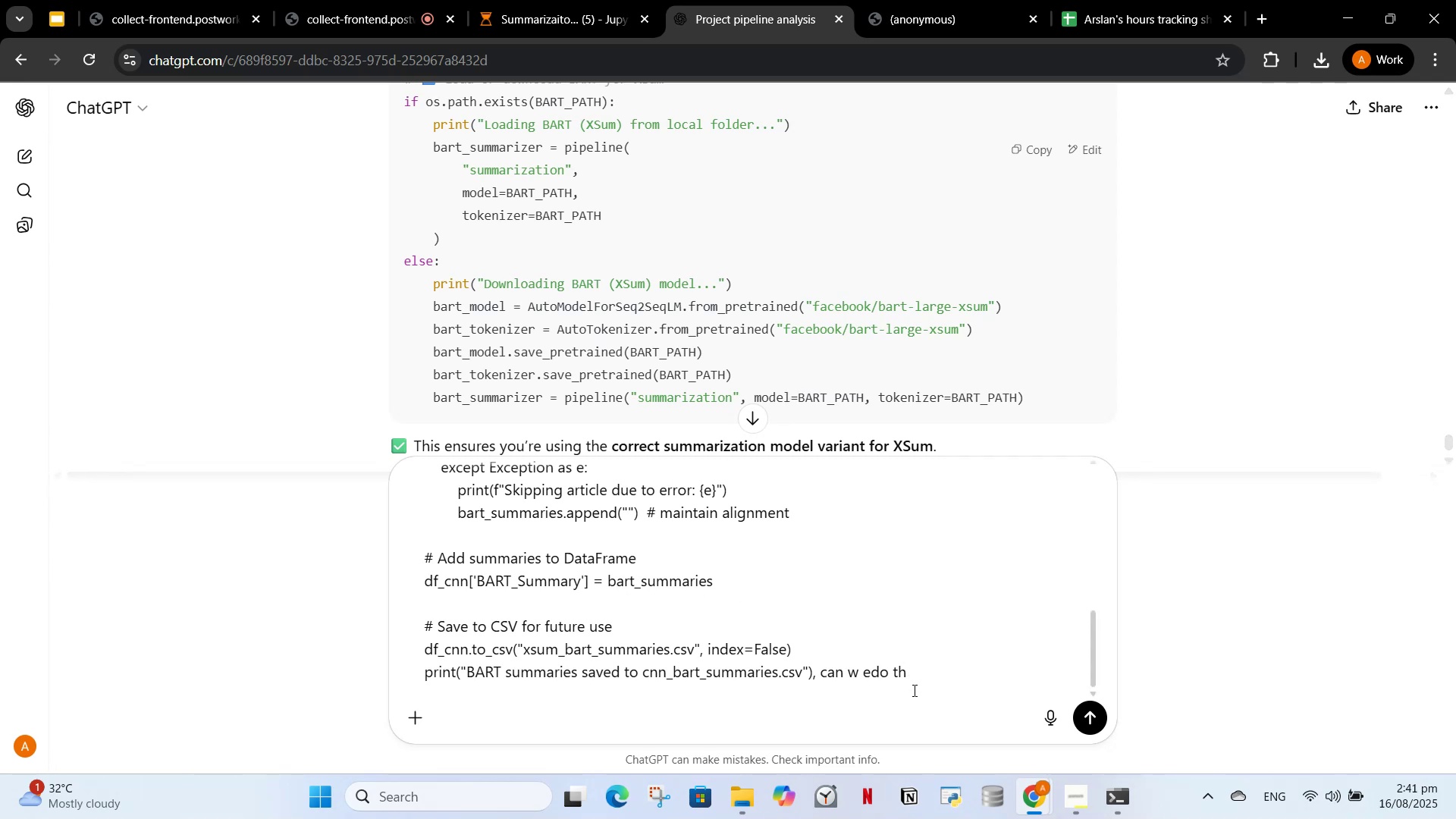 
left_click_drag(start_coordinate=[893, 661], to_coordinate=[561, 526])
 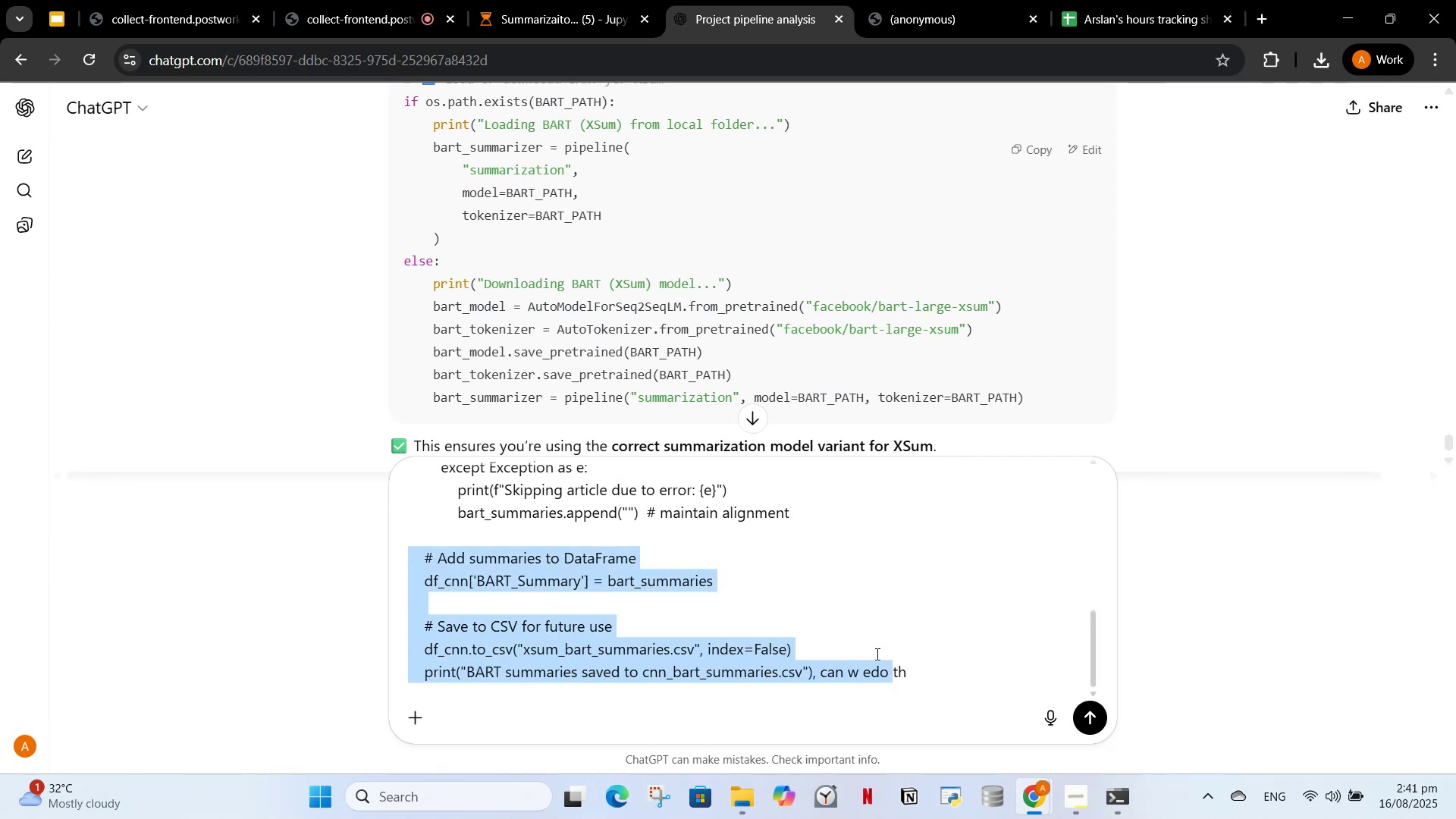 
left_click_drag(start_coordinate=[938, 705], to_coordinate=[938, 689])
 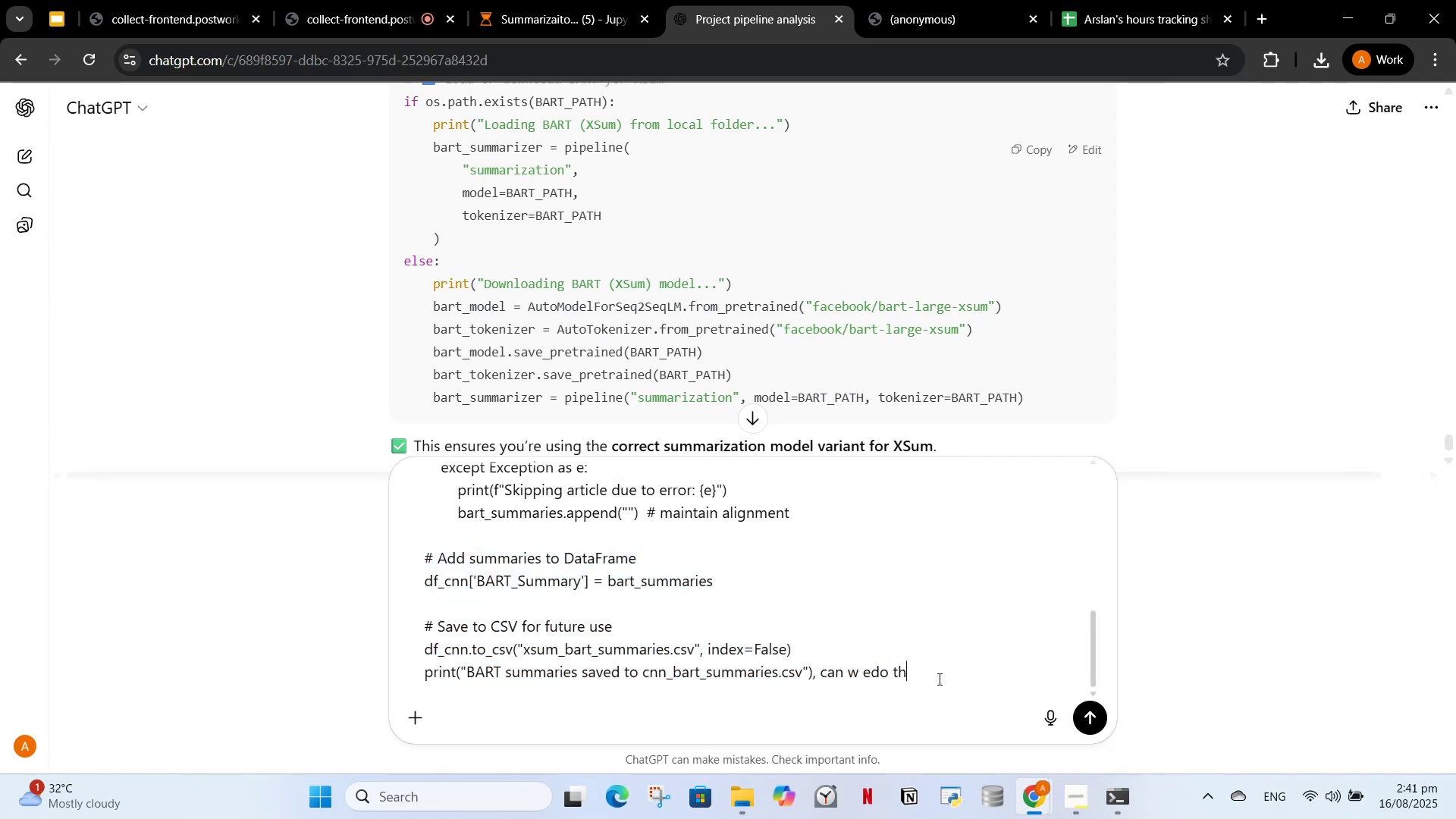 
double_click([938, 679])
 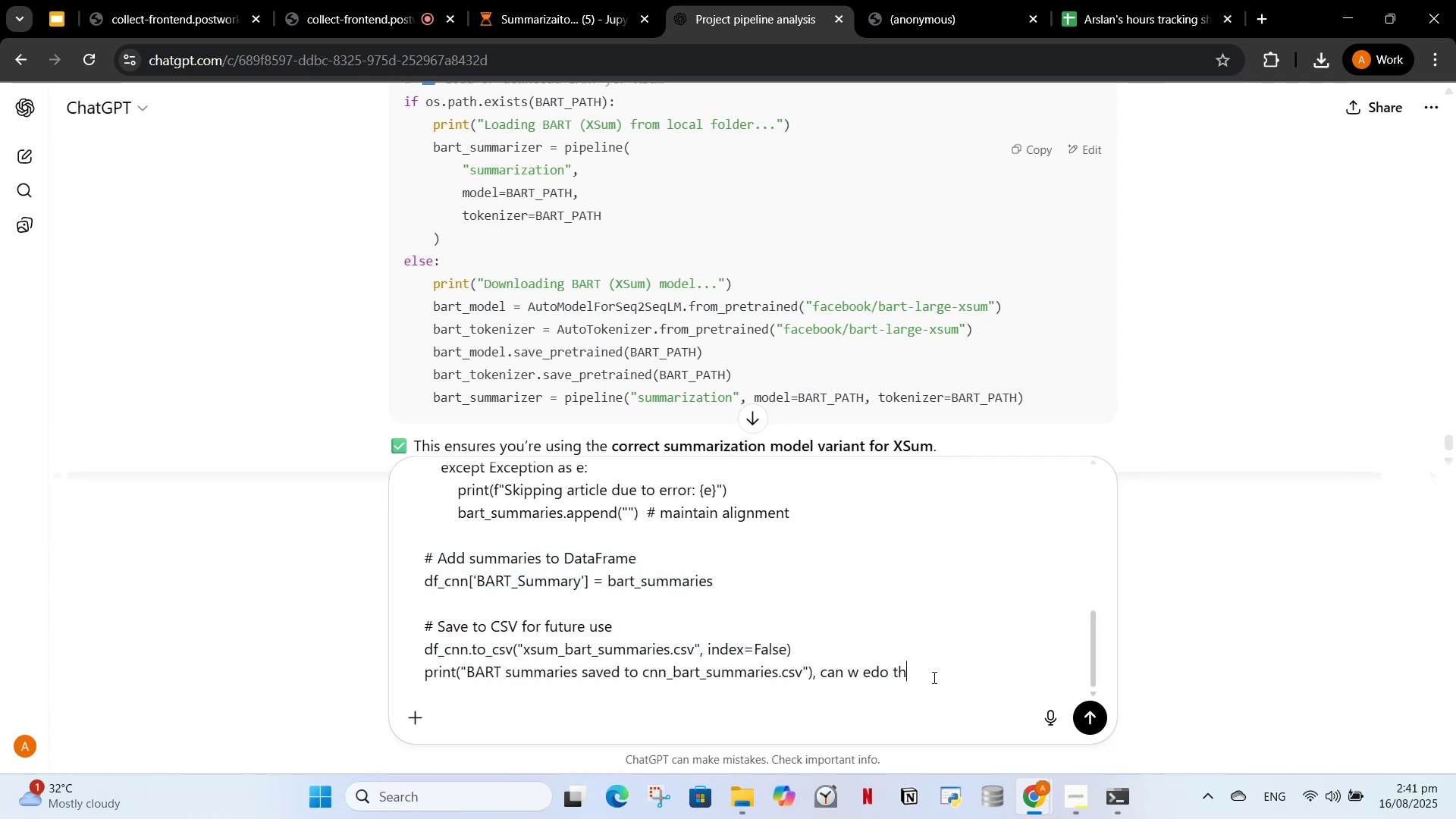 
left_click_drag(start_coordinate=[937, 678], to_coordinate=[366, 340])
 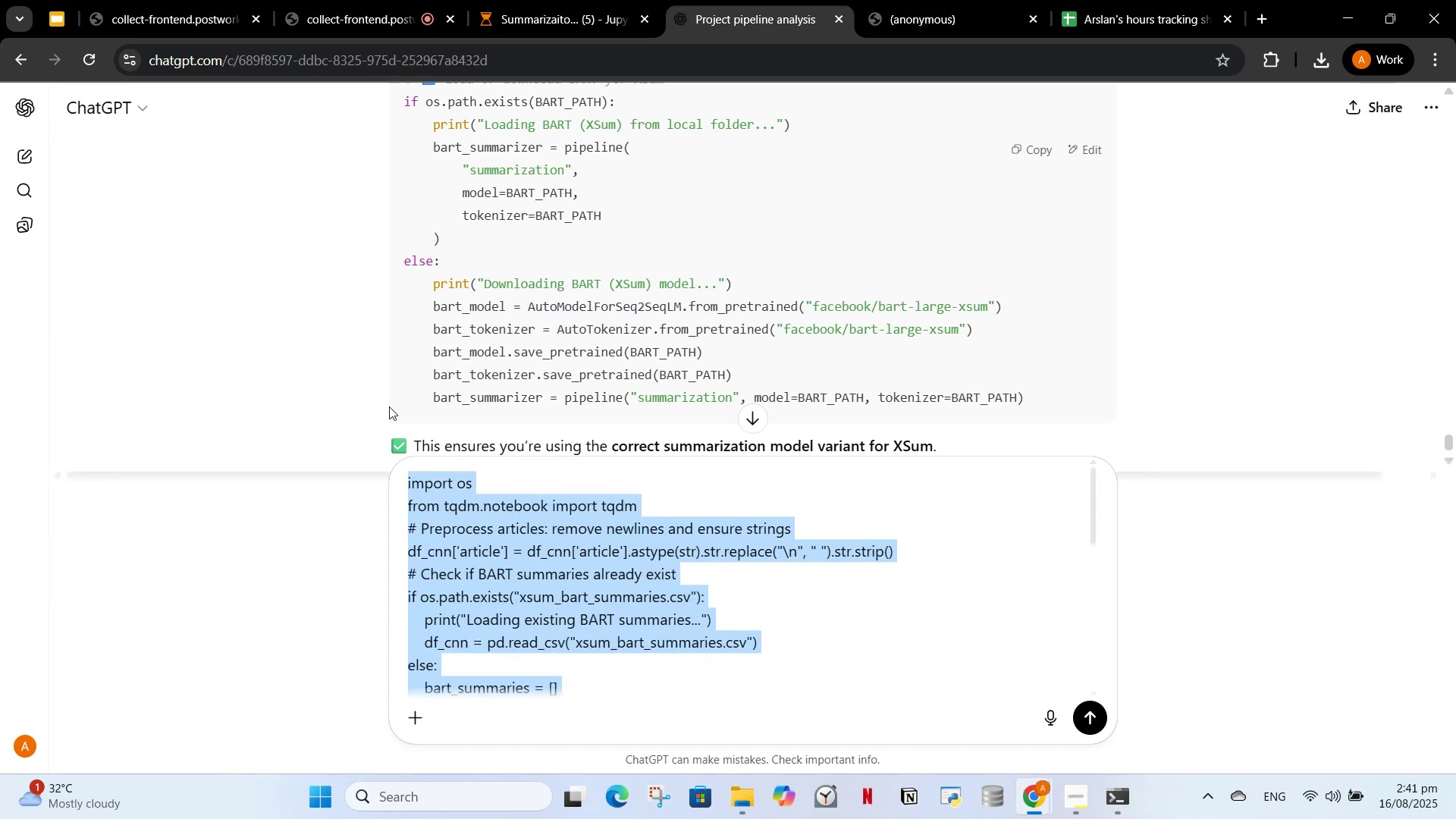 
key(Backspace)
 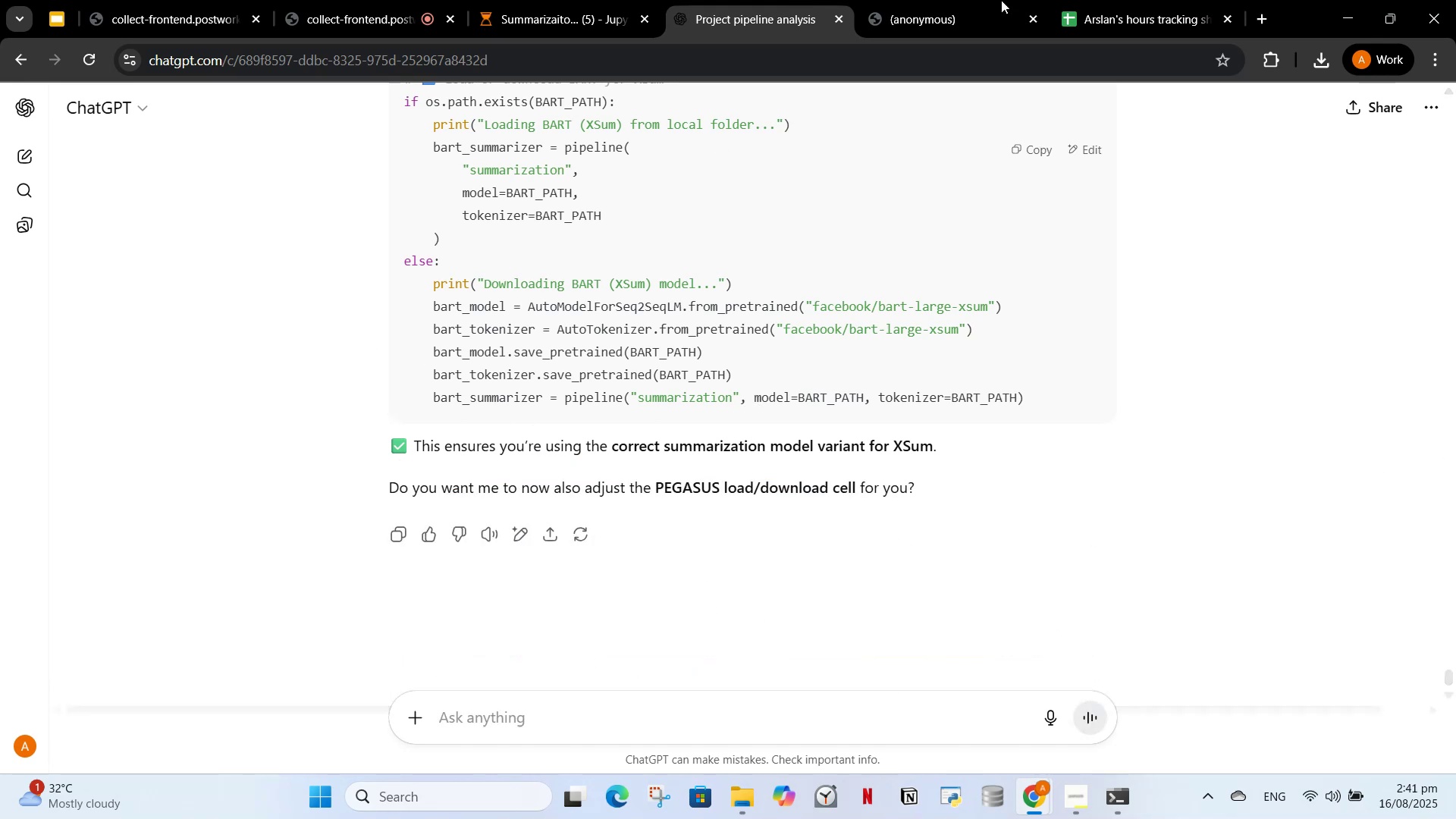 
left_click([621, 0])
 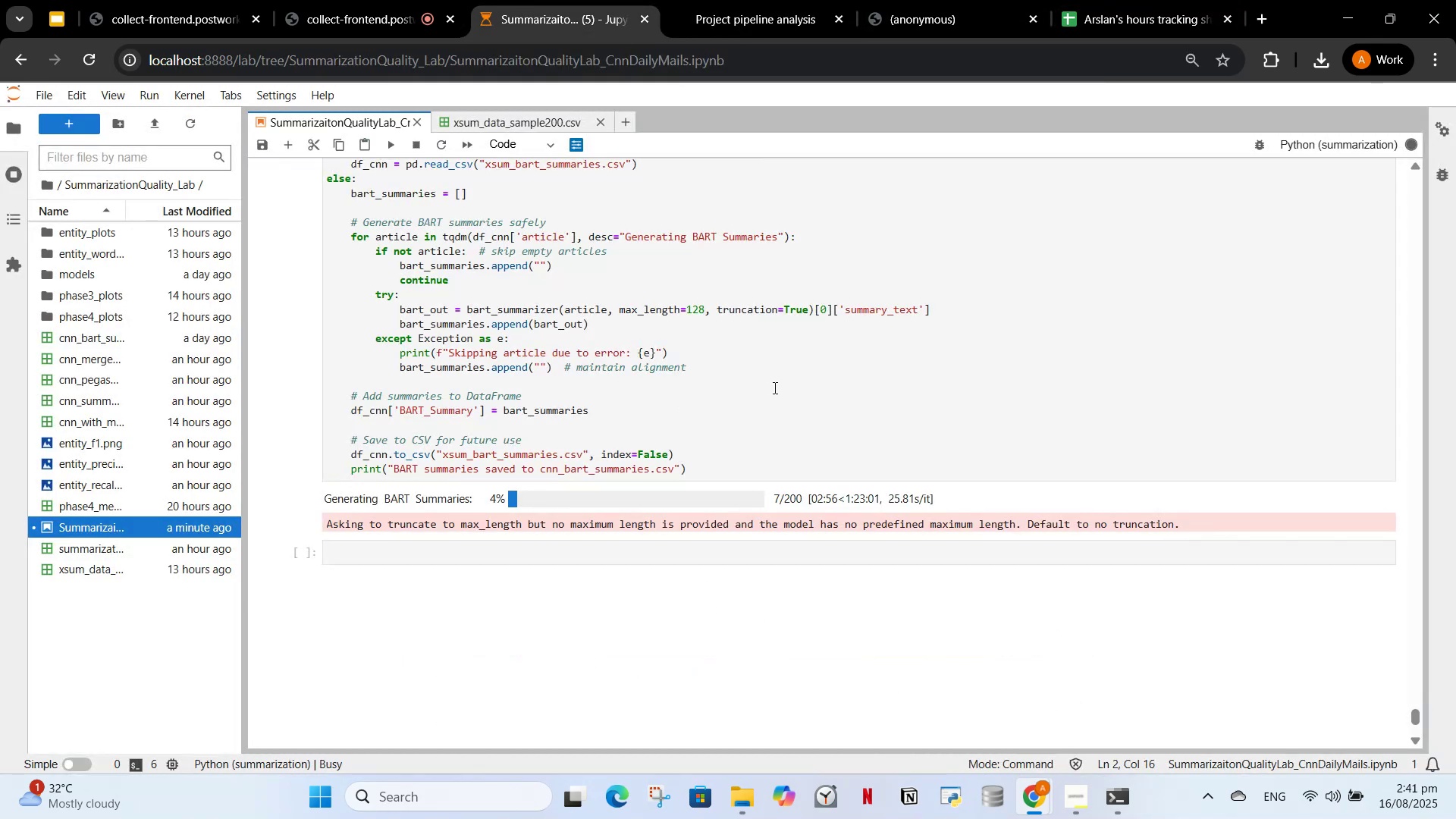 
wait(5.18)
 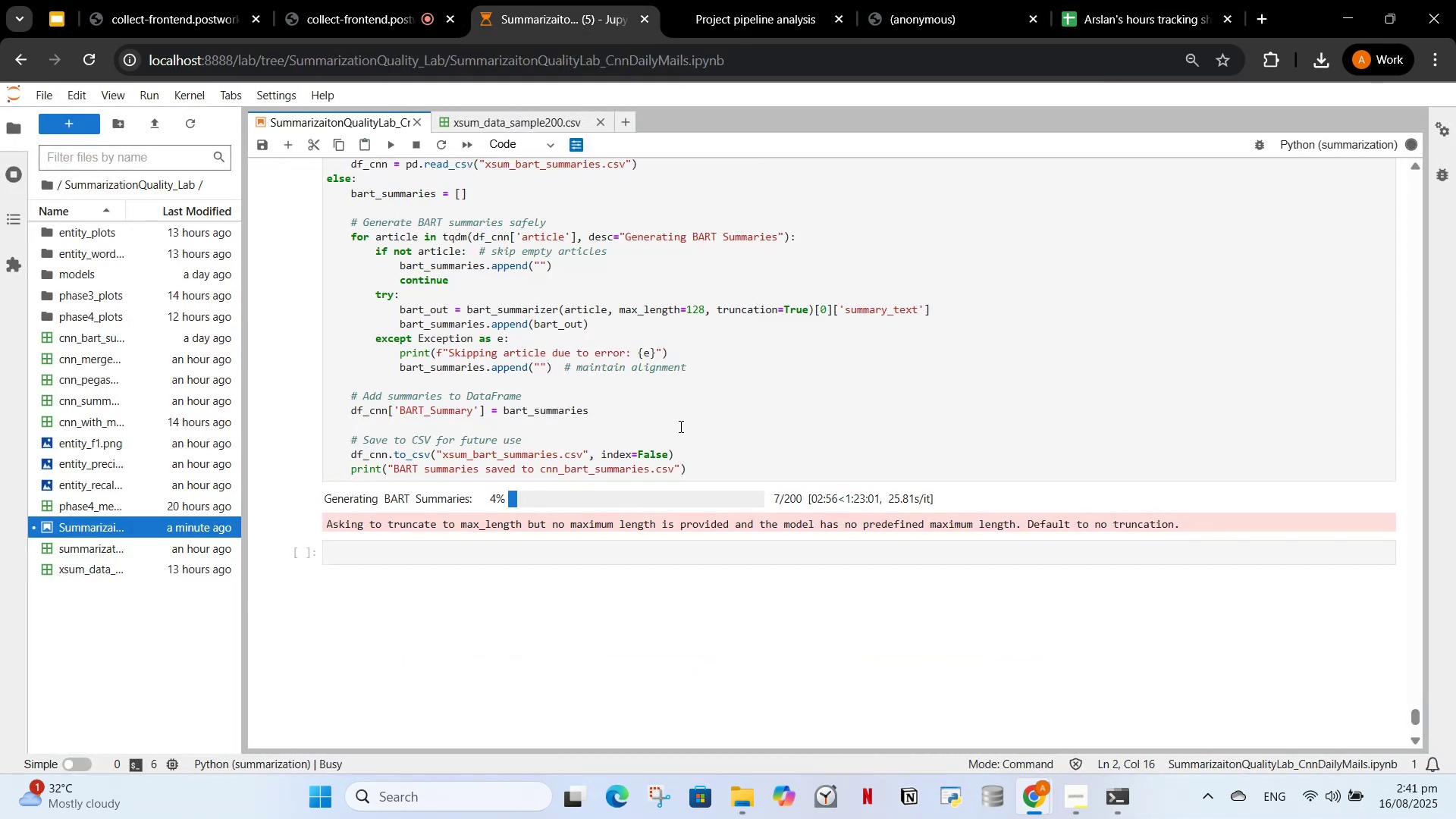 
left_click([334, 0])
 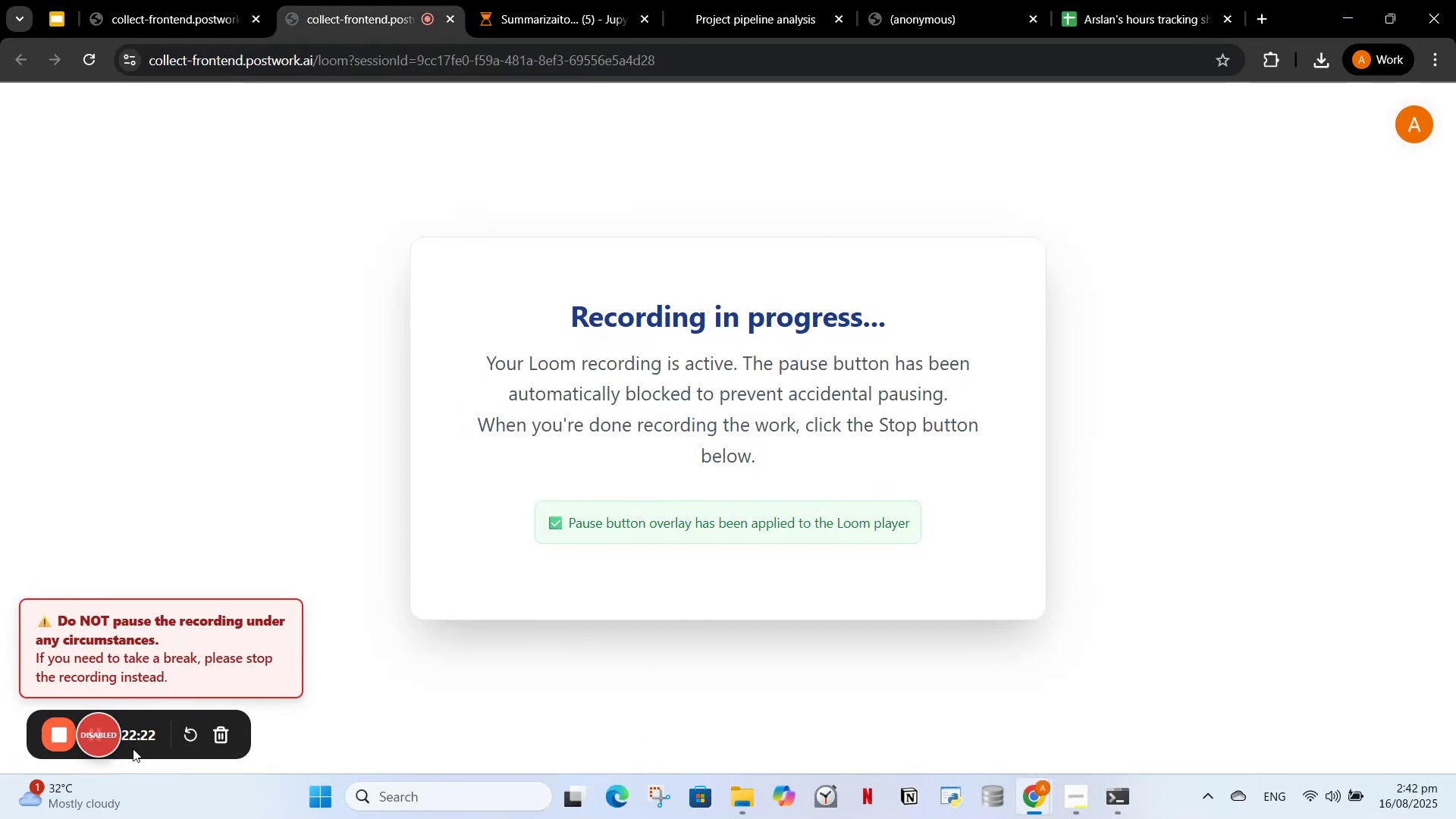 
left_click([575, 0])
 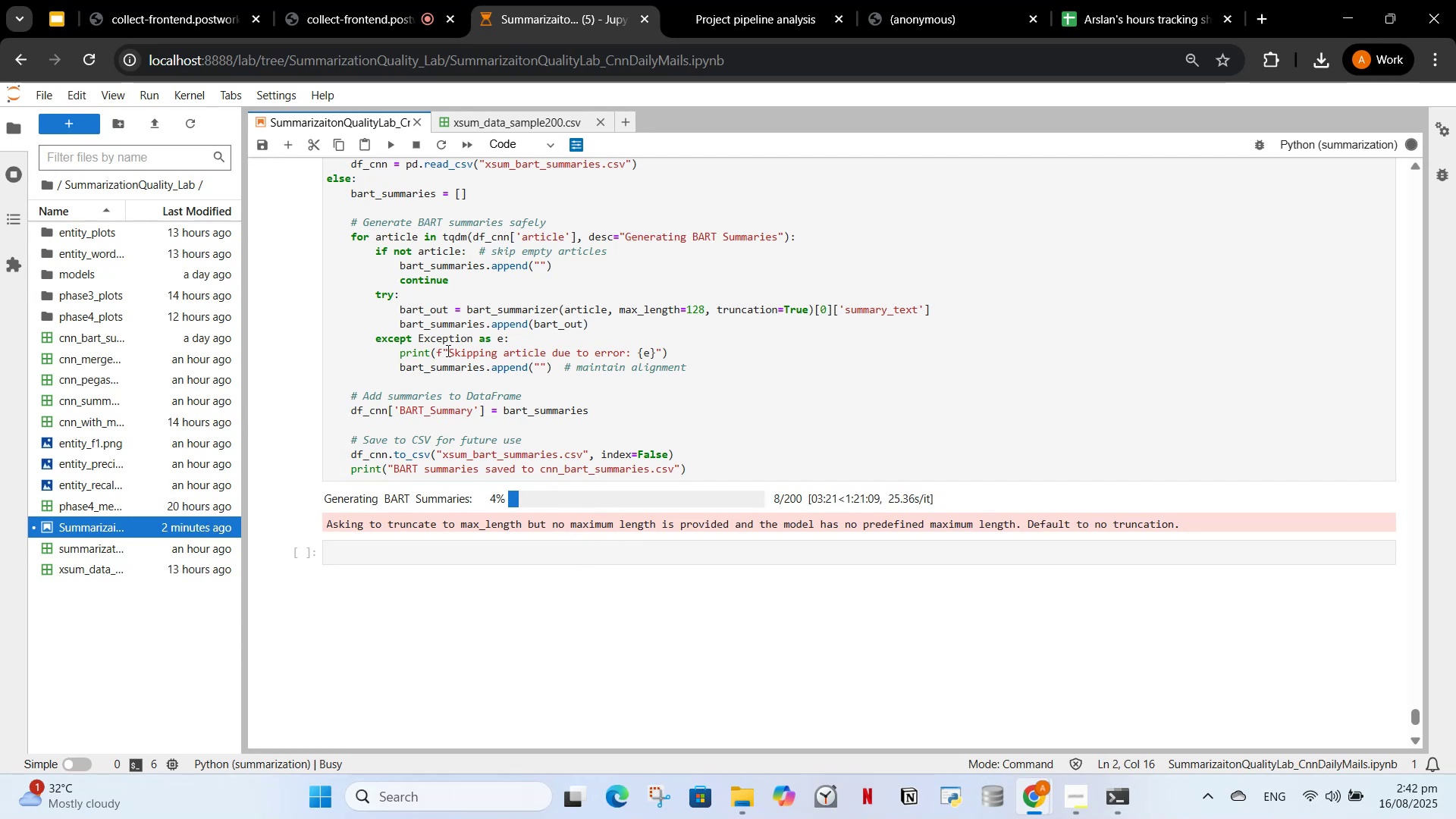 
wait(16.76)
 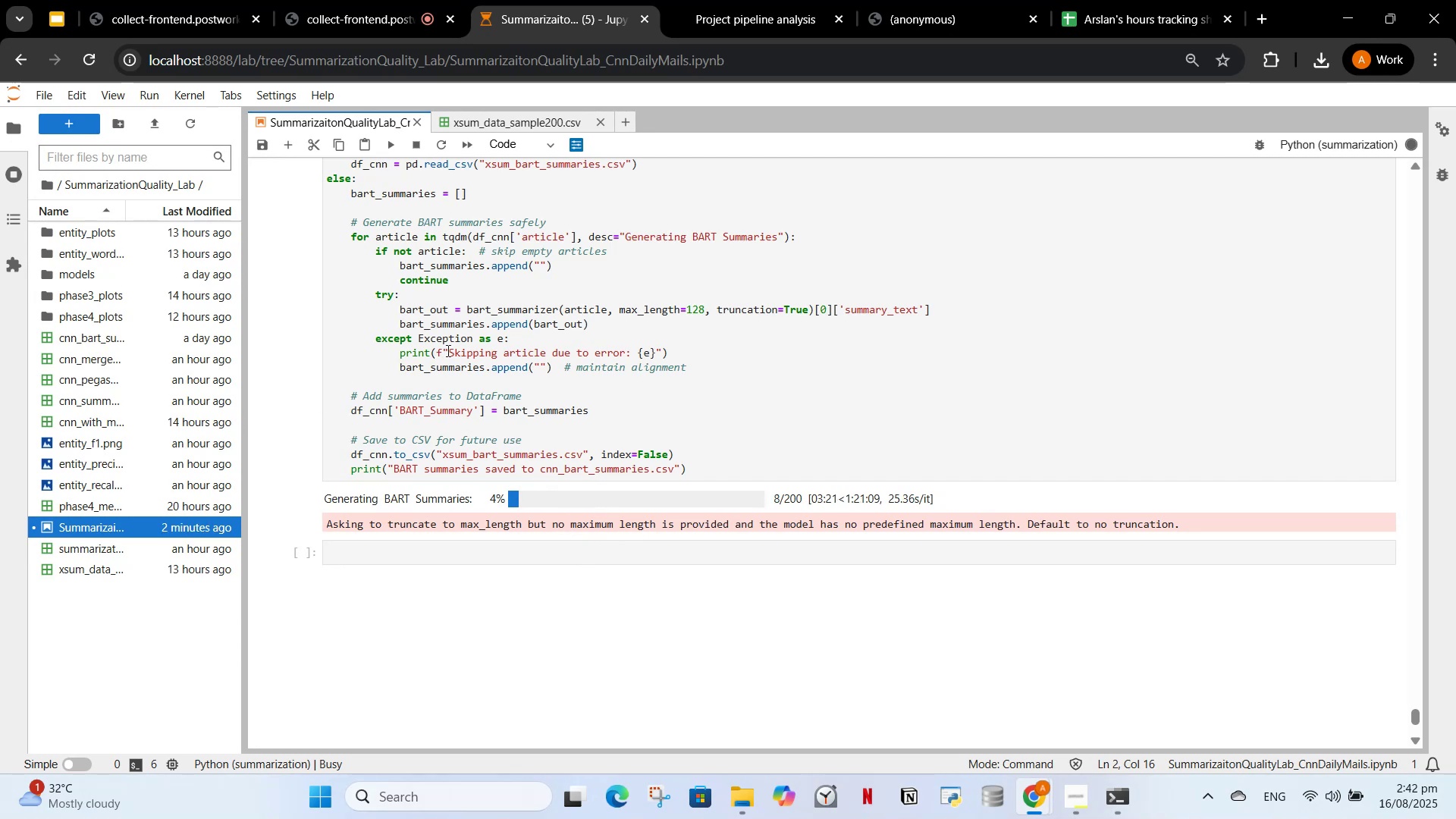 
left_click_drag(start_coordinate=[1083, 626], to_coordinate=[1083, 599])
 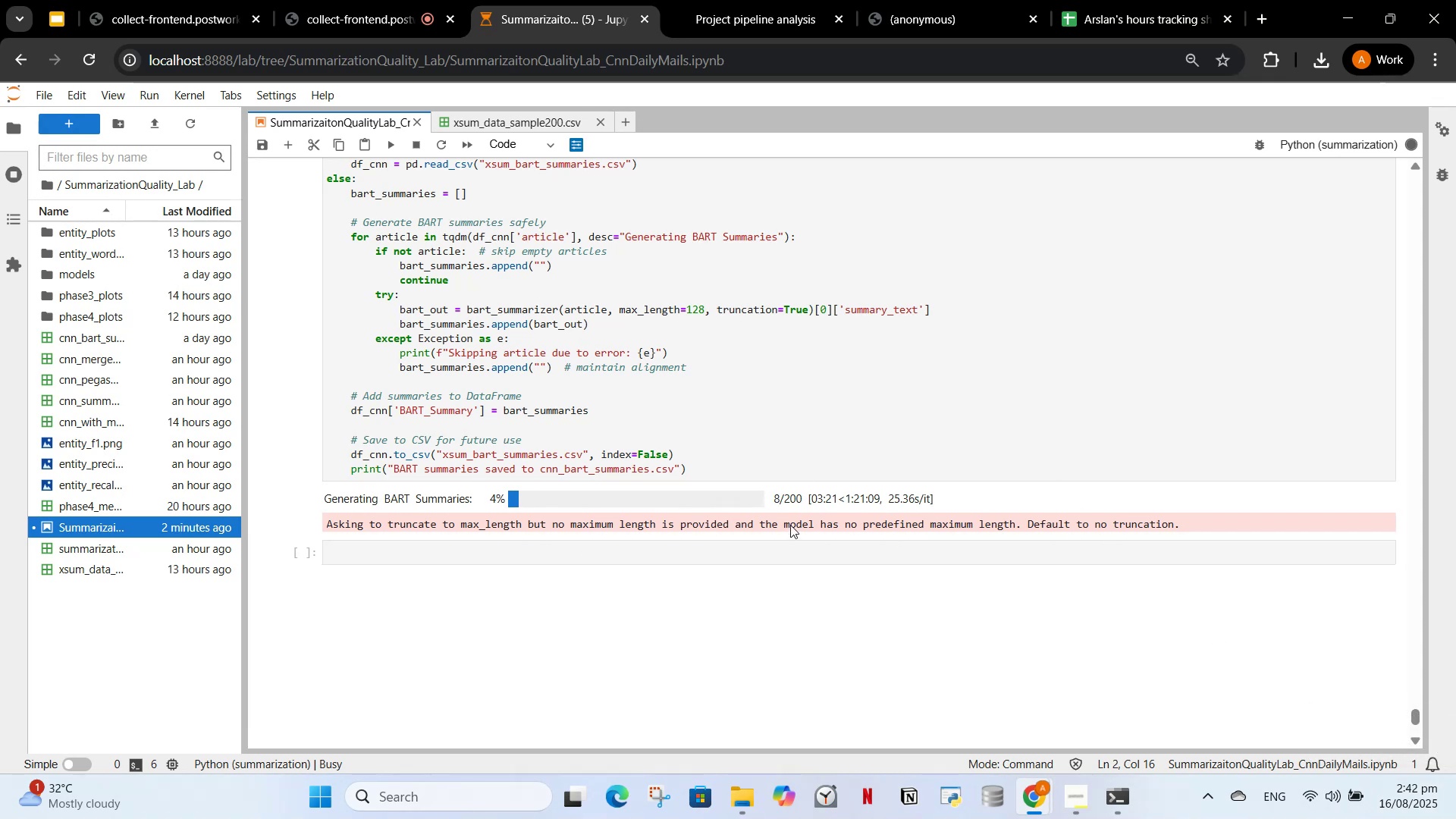 
left_click([902, 498])
 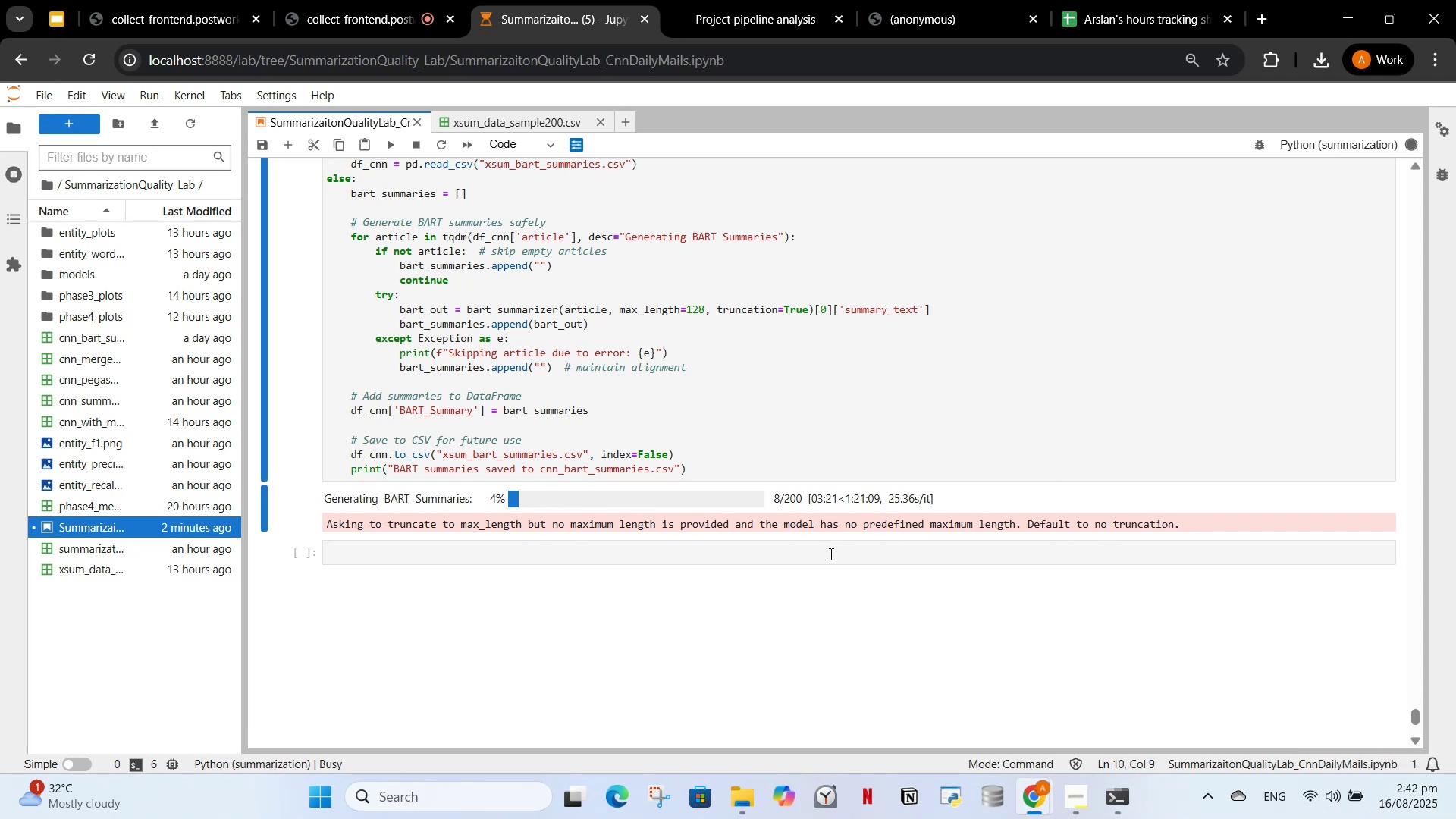 
left_click([830, 554])
 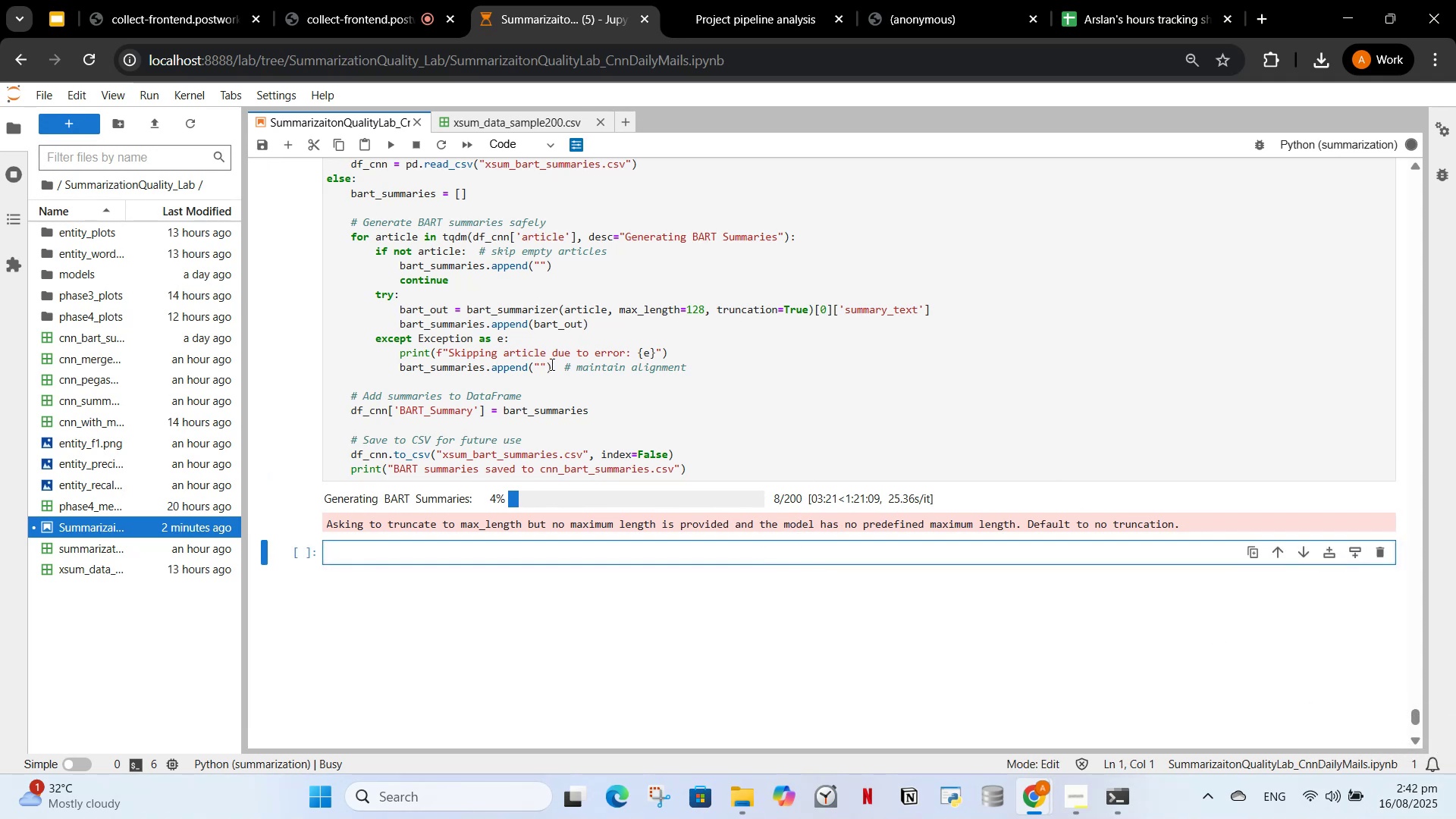 
scroll: coordinate [560, 351], scroll_direction: up, amount: 3.0
 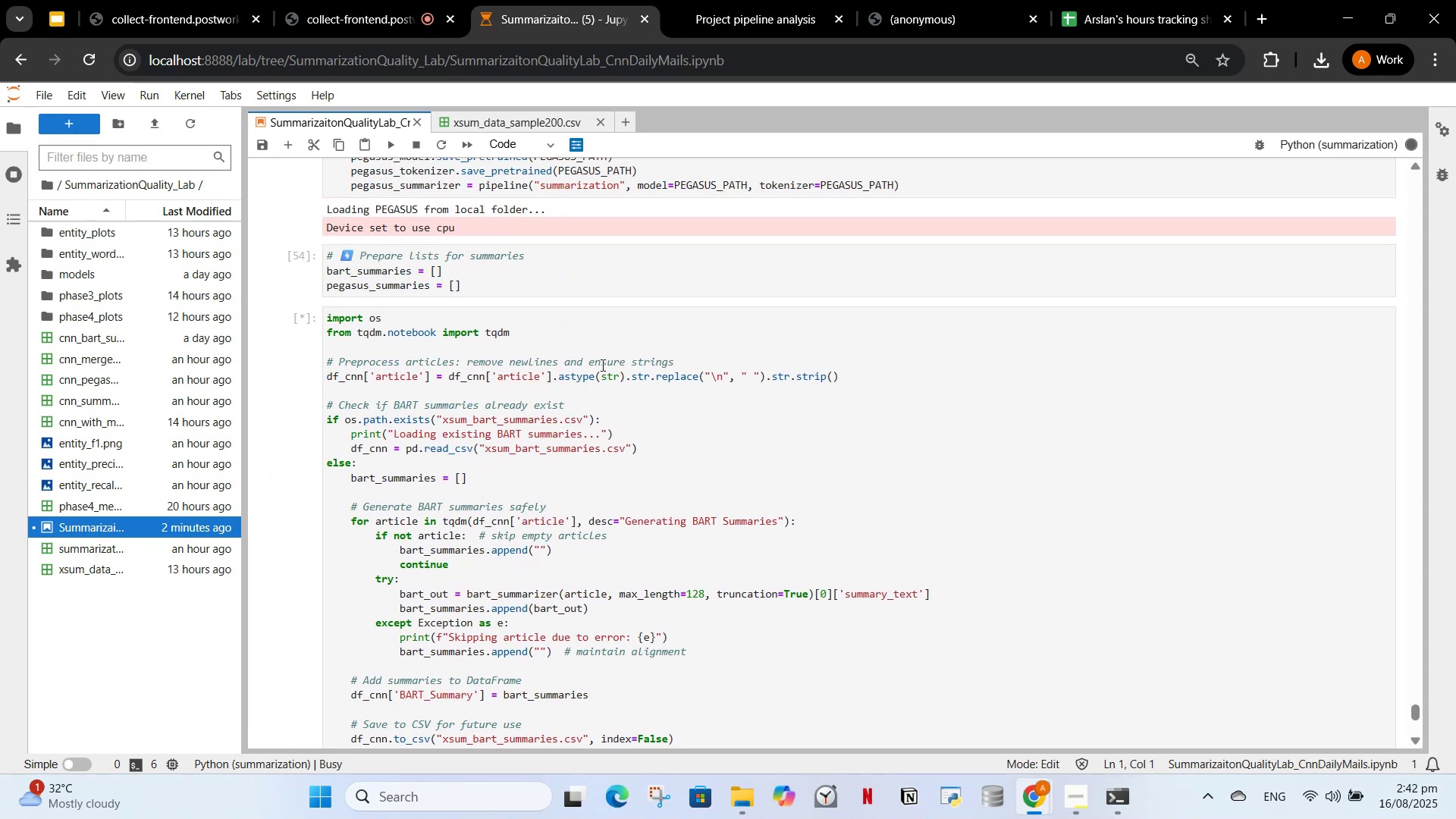 
scroll: coordinate [642, 353], scroll_direction: down, amount: 2.0
 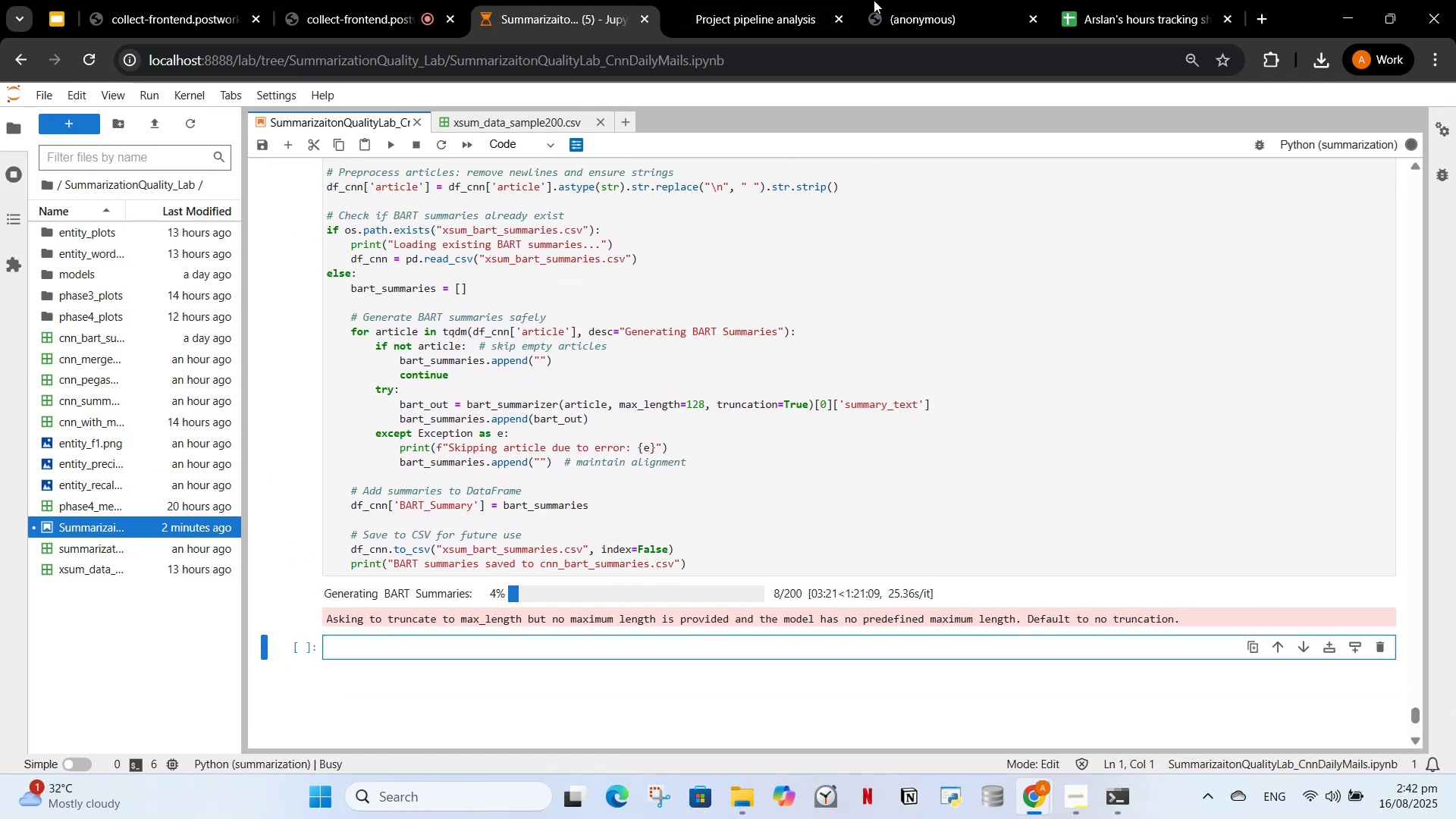 
left_click_drag(start_coordinate=[752, 0], to_coordinate=[755, 10])
 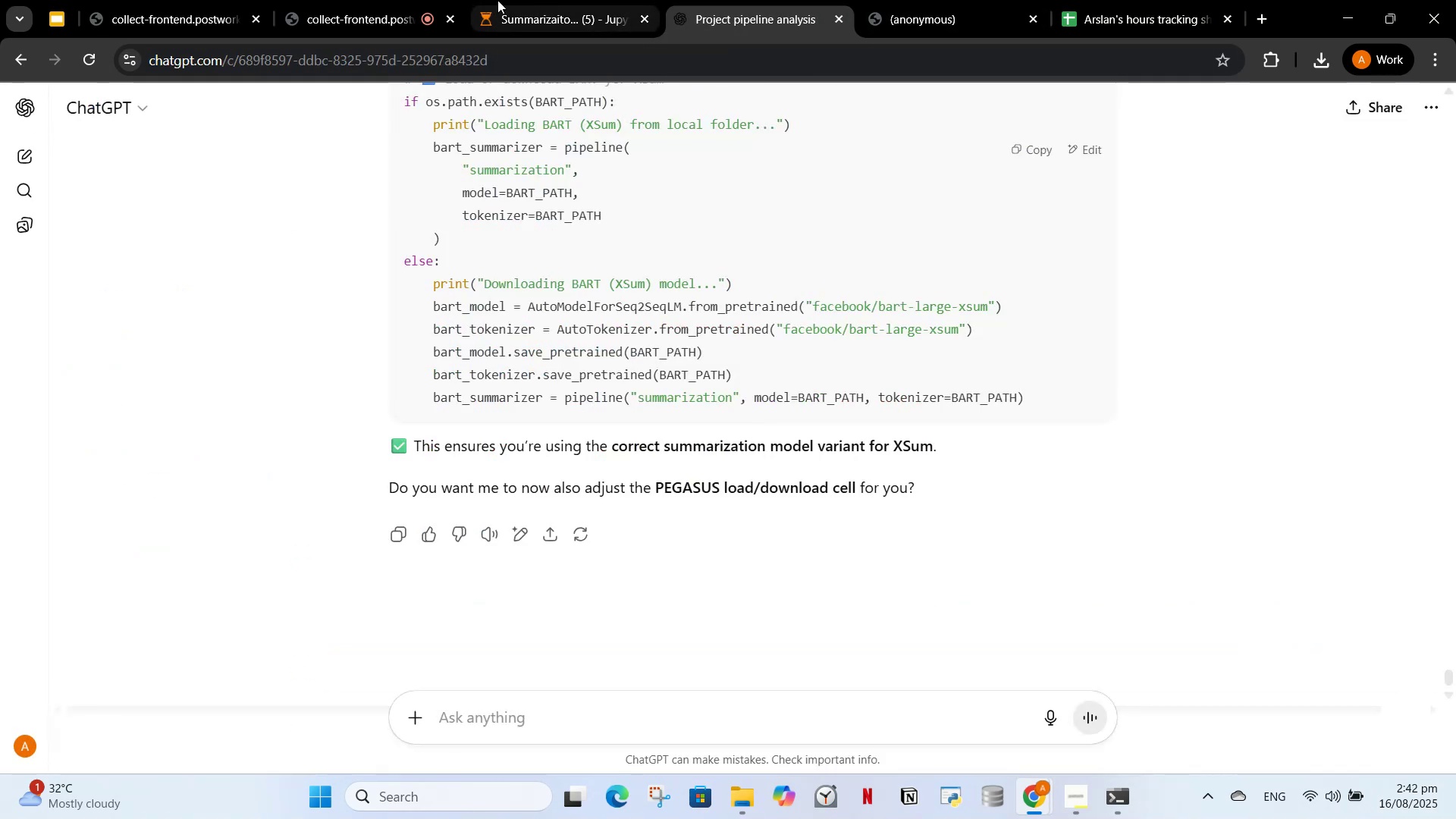 
left_click([585, 0])
 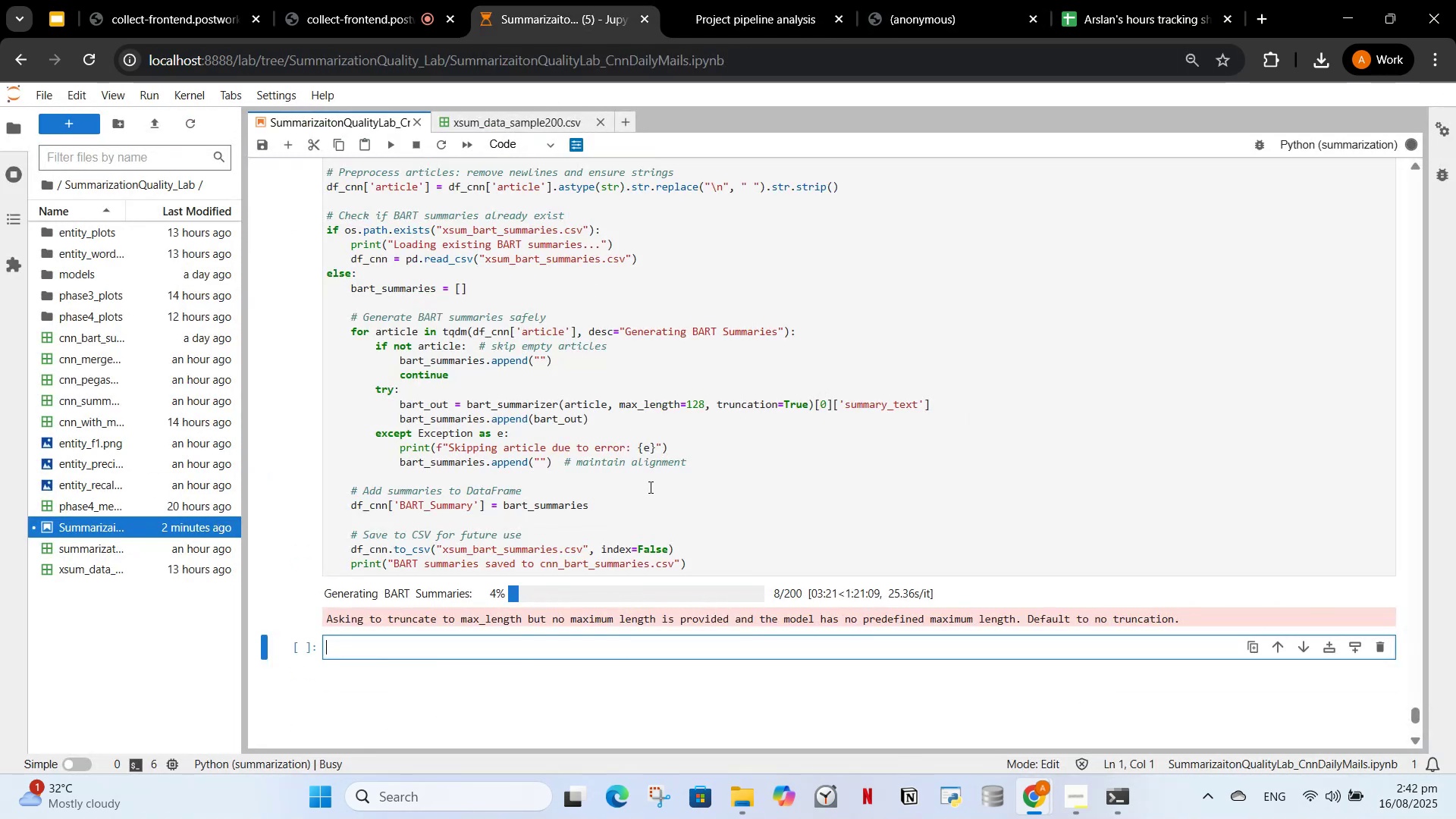 
scroll: coordinate [646, 468], scroll_direction: up, amount: 2.0
 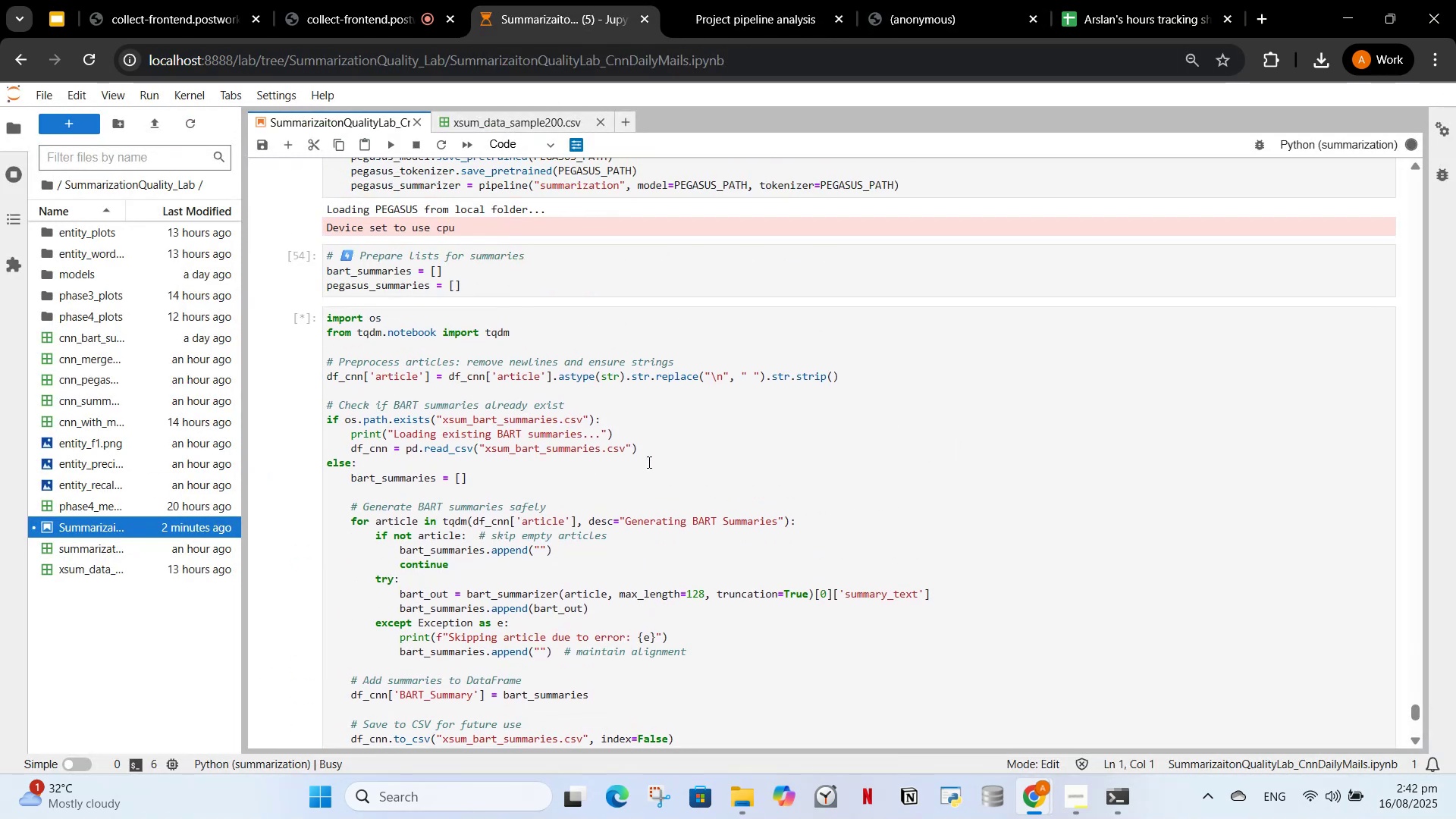 
scroll: coordinate [529, 535], scroll_direction: down, amount: 6.0
 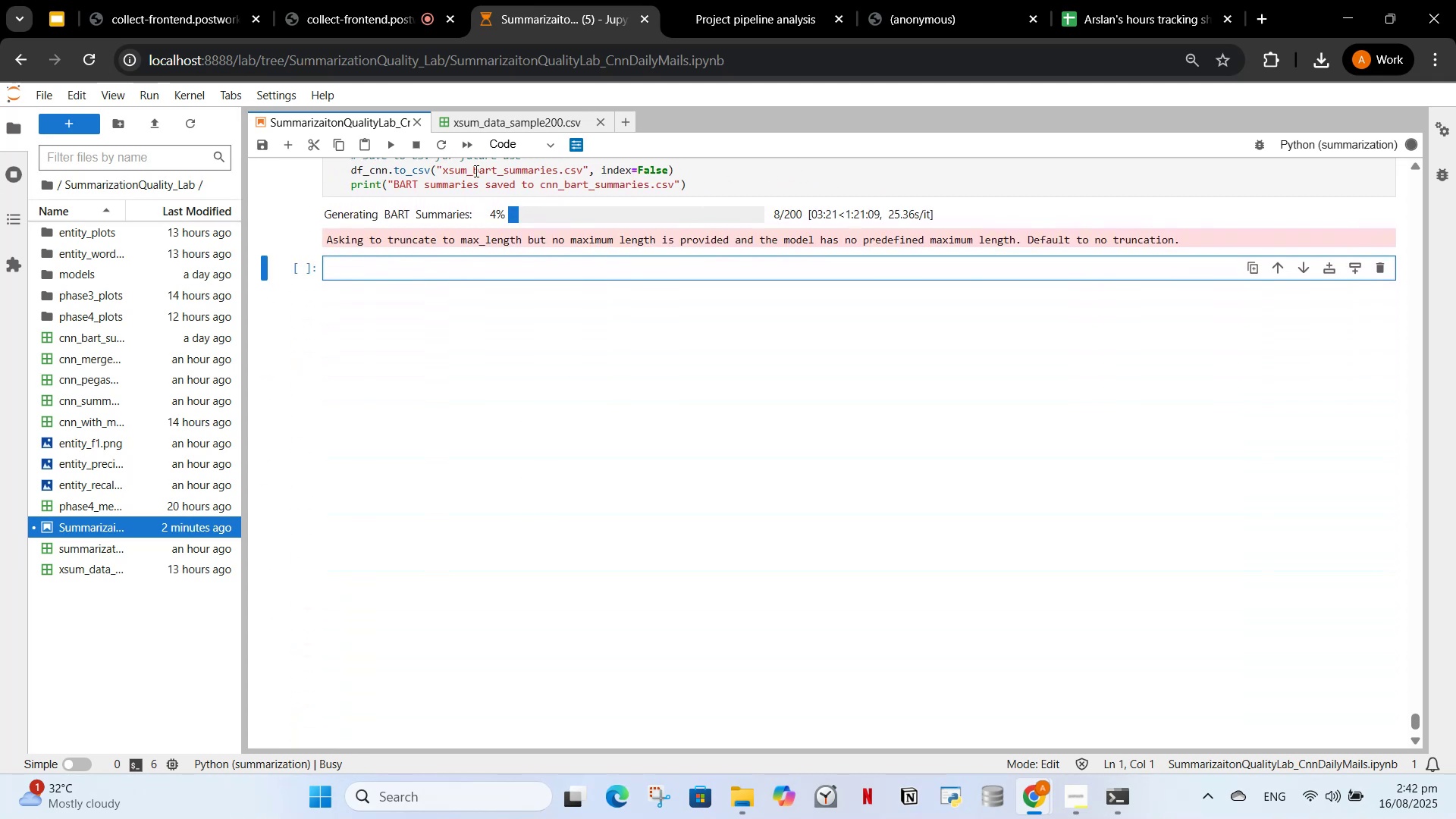 
scroll: coordinate [504, 264], scroll_direction: up, amount: 4.0
 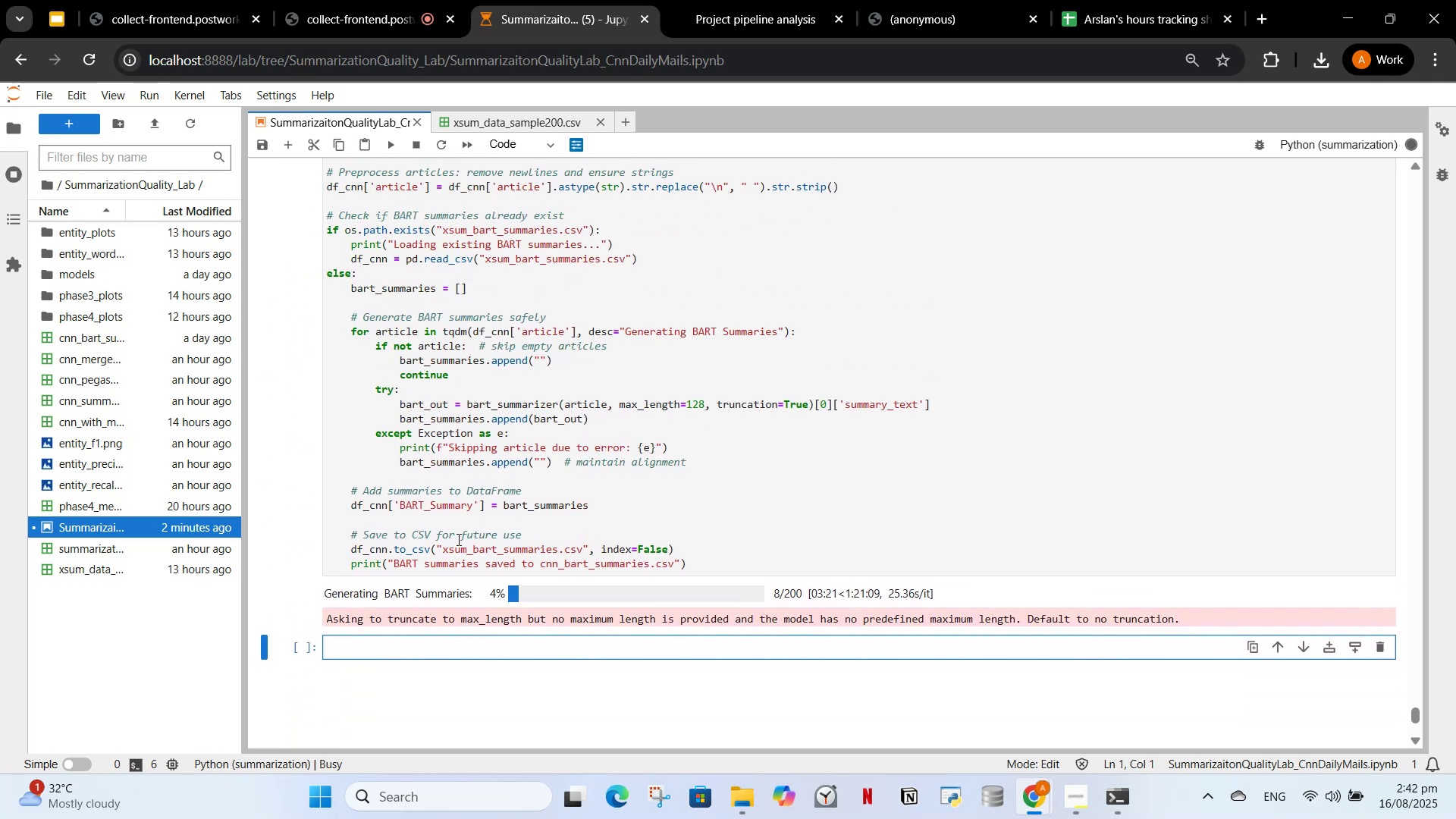 
scroll: coordinate [468, 705], scroll_direction: down, amount: 1.0
 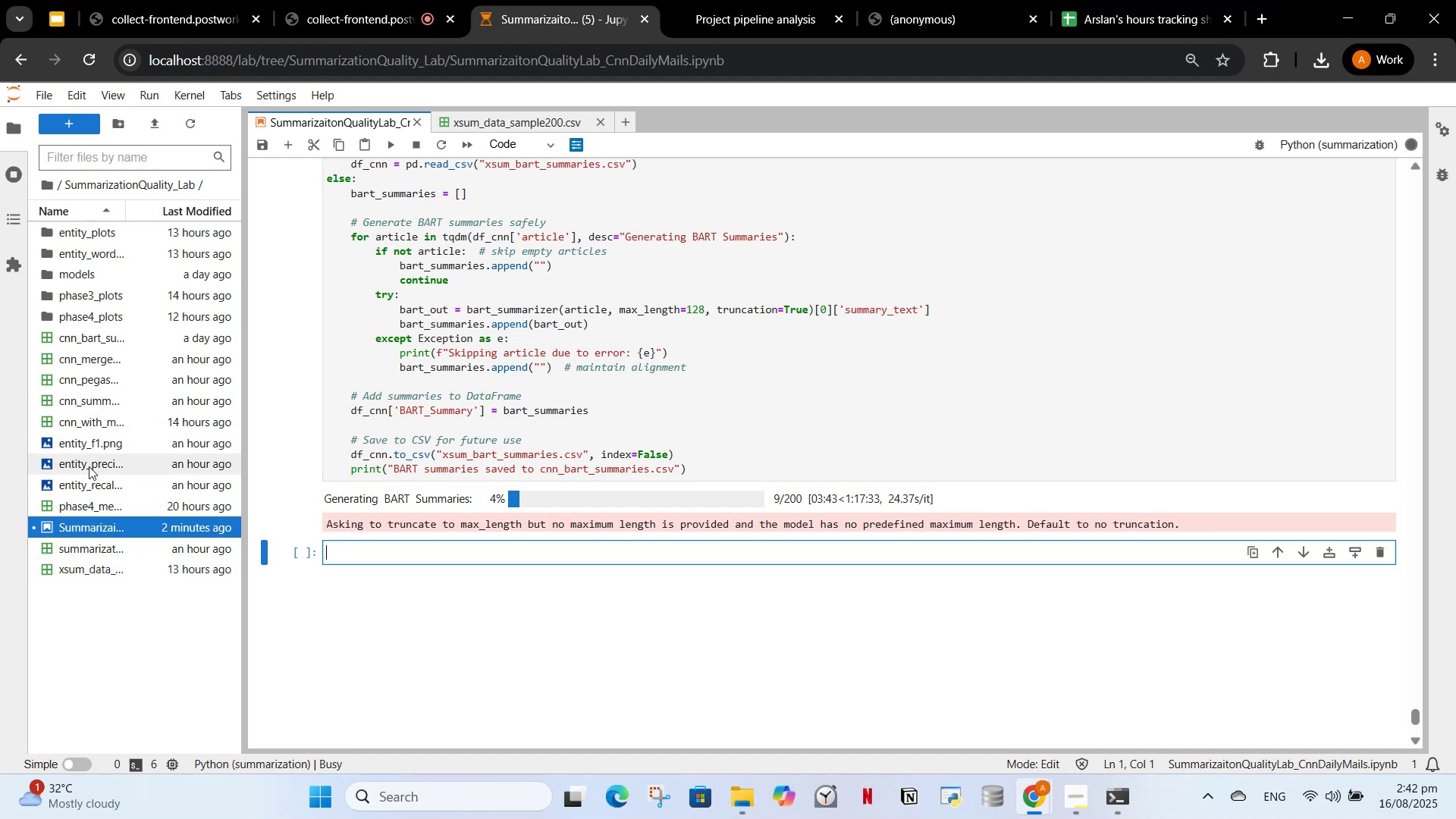 
wait(6.05)
 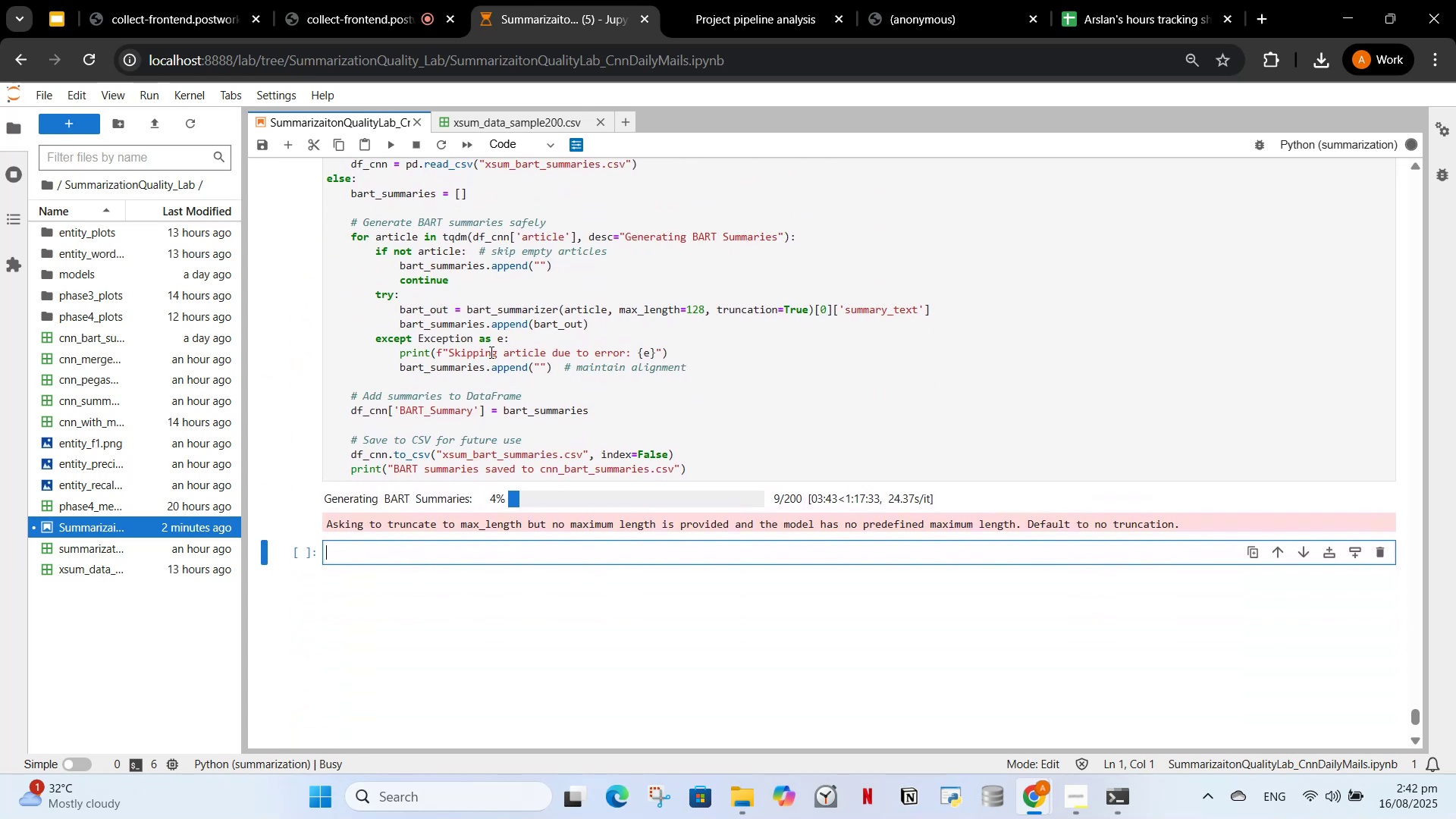 
double_click([111, 403])
 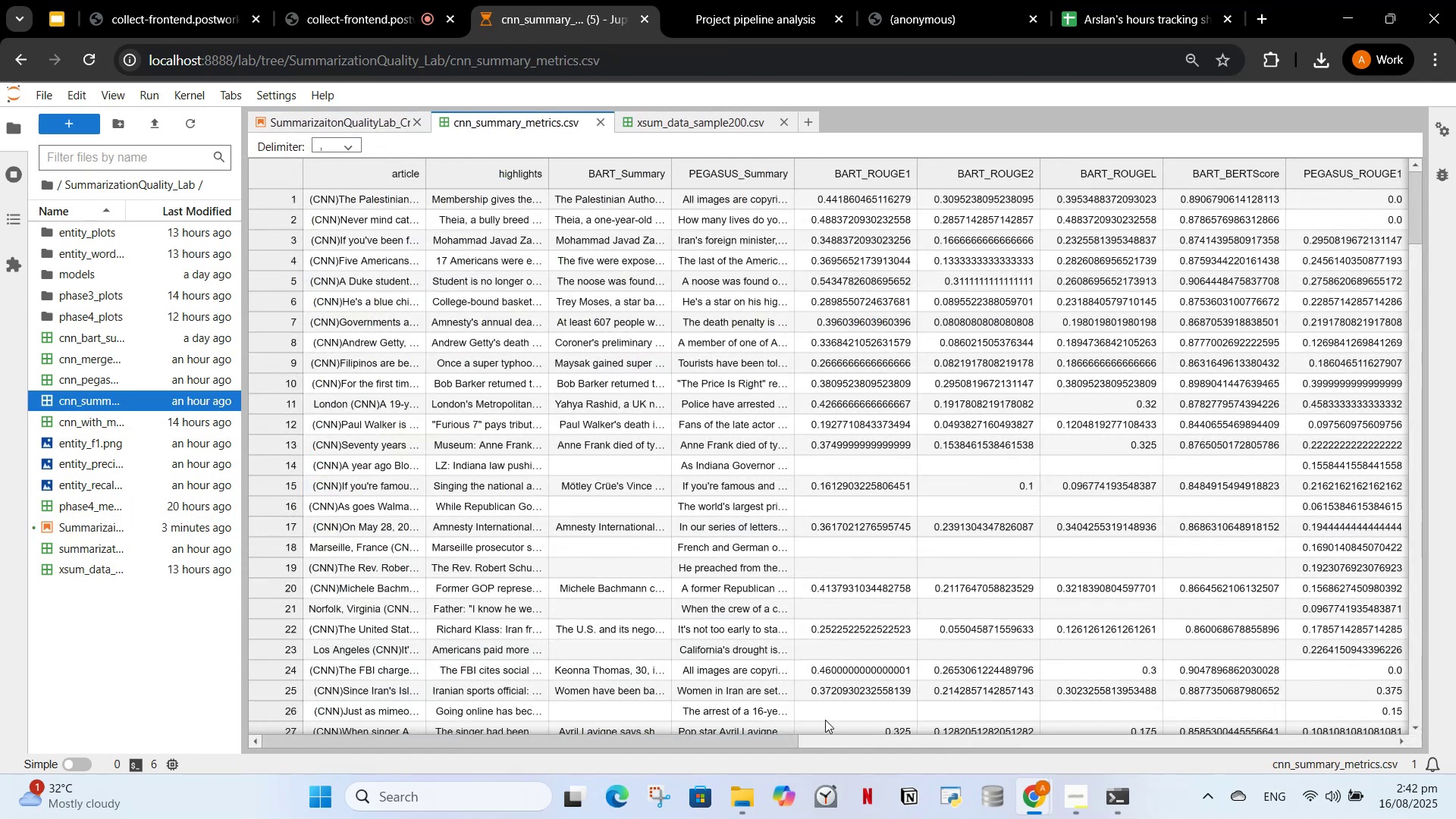 
left_click_drag(start_coordinate=[794, 740], to_coordinate=[313, 660])
 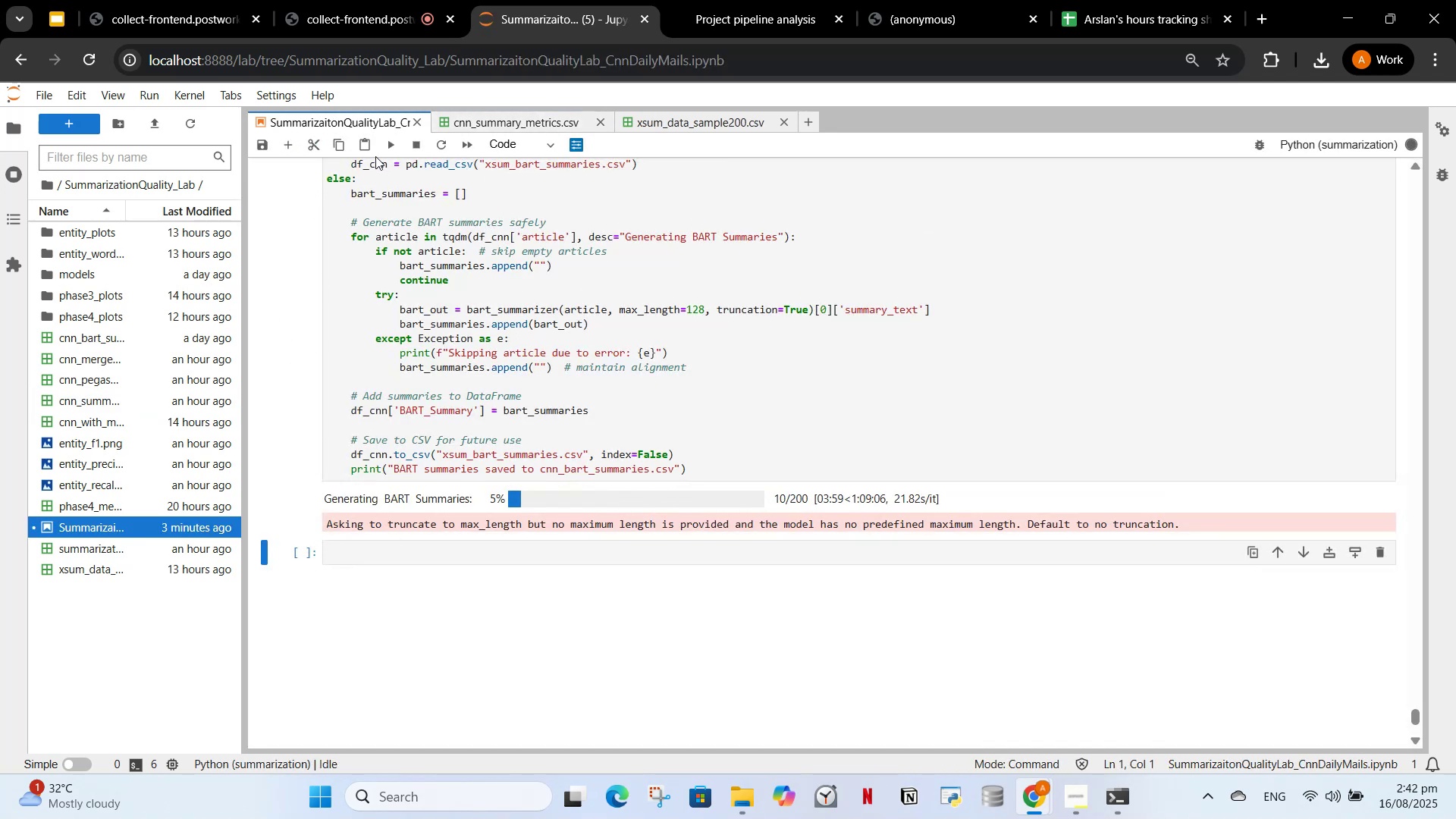 
wait(10.3)
 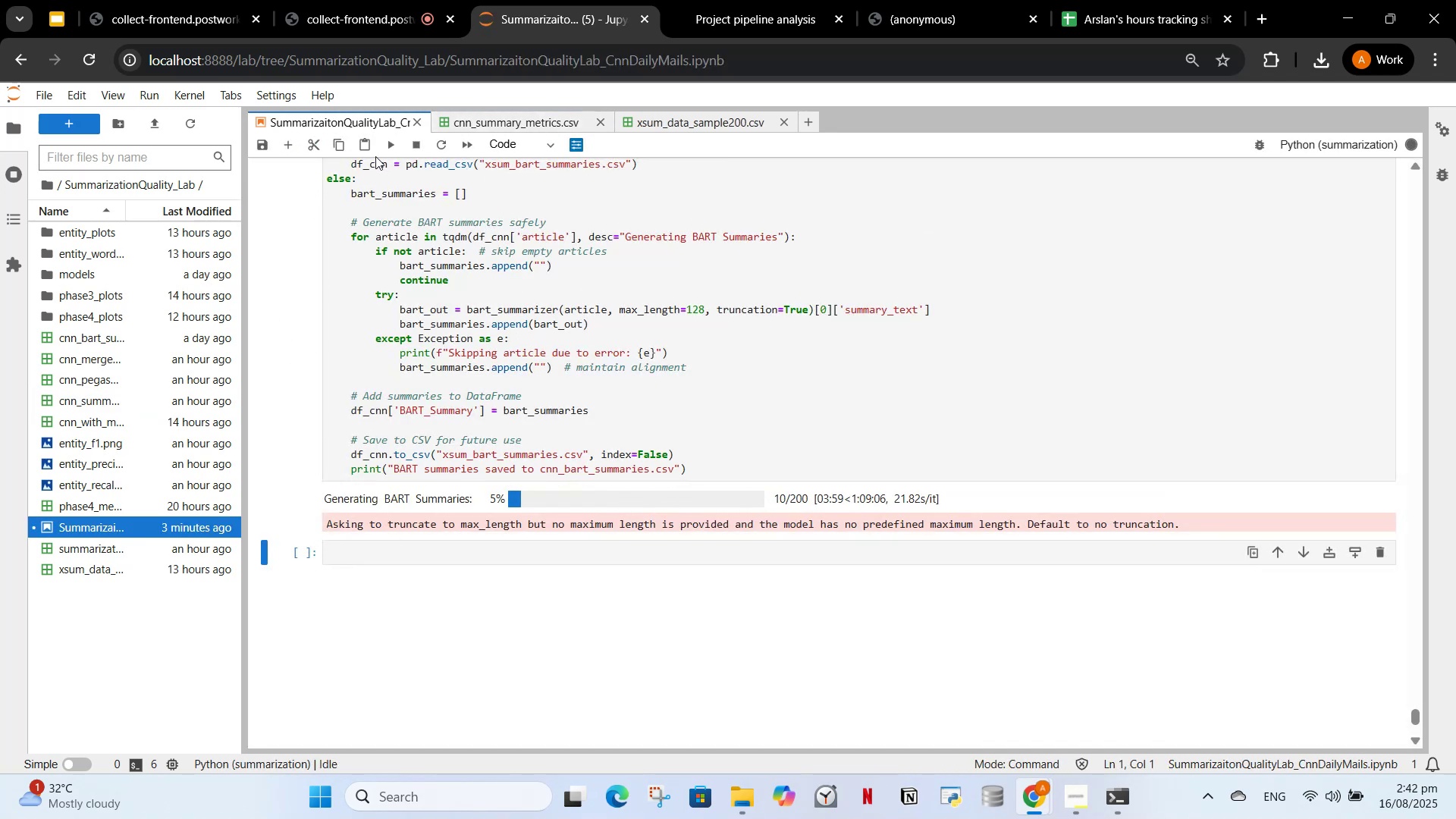 
left_click([485, 544])
 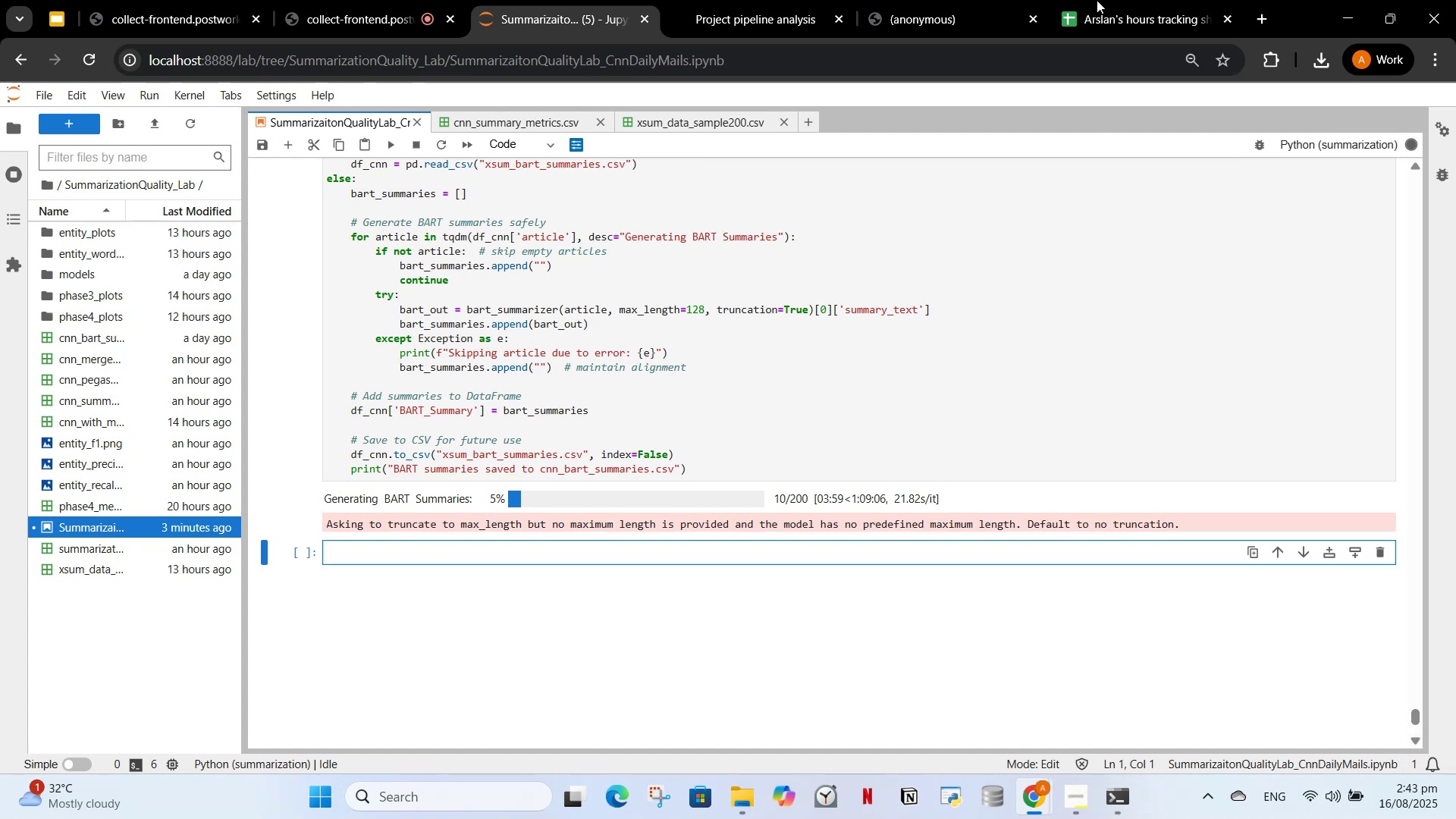 
wait(5.14)
 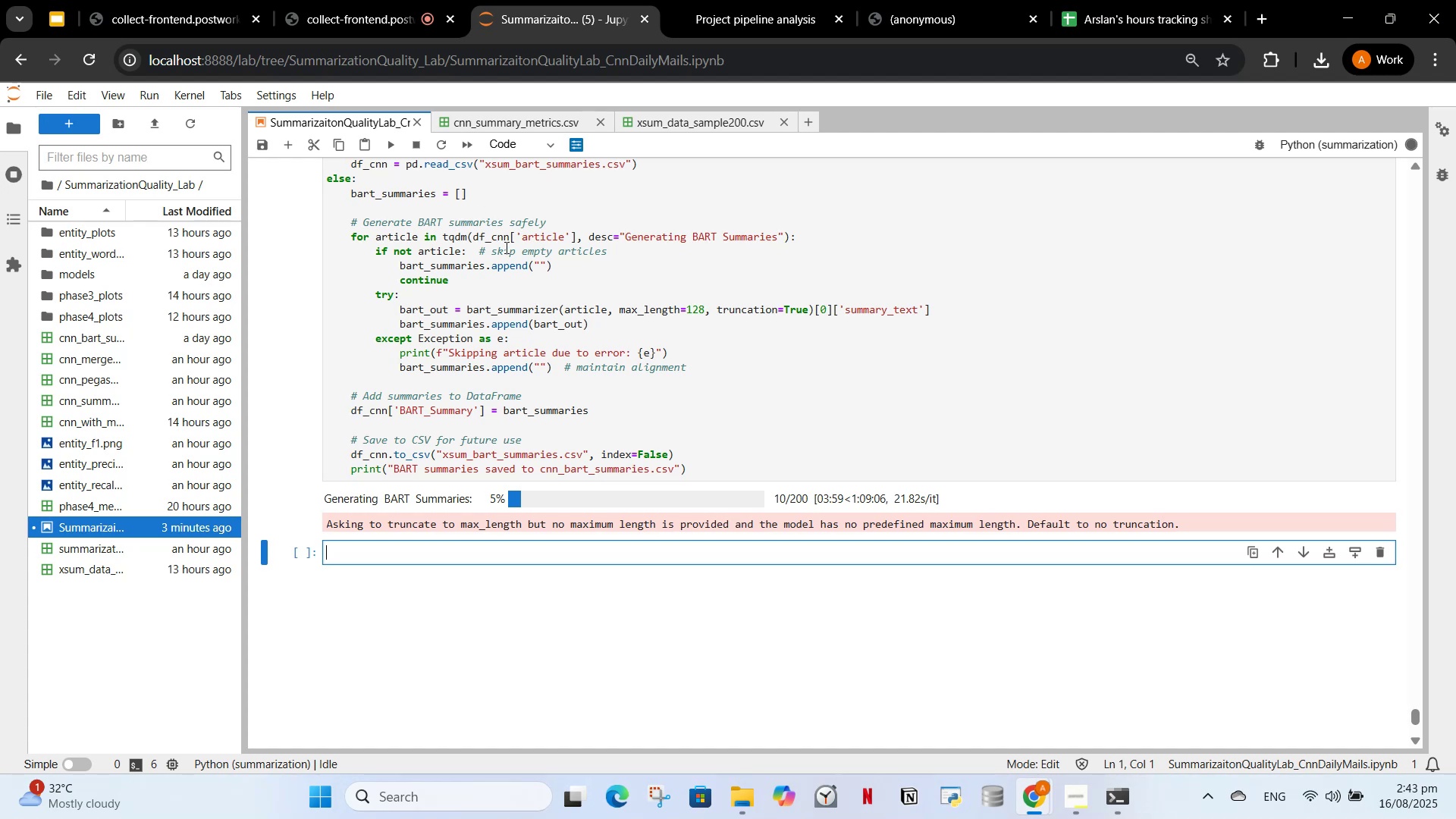 
left_click([794, 6])
 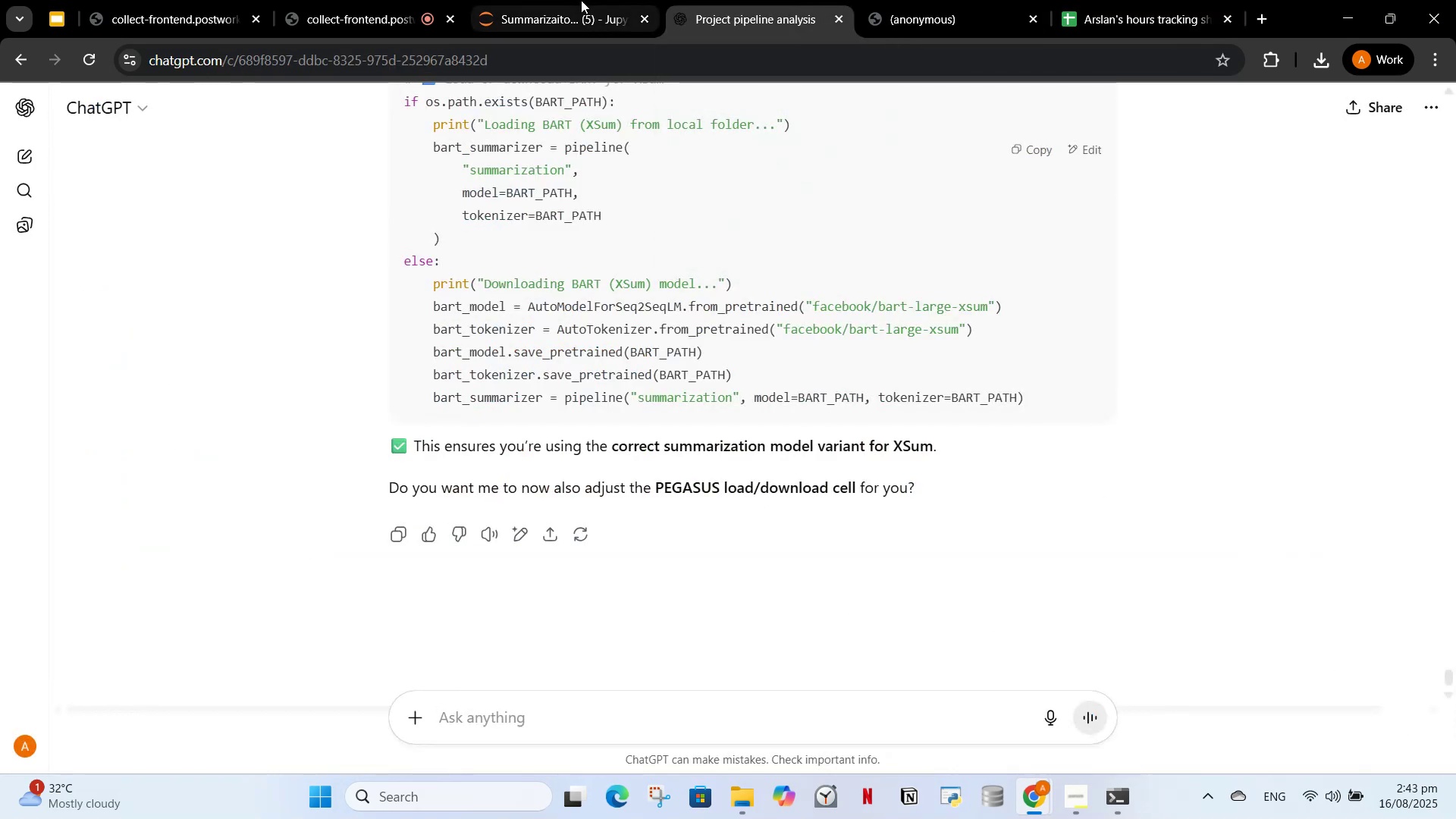 
left_click([581, 0])
 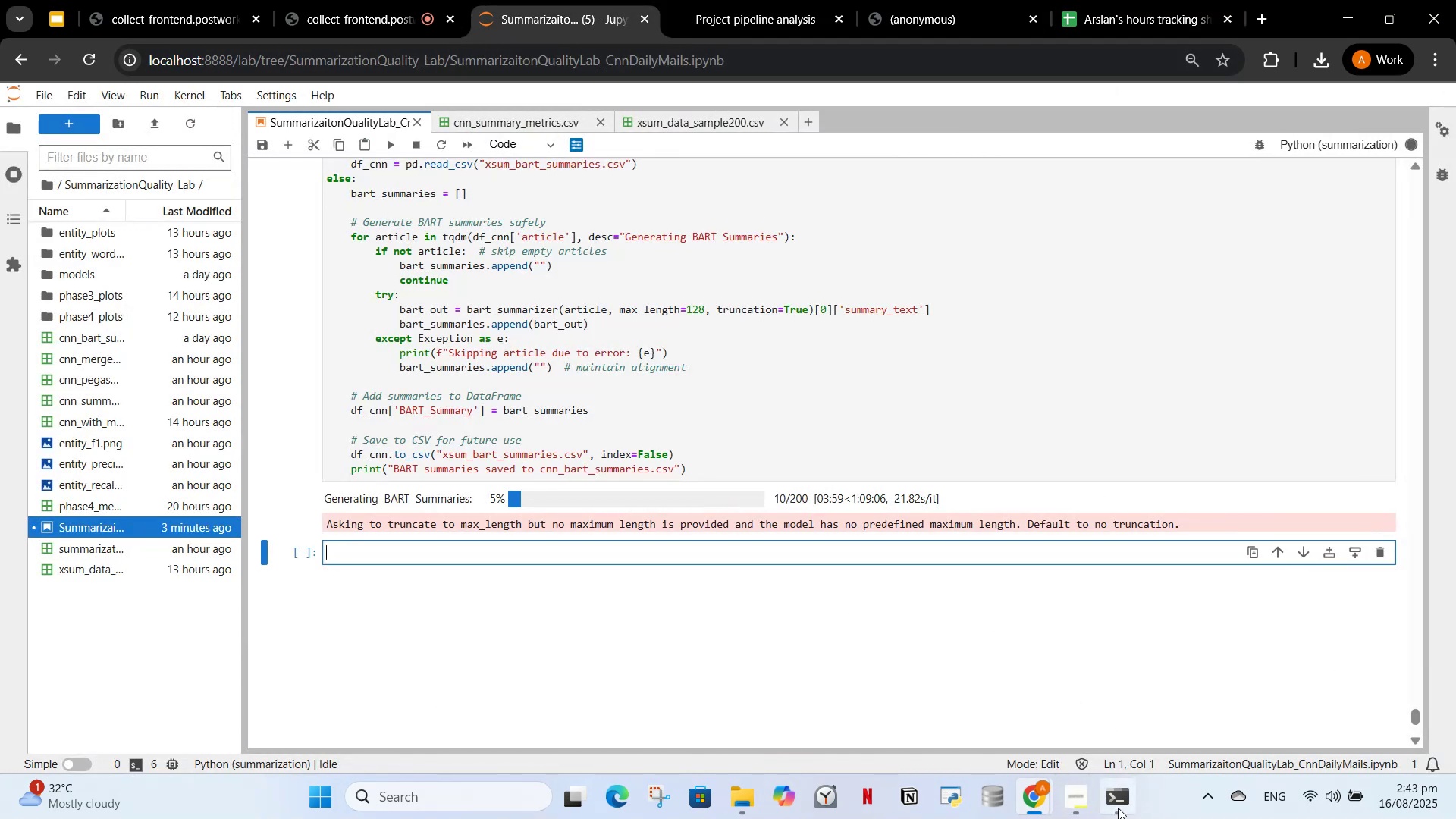 
left_click([1125, 800])
 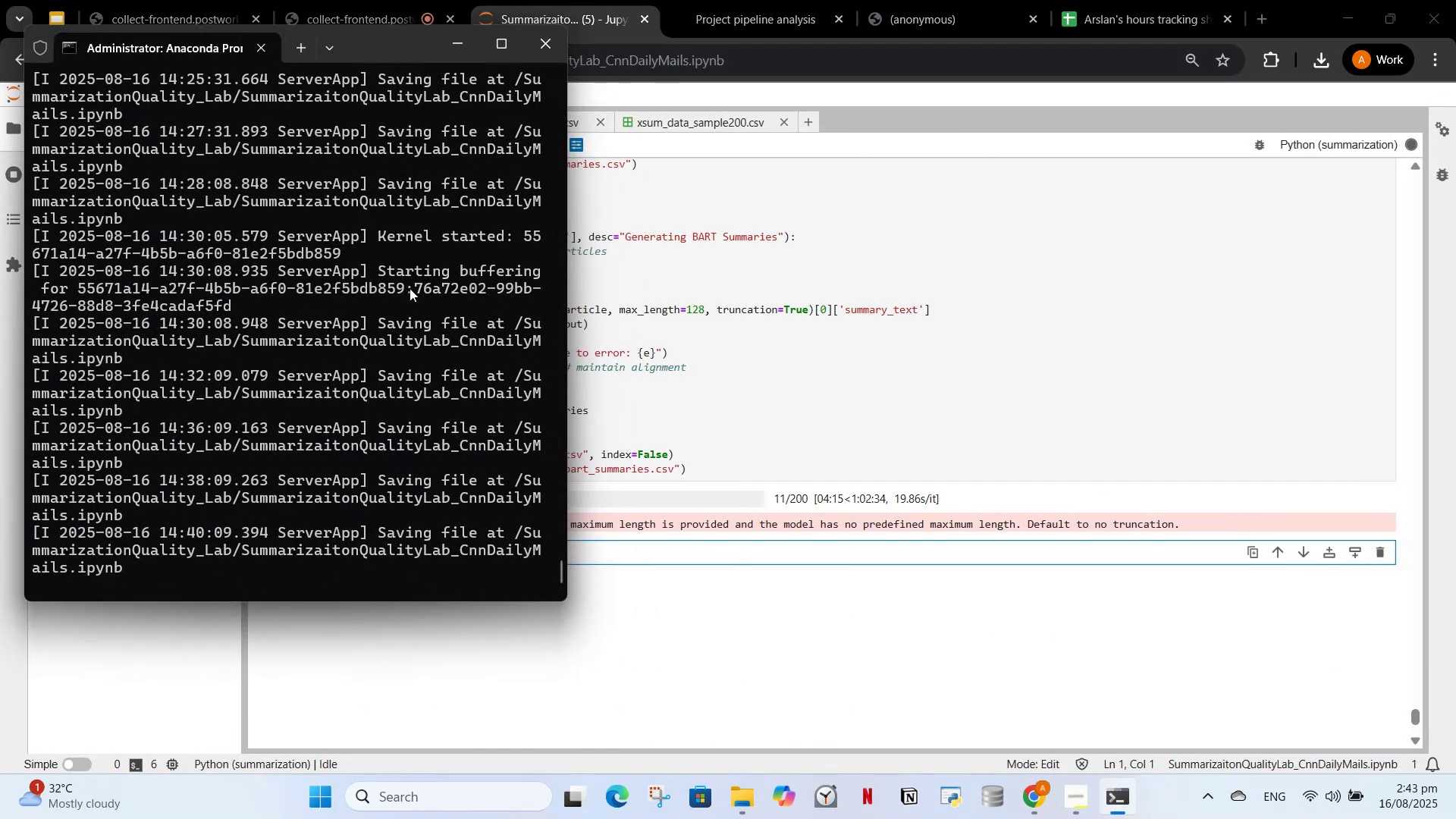 
left_click([475, 52])
 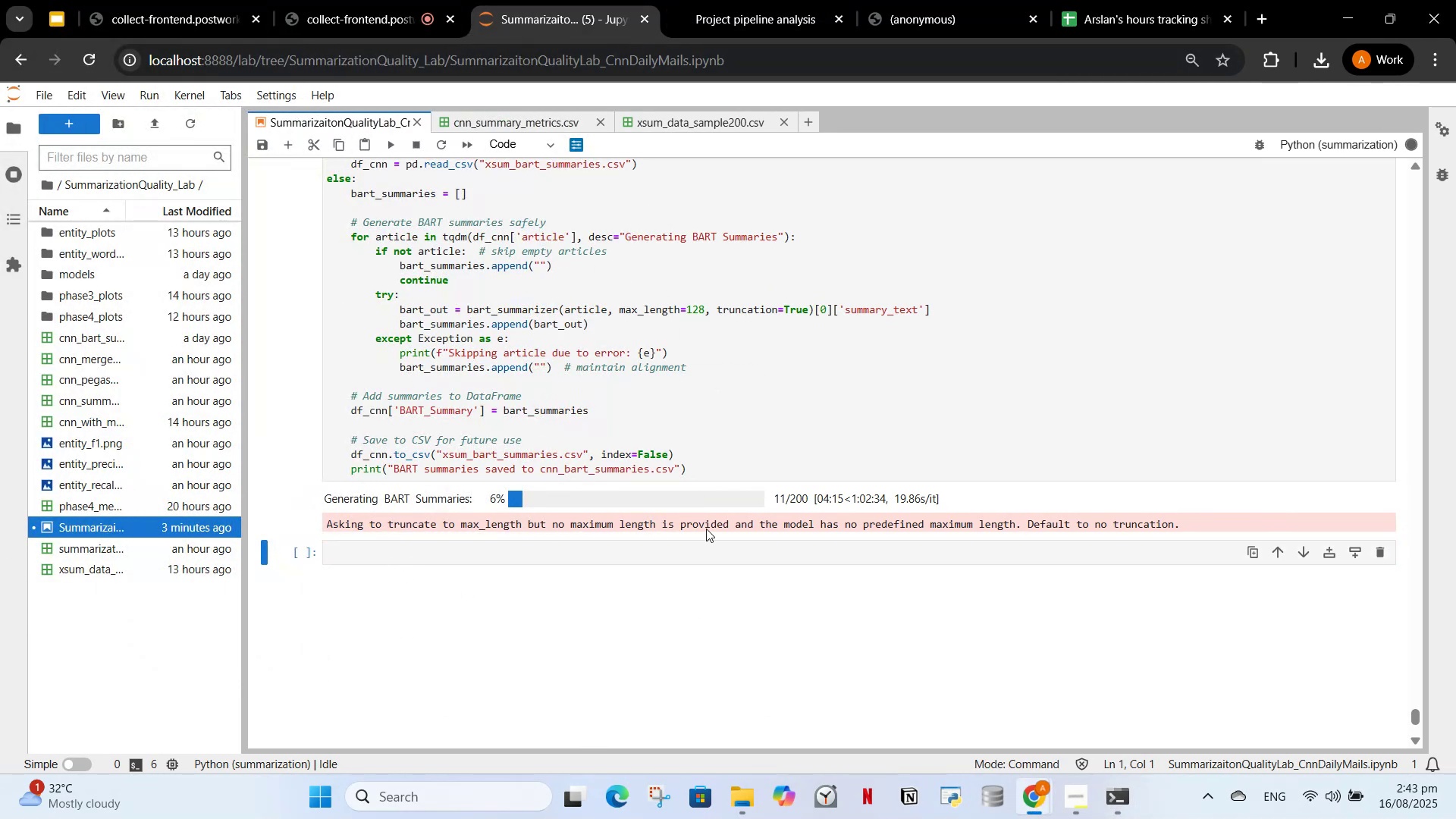 
wait(9.68)
 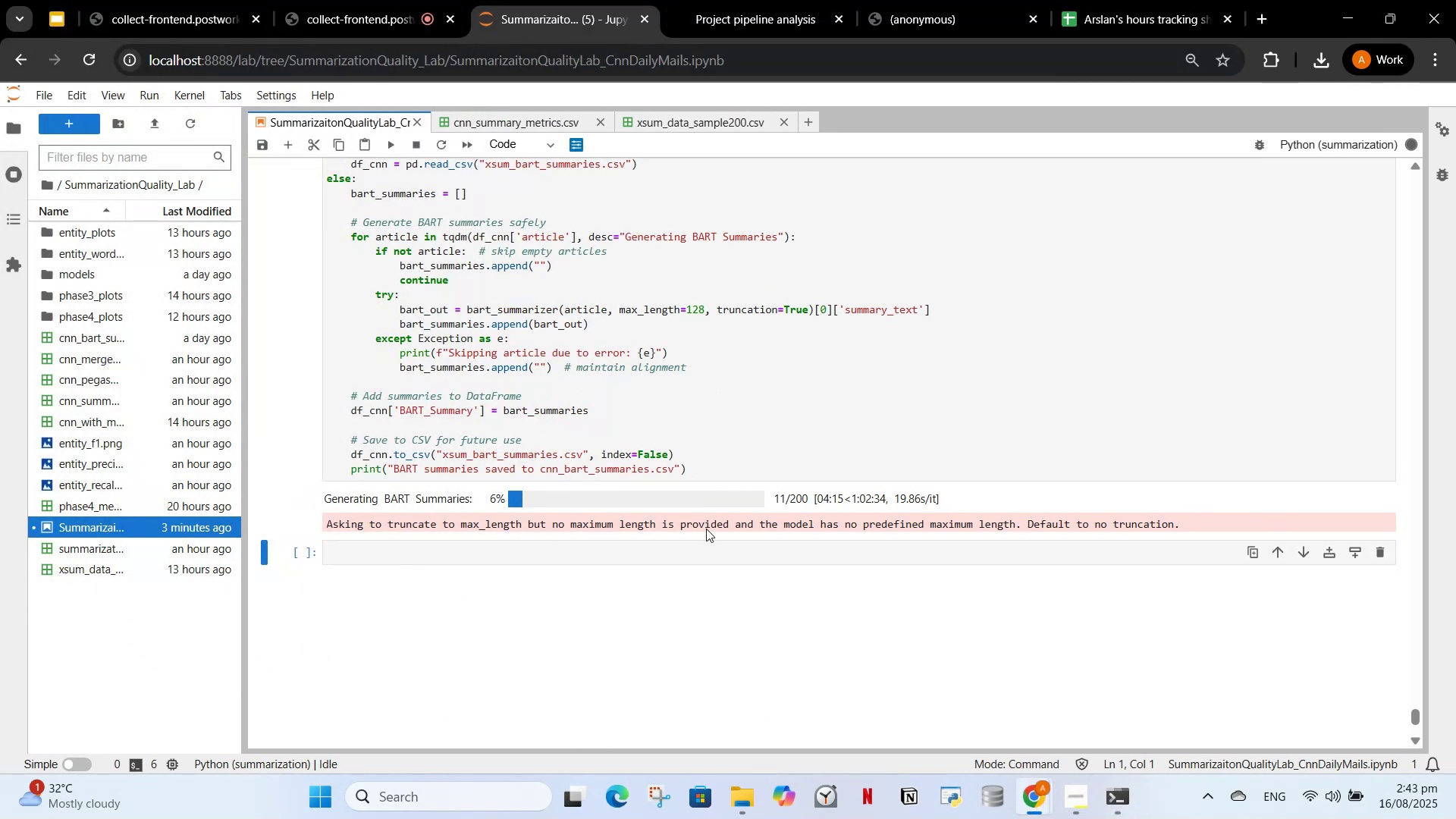 
scroll: coordinate [696, 562], scroll_direction: up, amount: 5.0
 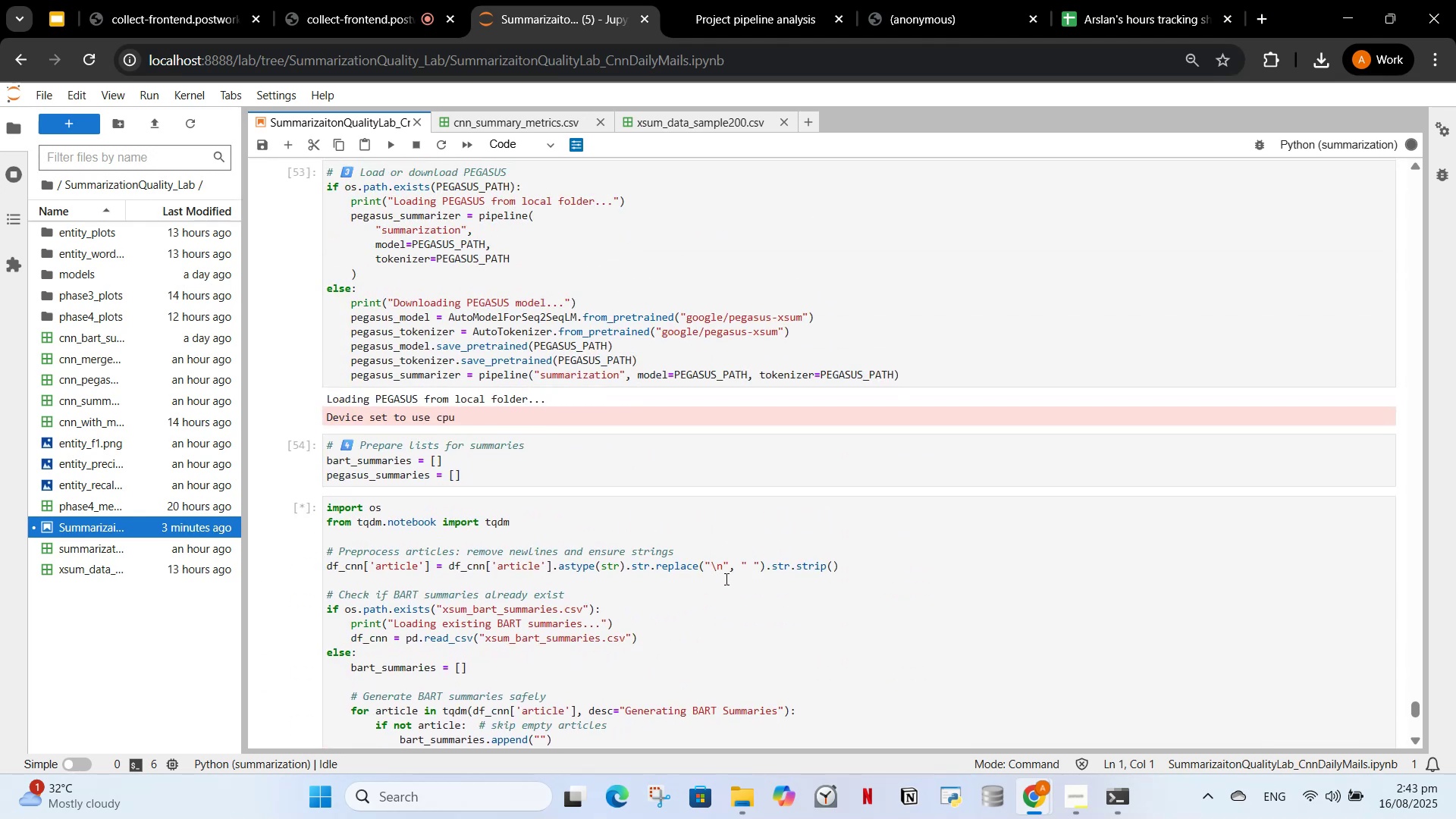 
scroll: coordinate [736, 553], scroll_direction: down, amount: 5.0
 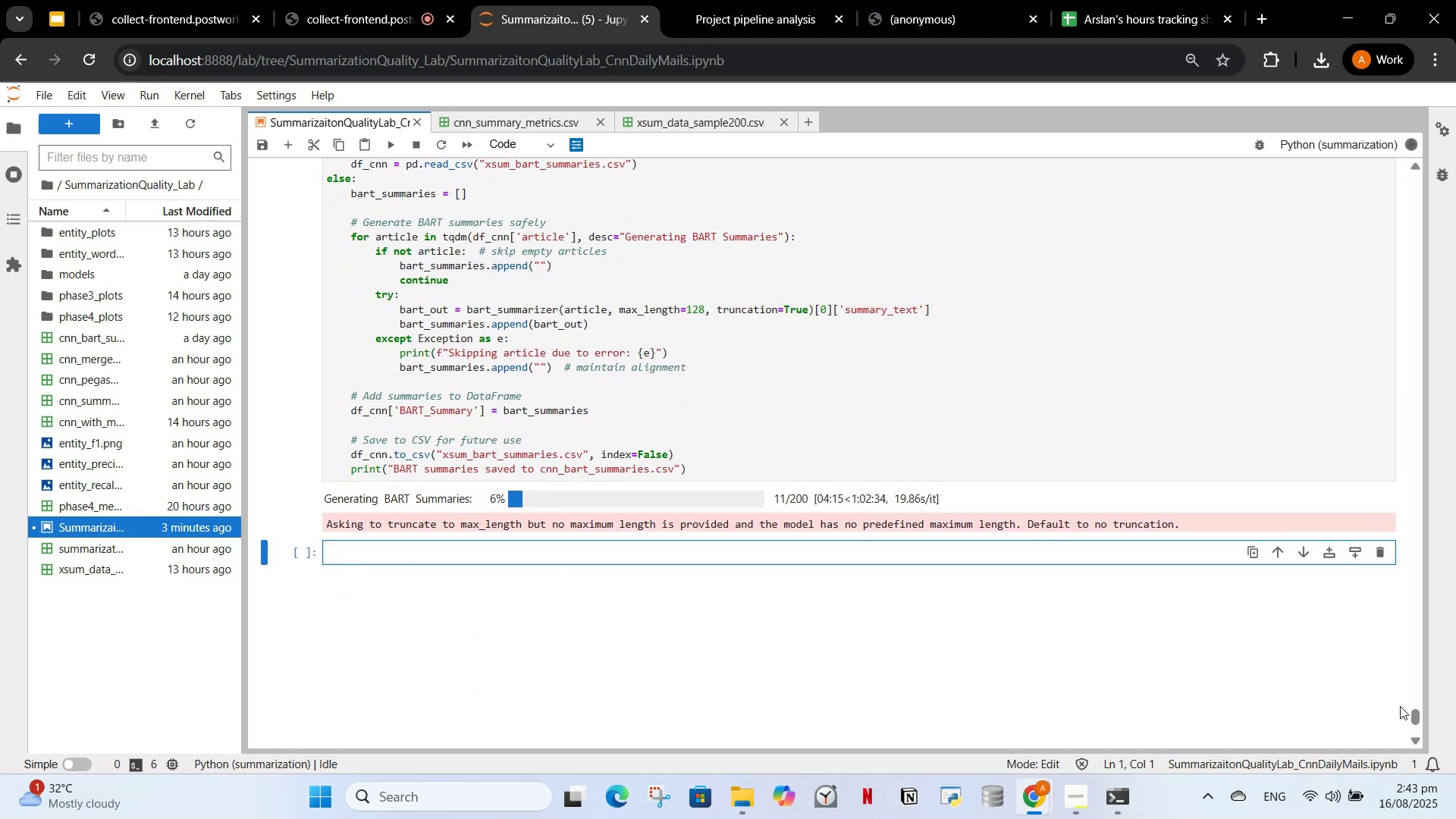 
left_click_drag(start_coordinate=[1416, 719], to_coordinate=[1397, 554])
 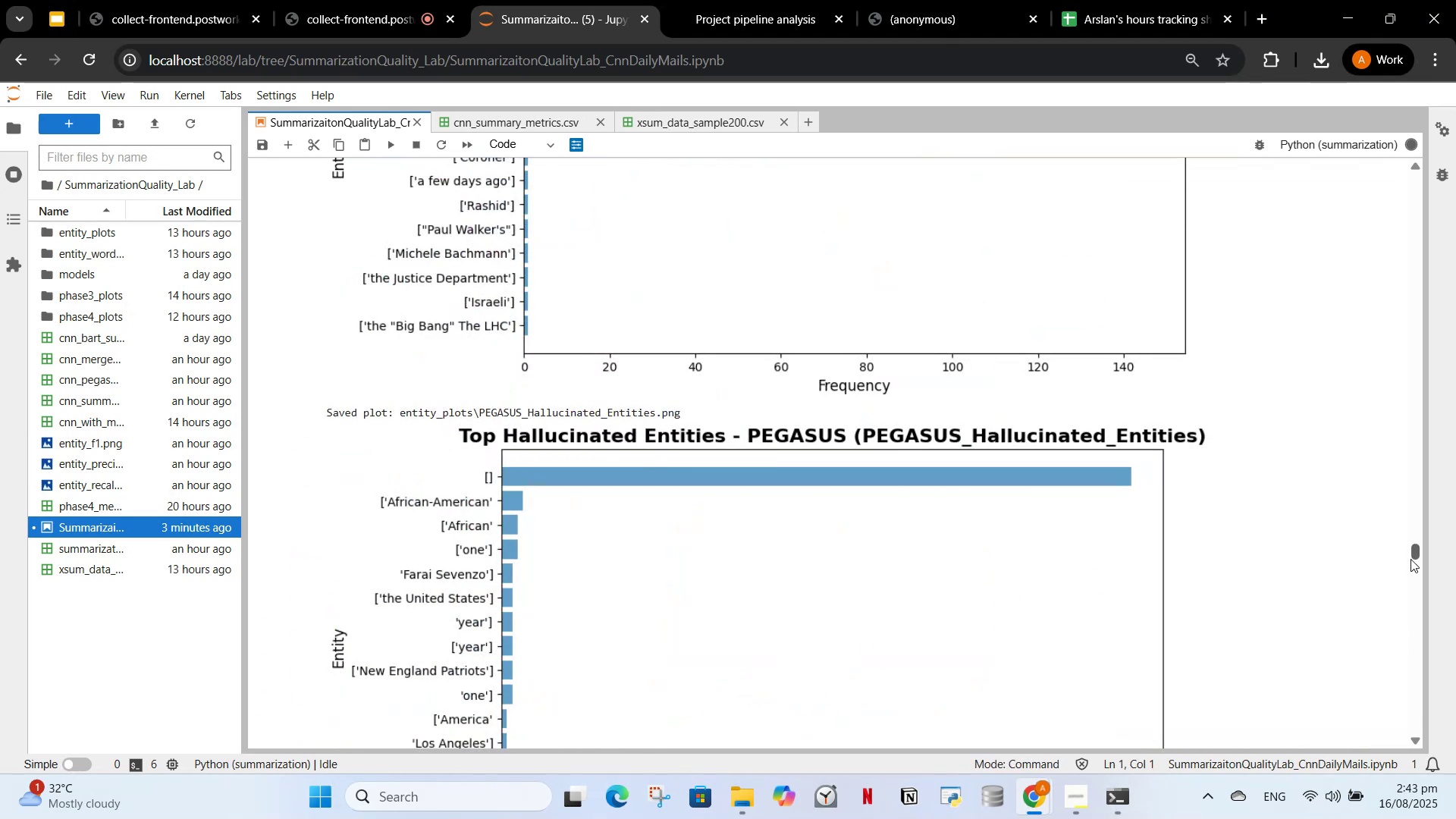 
left_click_drag(start_coordinate=[1412, 554], to_coordinate=[1190, 390])
 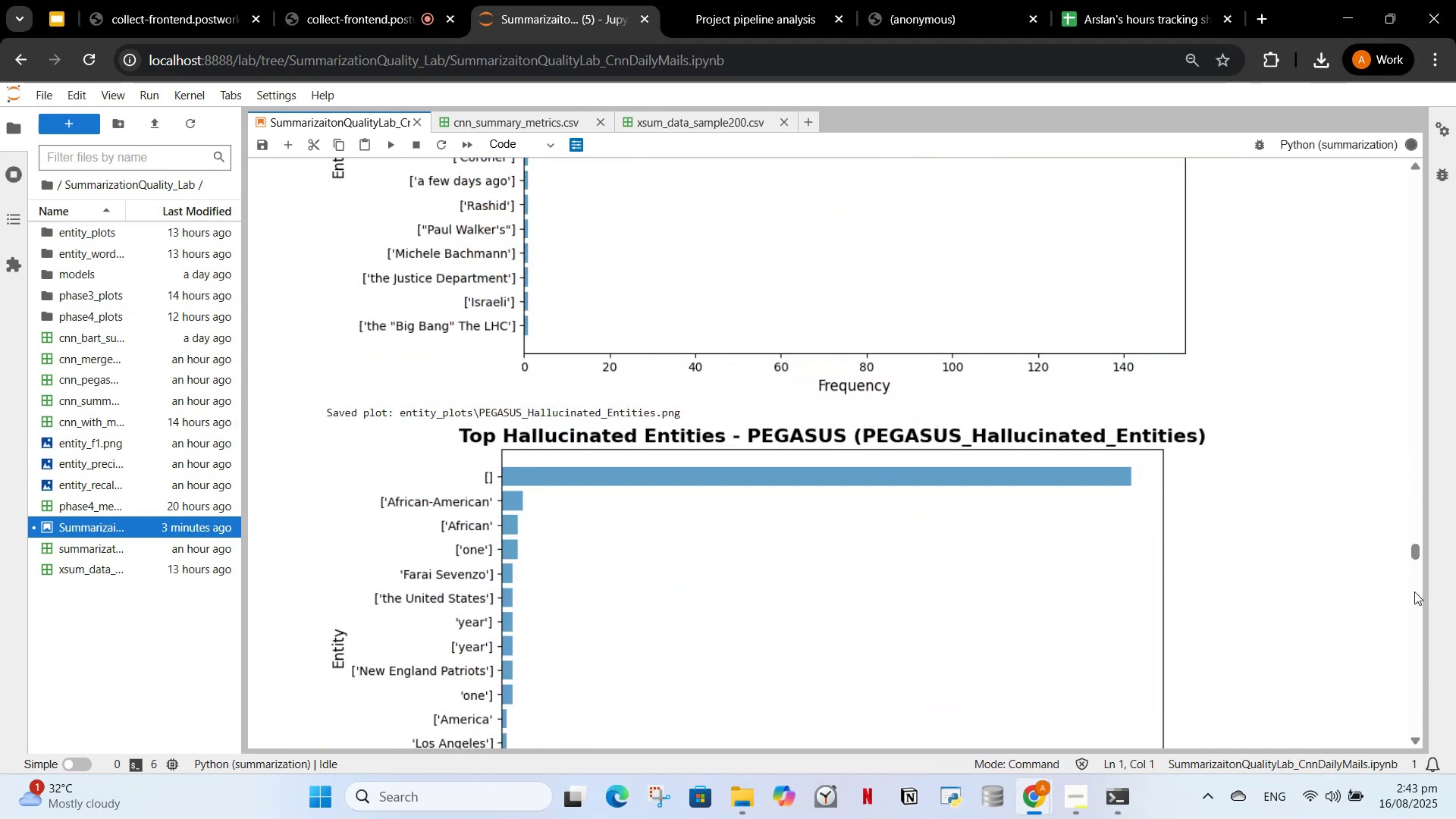 
left_click_drag(start_coordinate=[1419, 550], to_coordinate=[1454, 5])
 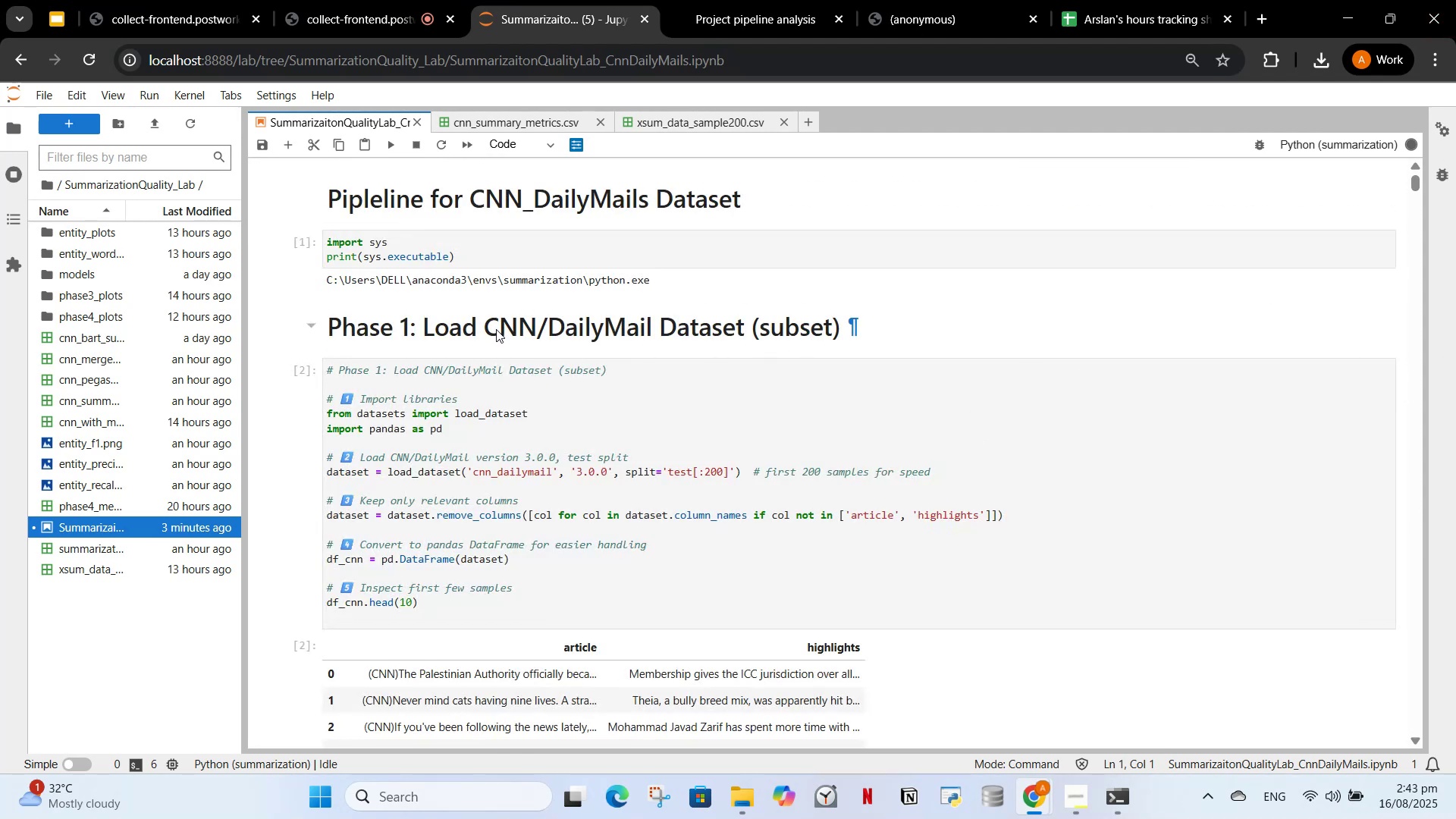 
scroll: coordinate [460, 391], scroll_direction: down, amount: 21.0
 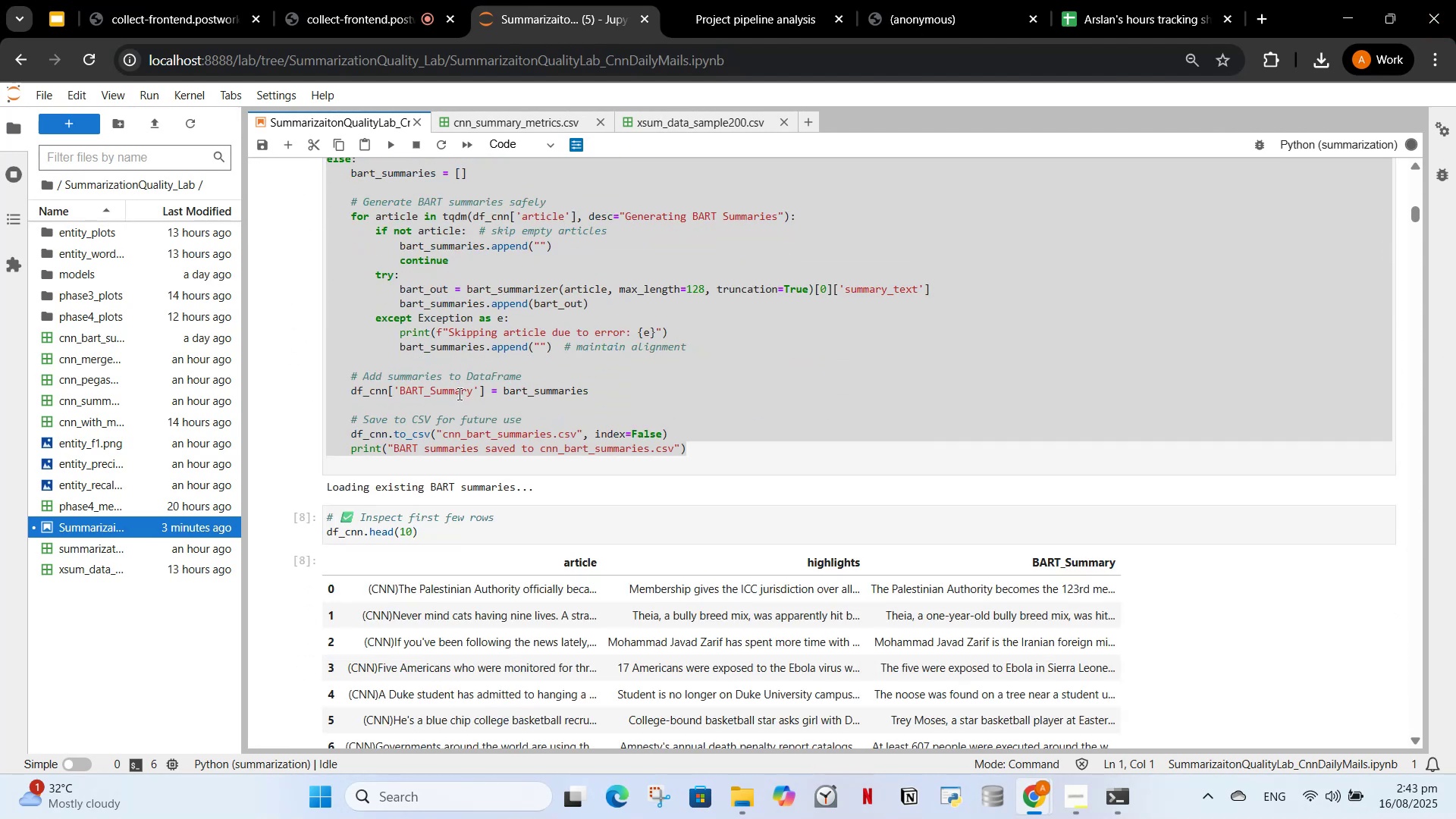 
left_click([458, 394])
 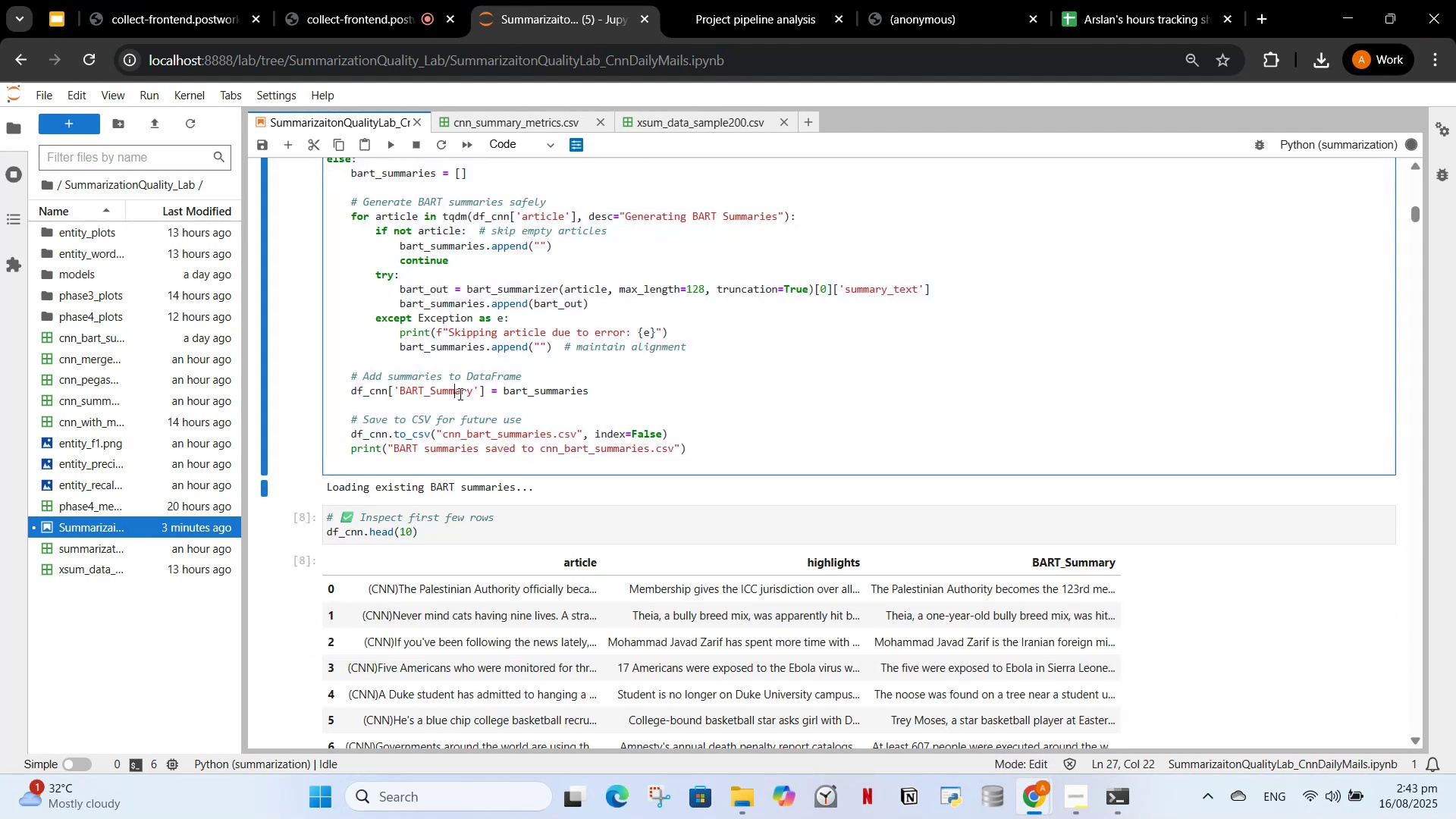 
scroll: coordinate [459, 395], scroll_direction: down, amount: 3.0
 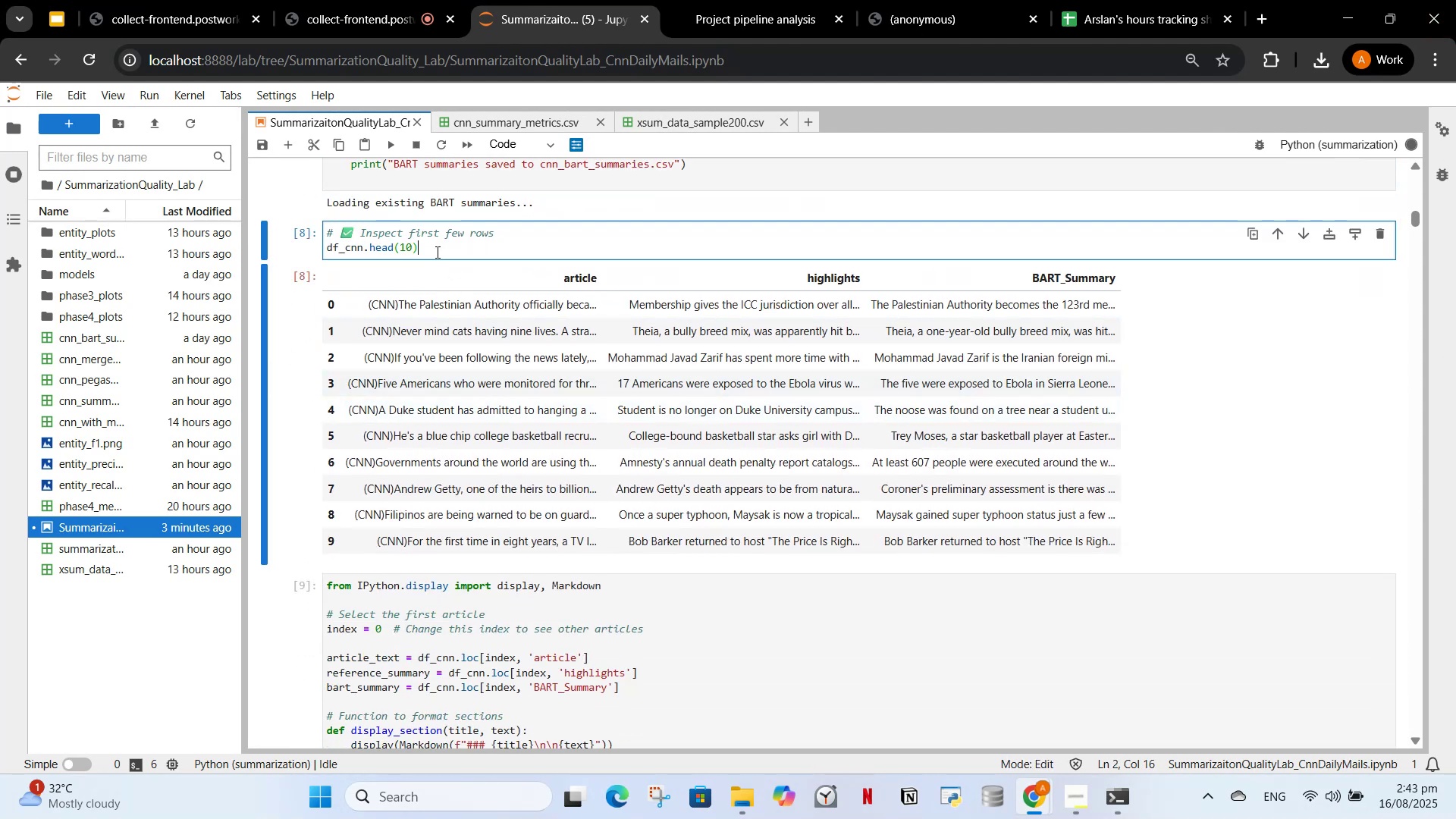 
left_click_drag(start_coordinate=[431, 243], to_coordinate=[313, 220])
 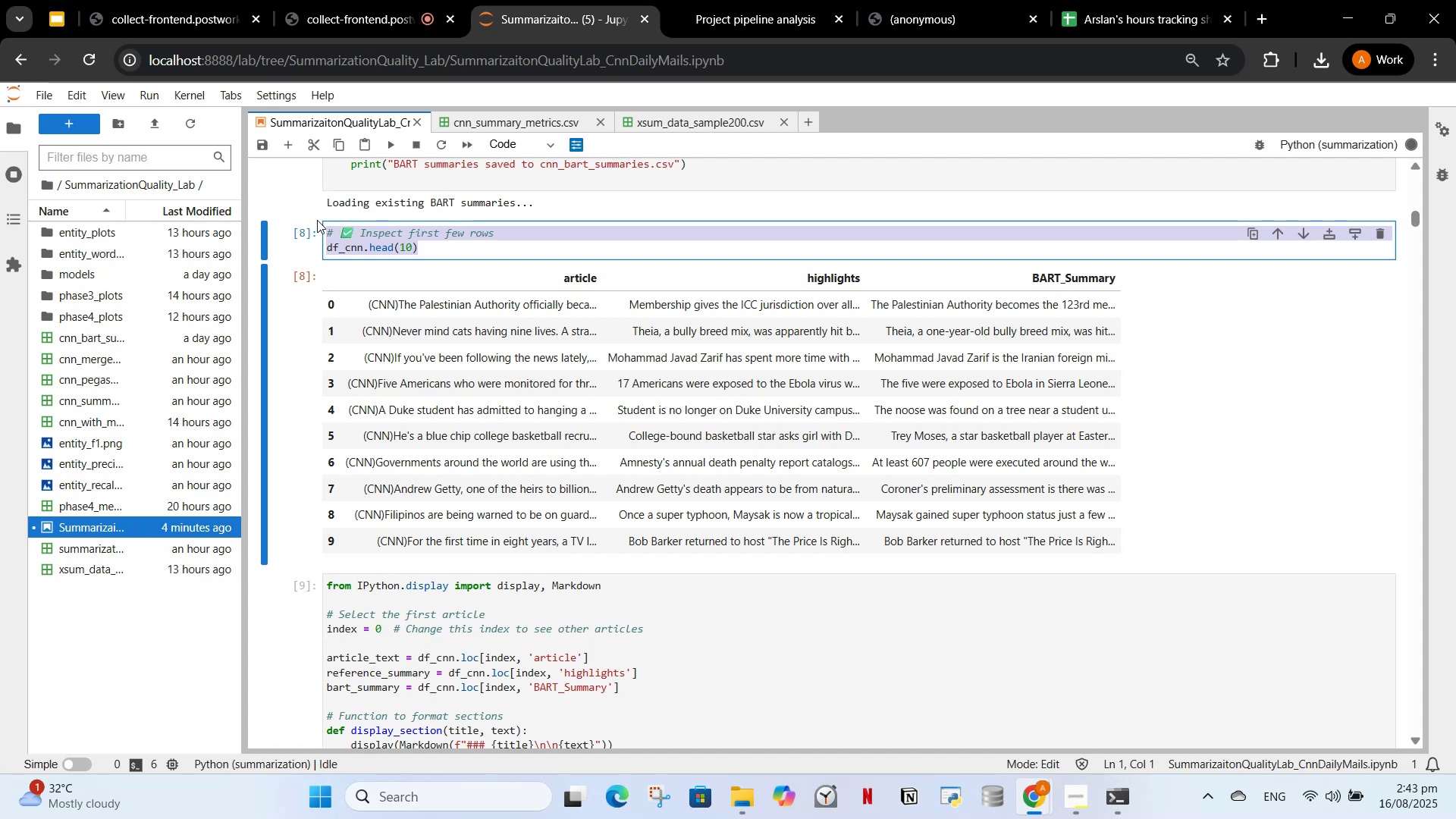 
hold_key(key=ControlLeft, duration=0.7)
 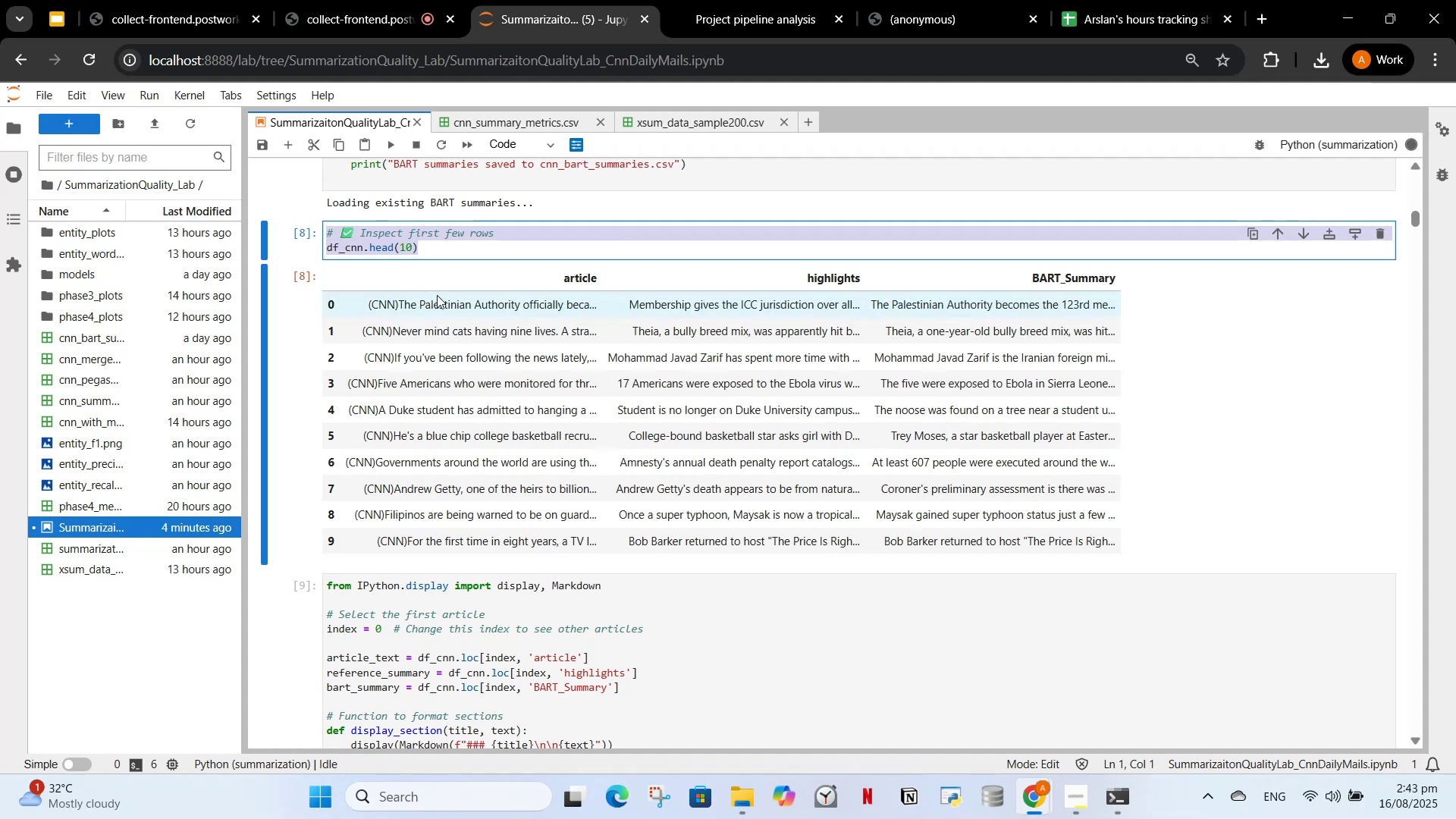 
key(Control+ControlLeft)
 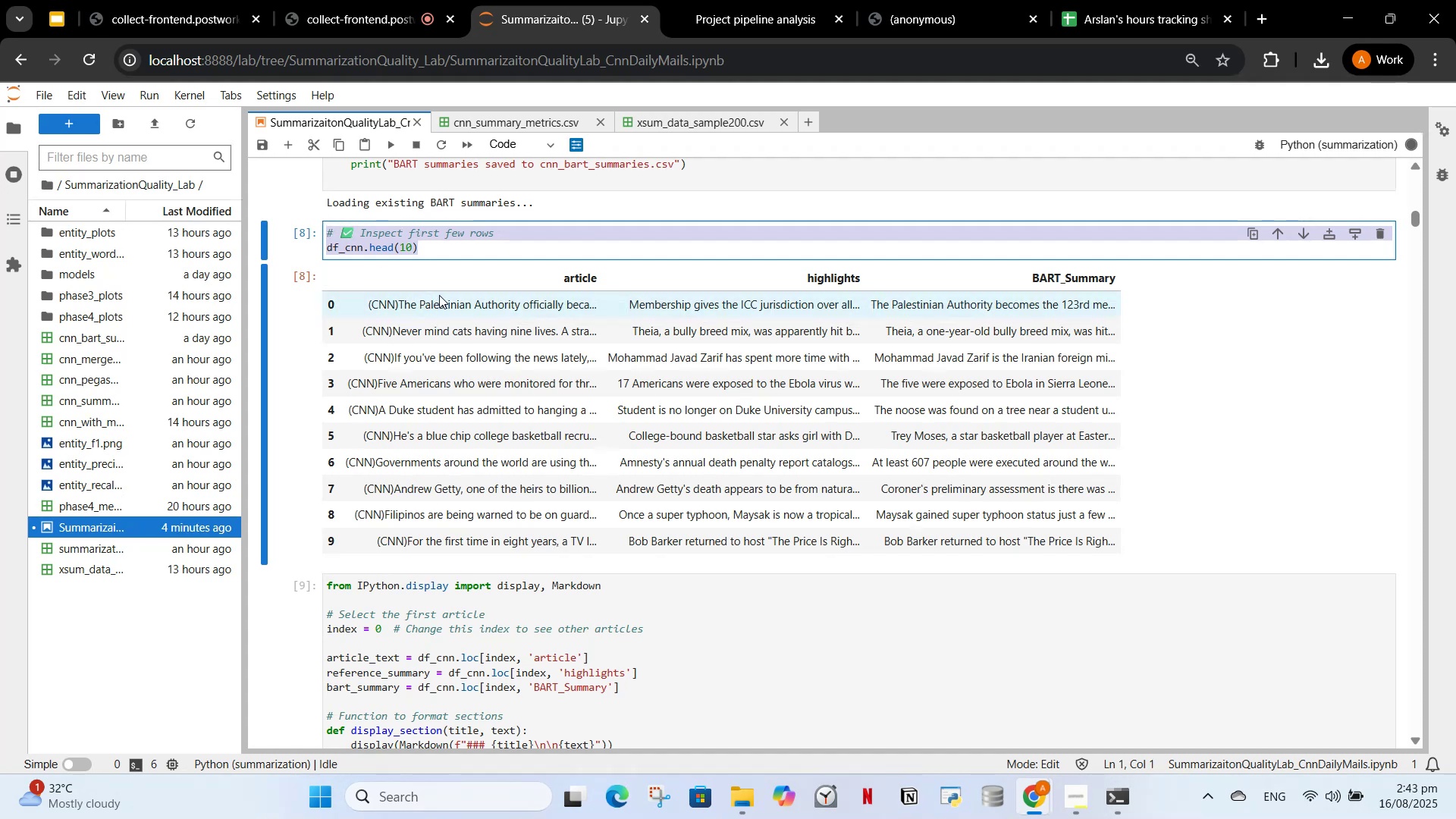 
key(Control+ControlLeft)
 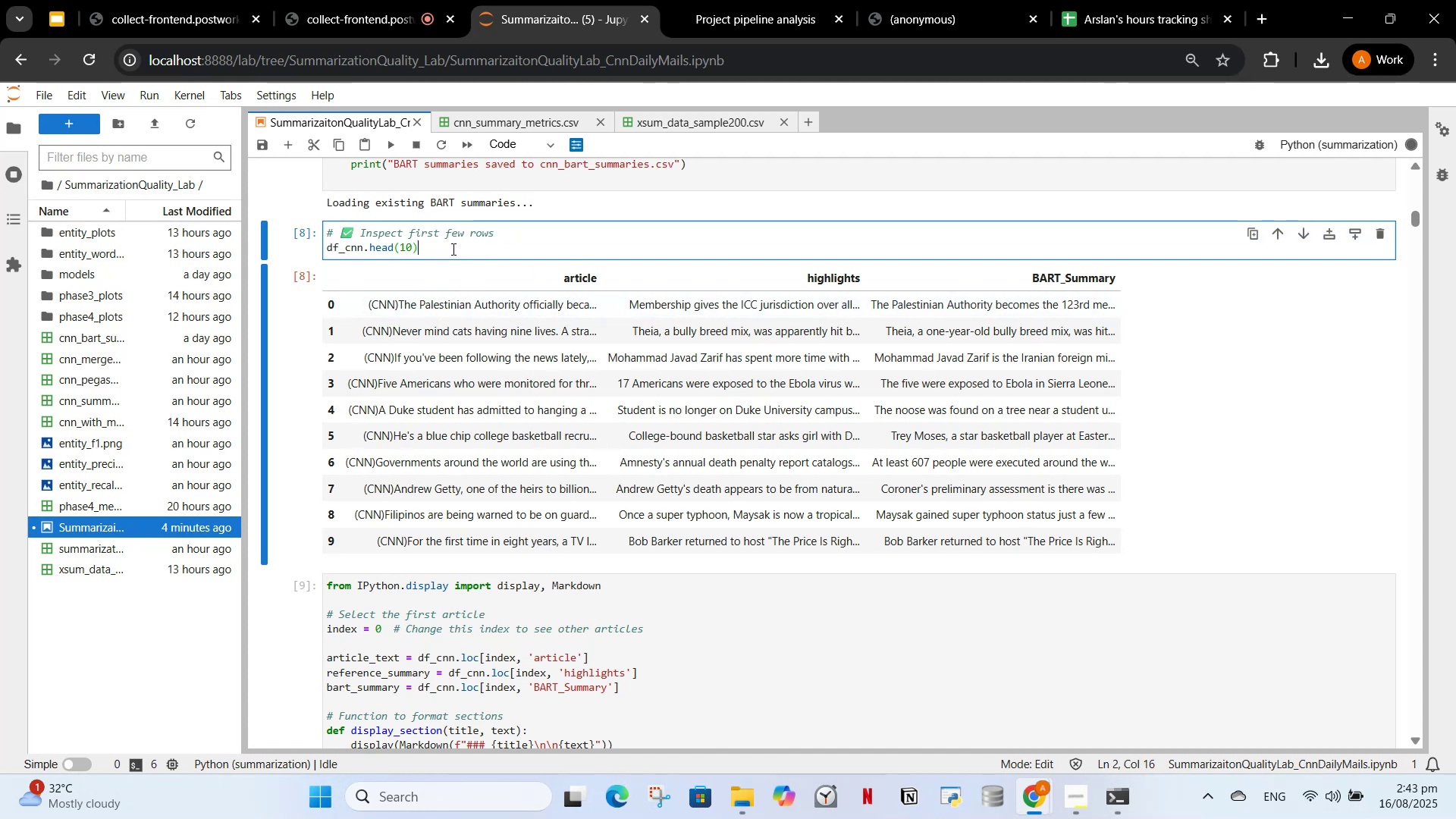 
wait(6.98)
 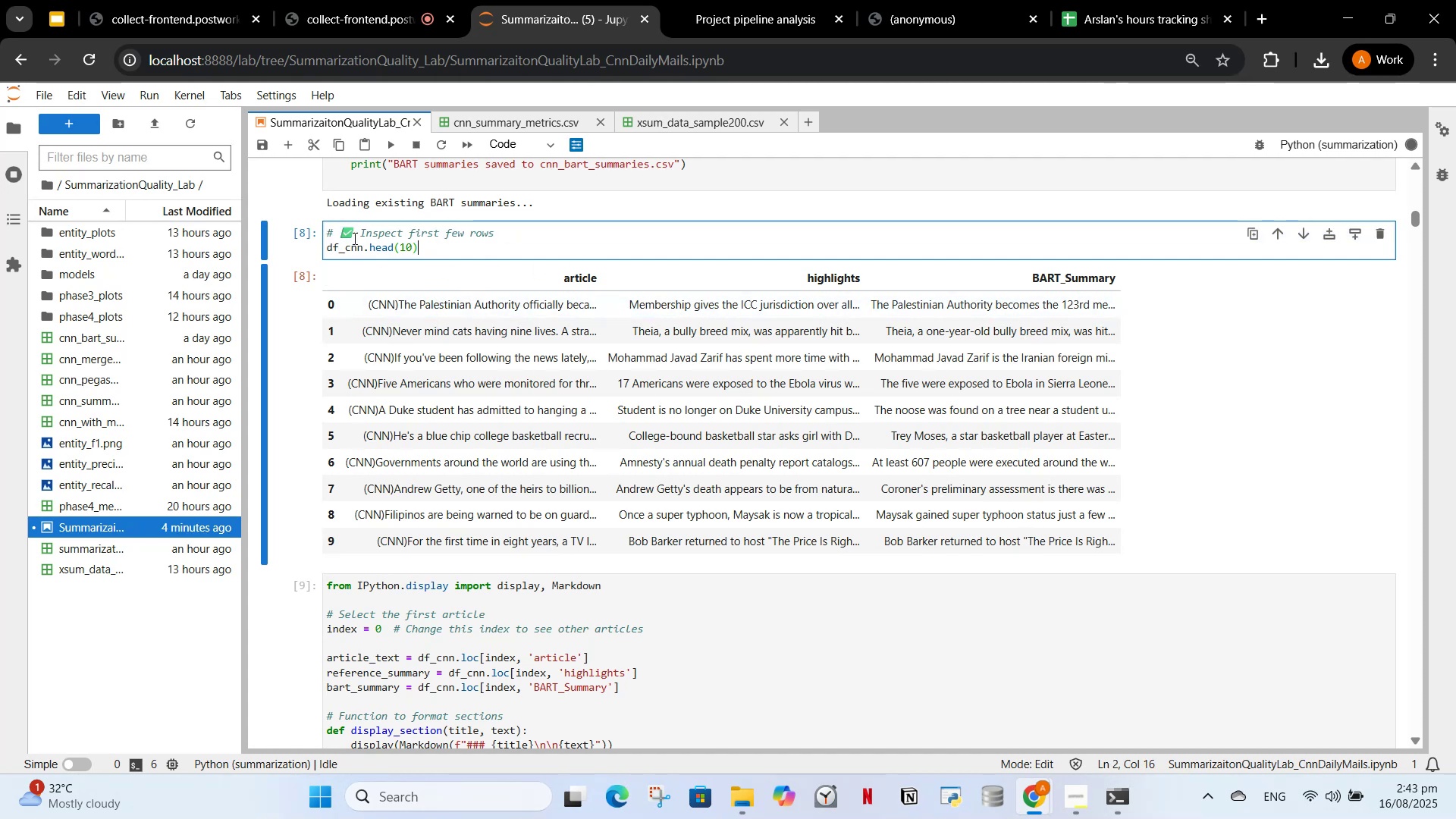 
left_click_drag(start_coordinate=[511, 240], to_coordinate=[333, 231])
 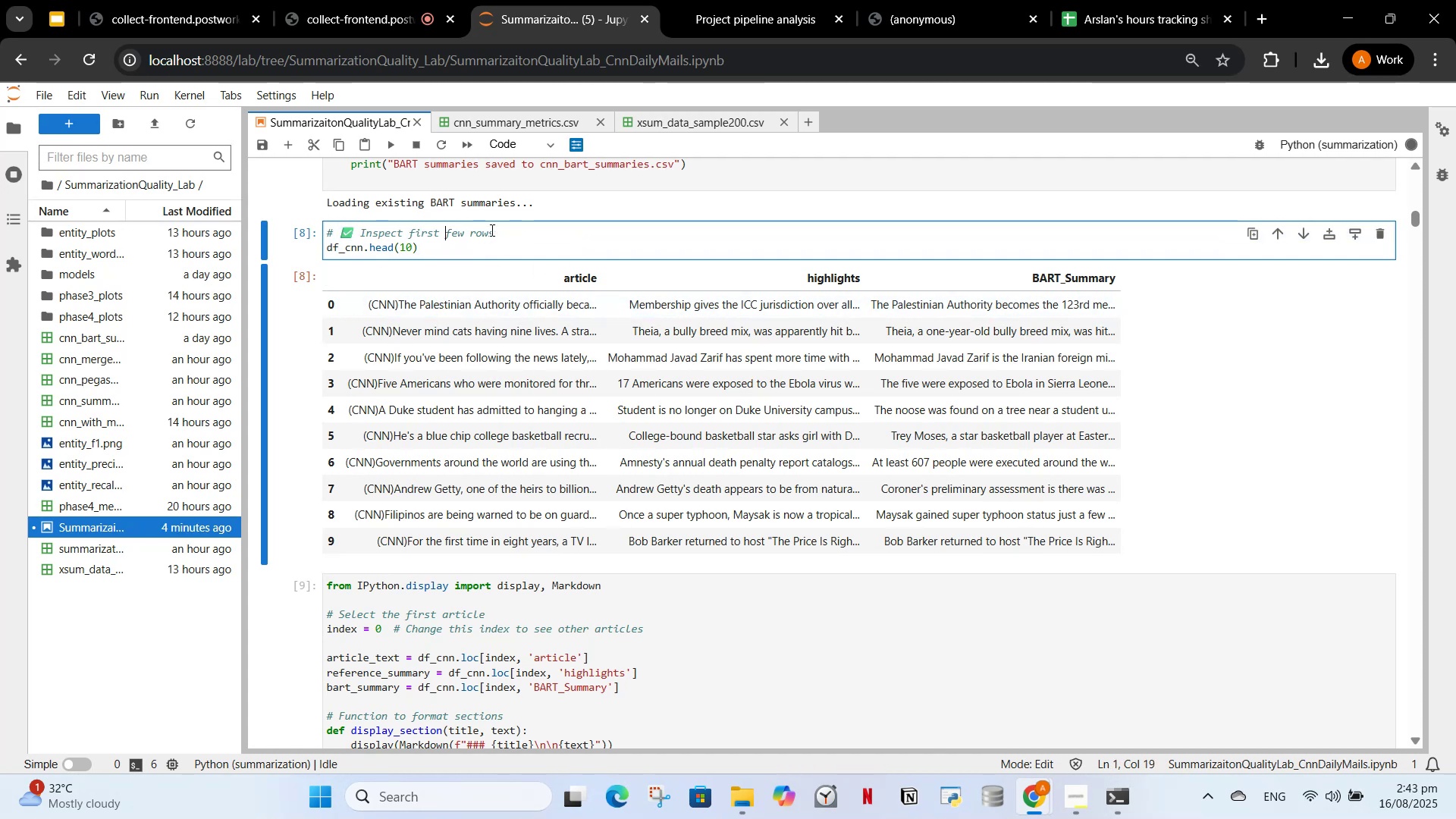 
left_click_drag(start_coordinate=[506, 235], to_coordinate=[323, 224])
 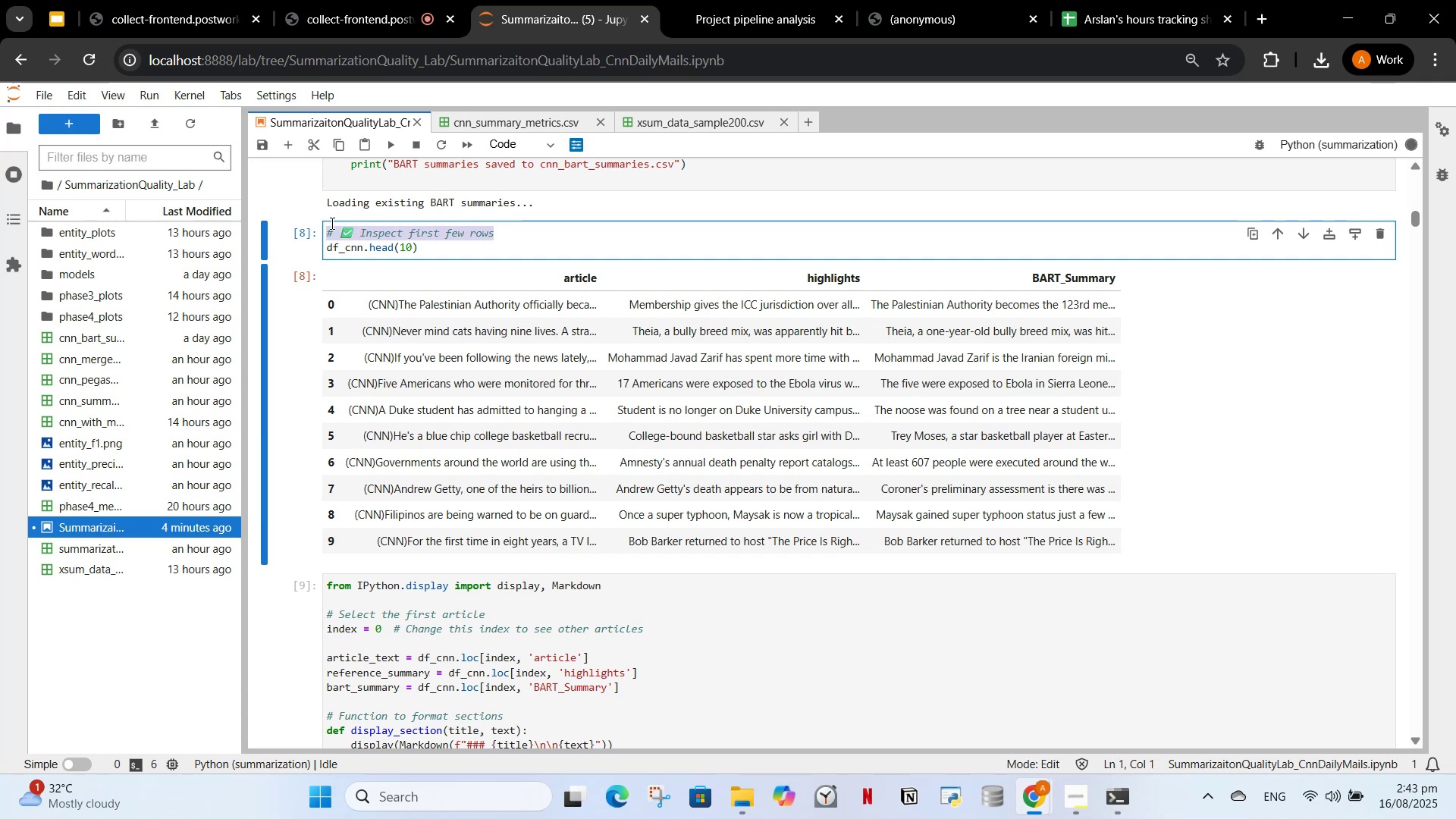 
key(Control+C)
 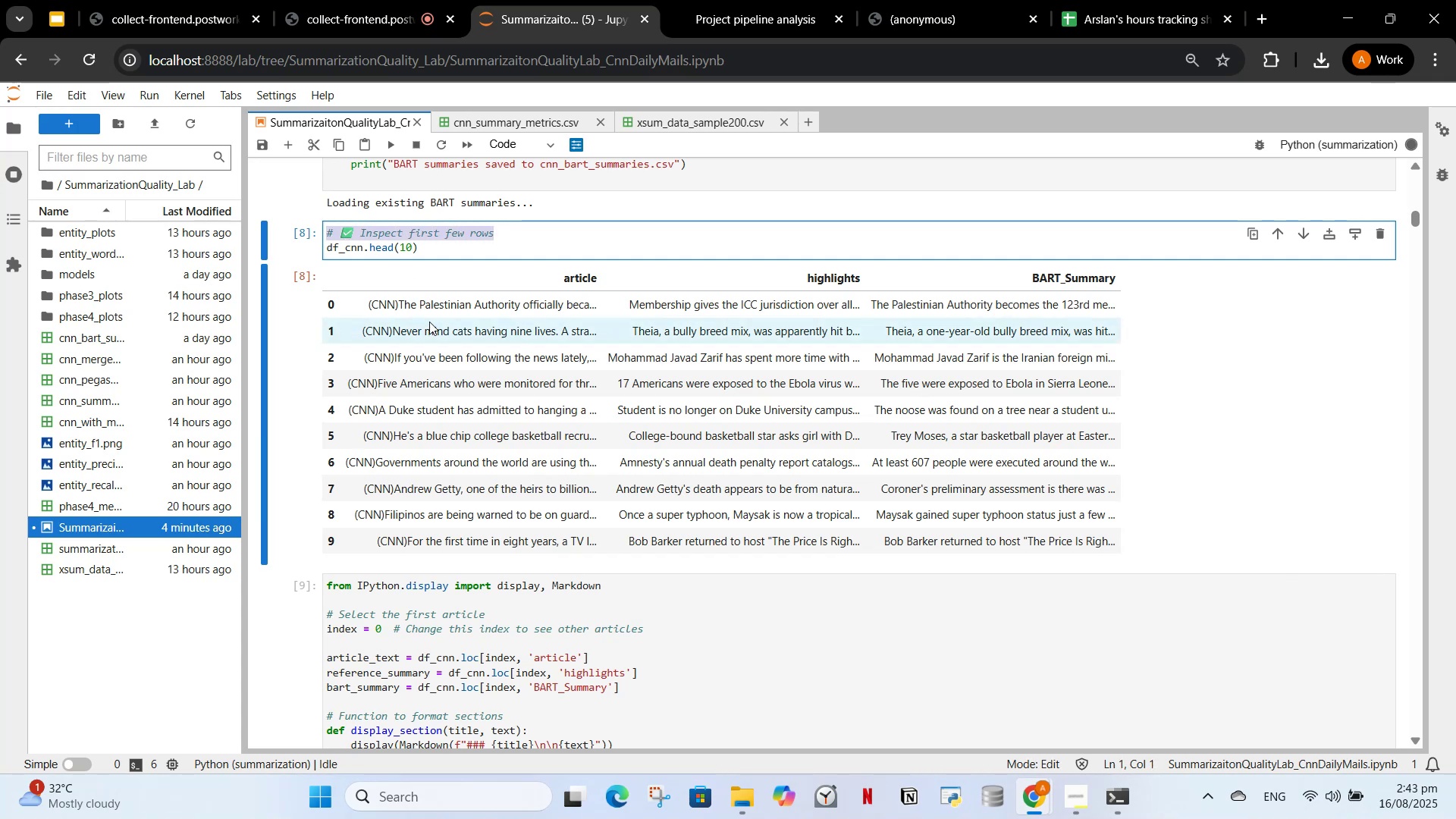 
scroll: coordinate [449, 354], scroll_direction: up, amount: 3.0
 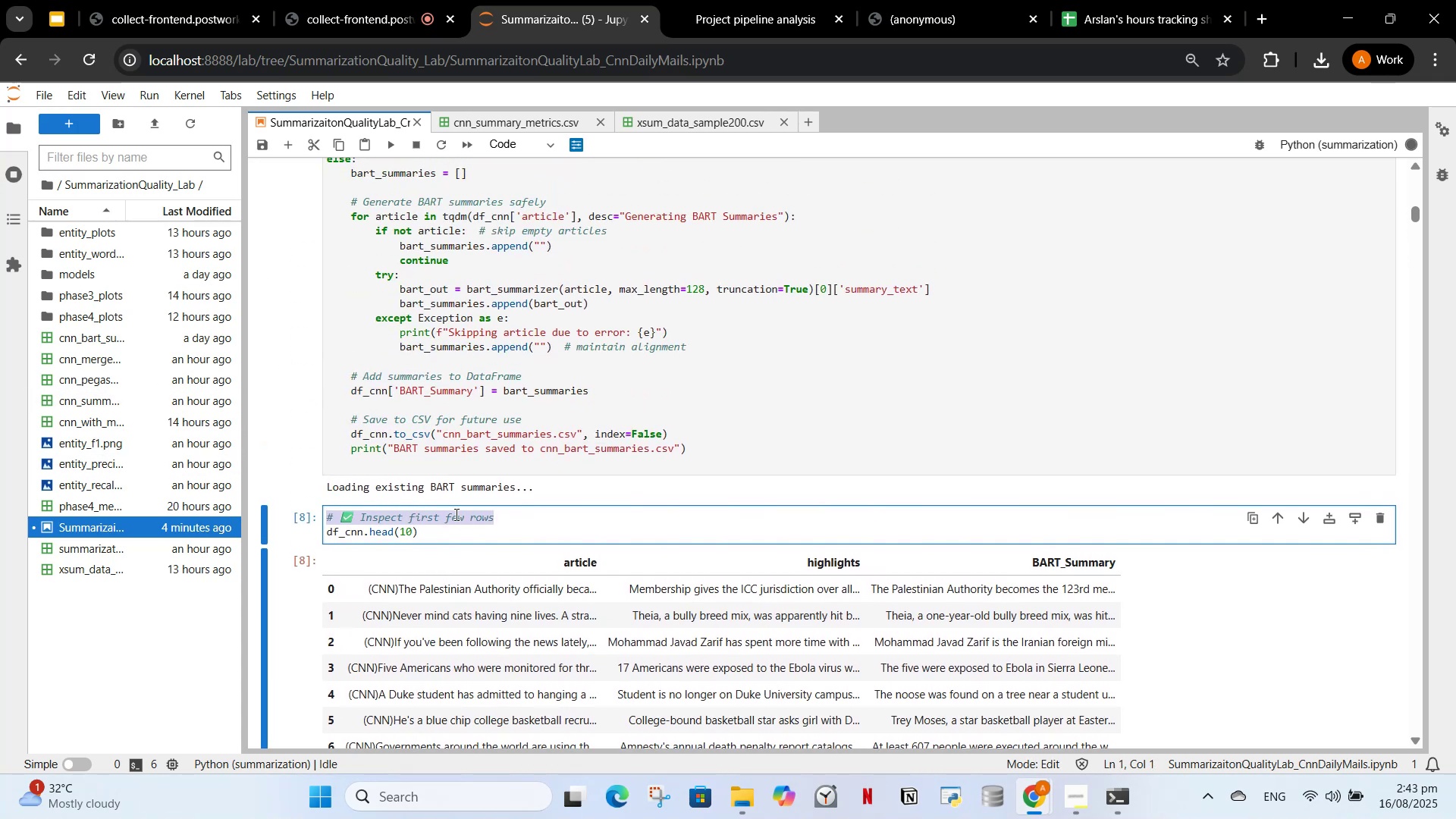 
left_click_drag(start_coordinate=[1413, 210], to_coordinate=[1392, 748])
 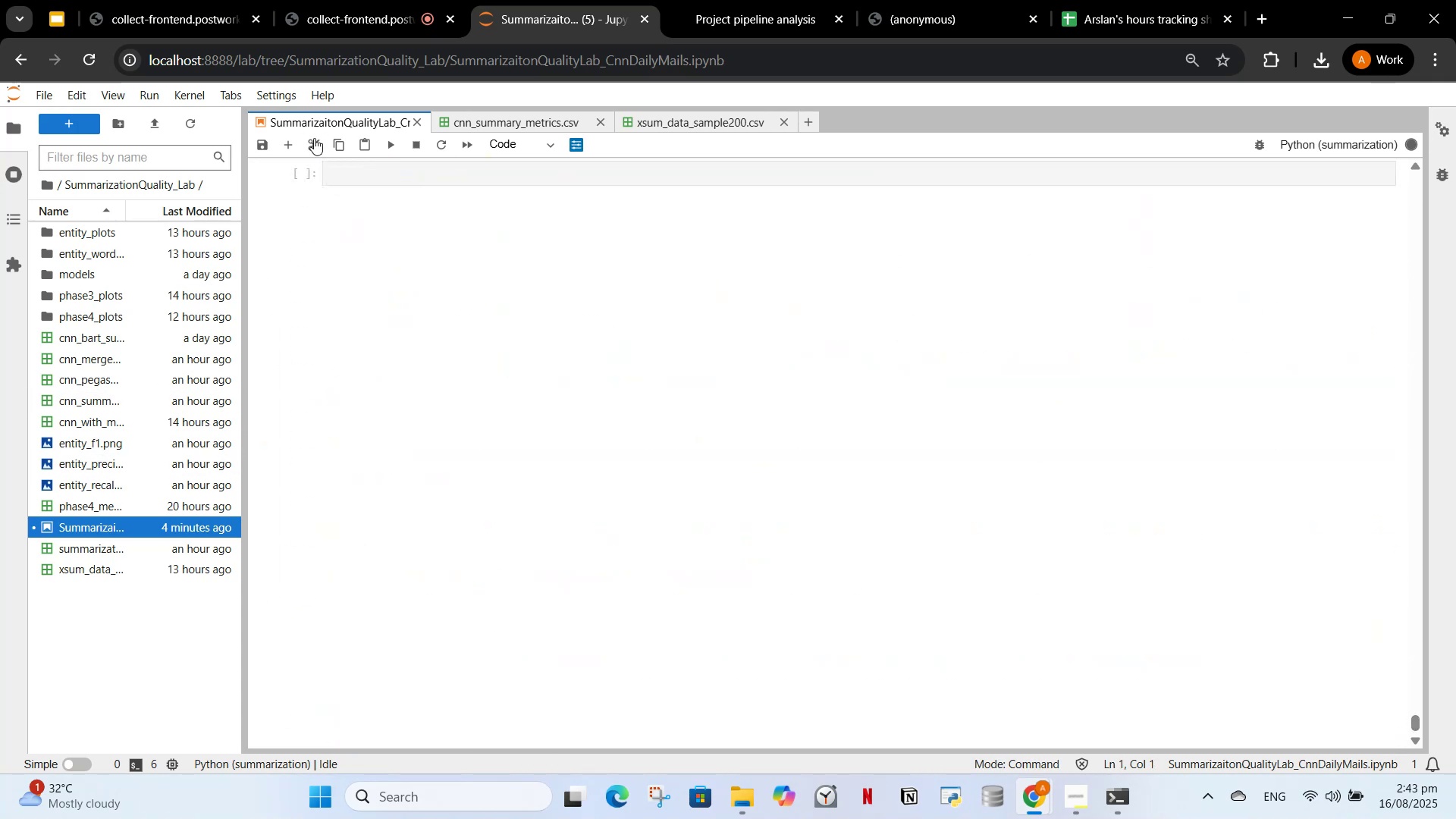 
scroll: coordinate [514, 435], scroll_direction: up, amount: 6.0
 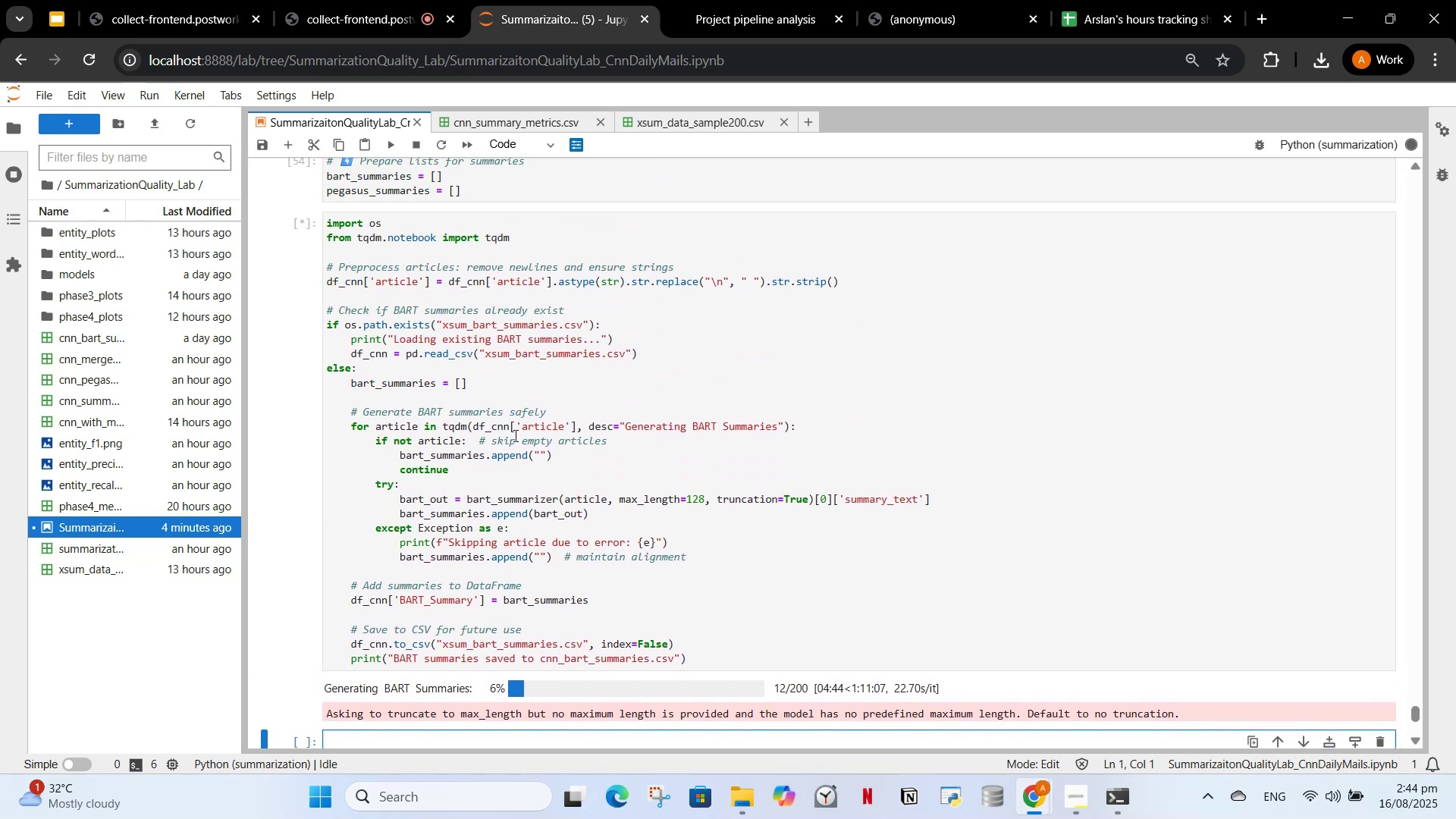 
scroll: coordinate [516, 431], scroll_direction: down, amount: 1.0
 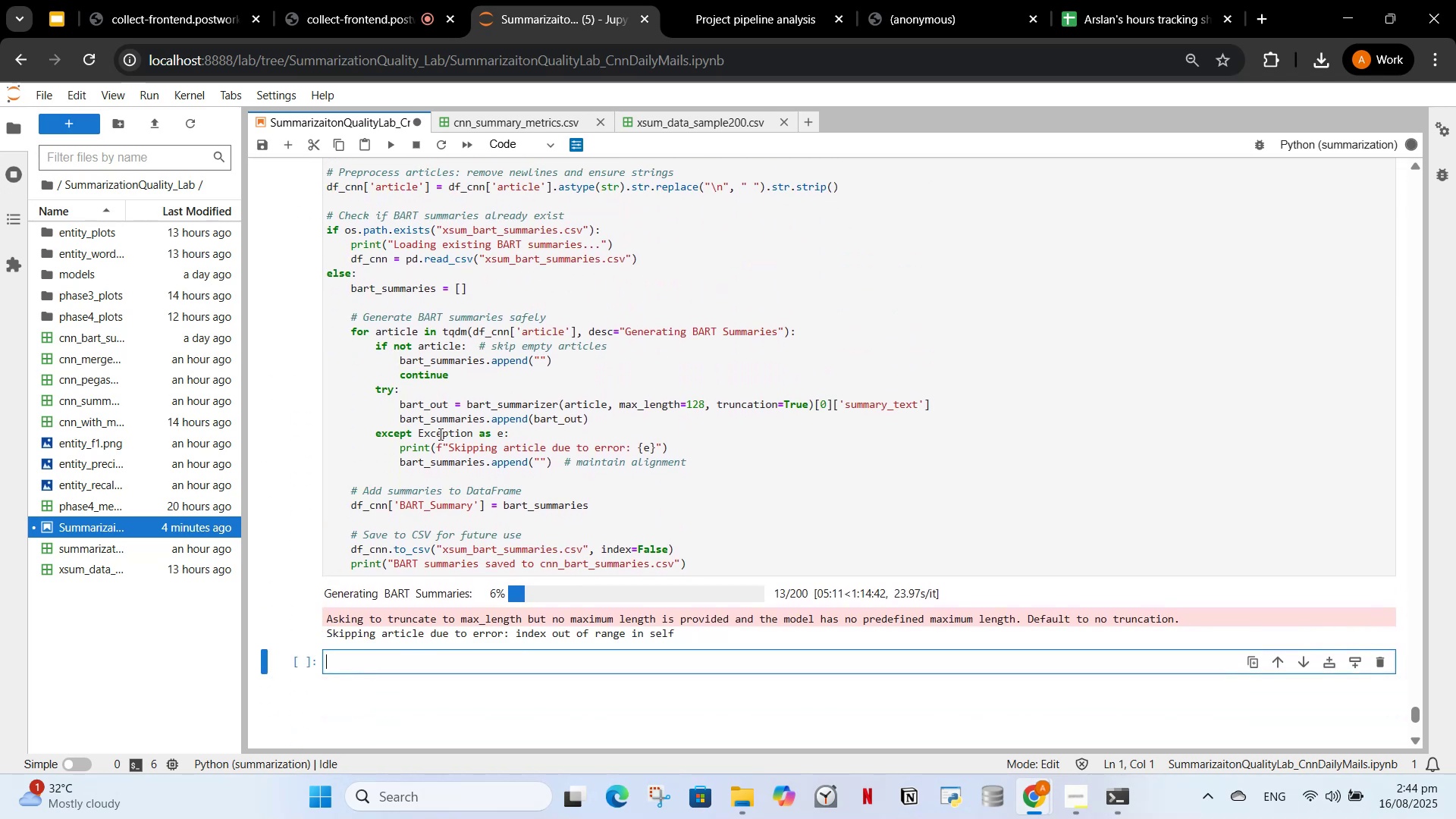 
wait(5.03)
 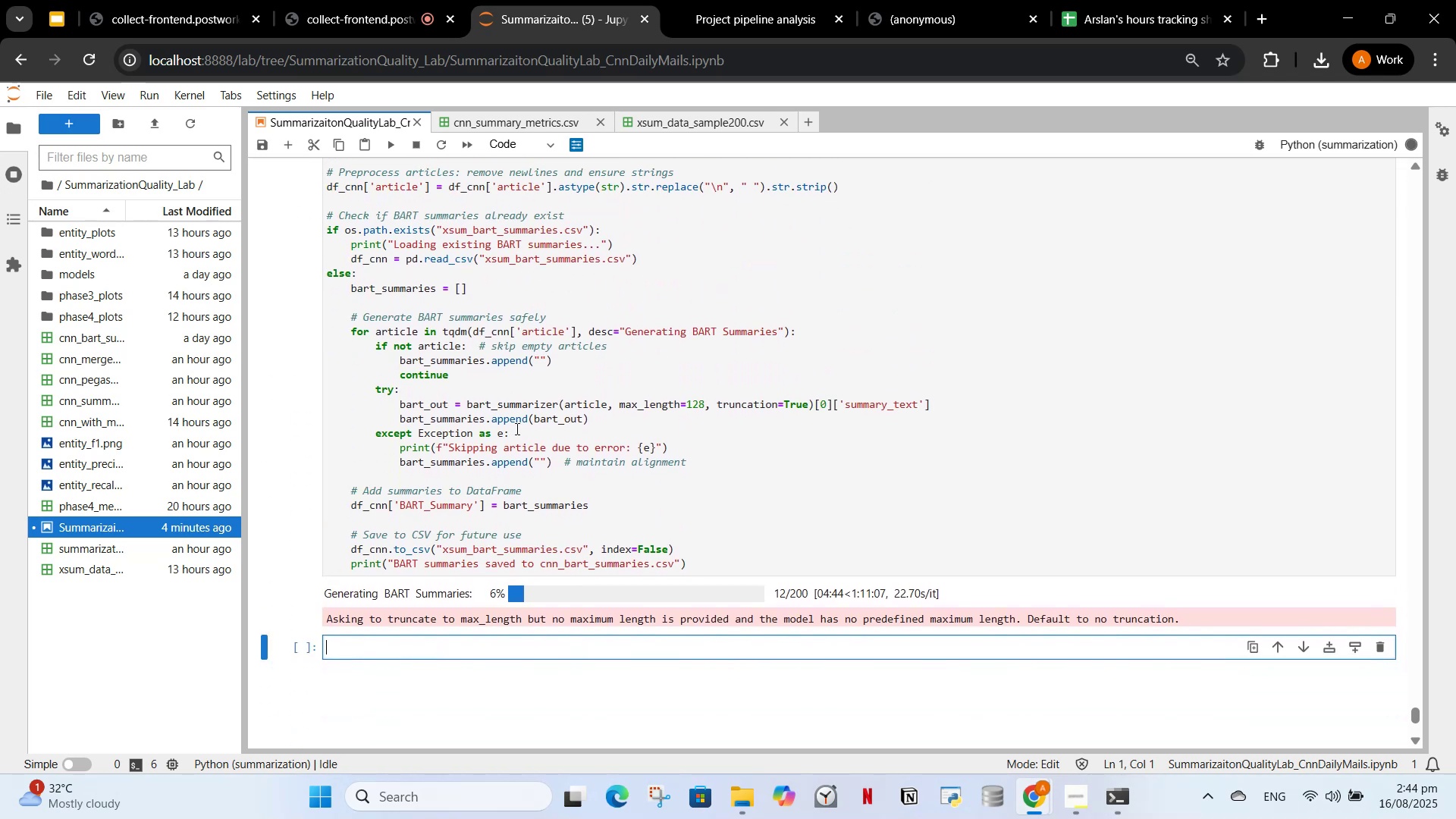 
scroll: coordinate [447, 428], scroll_direction: up, amount: 6.0
 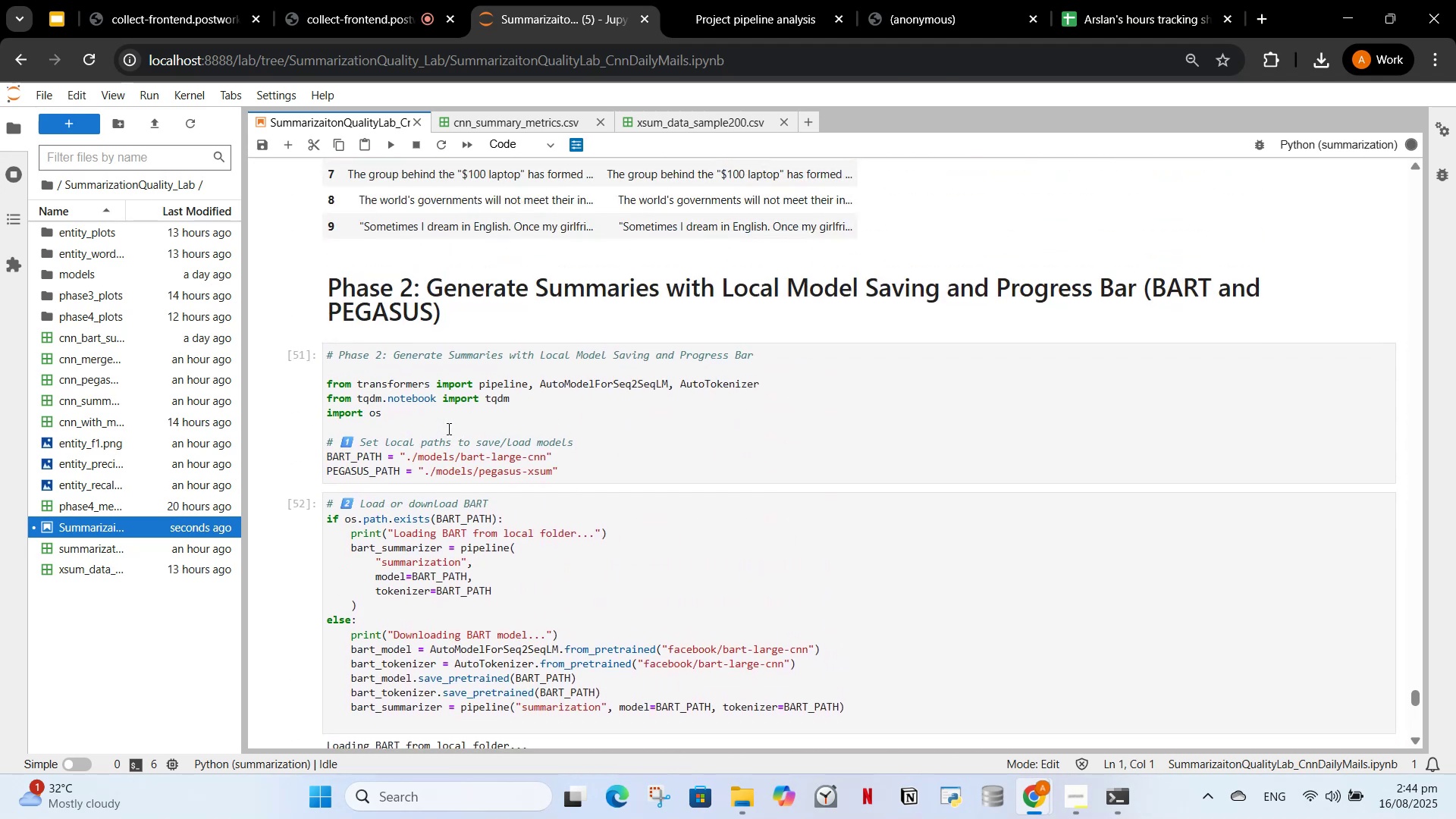 
scroll: coordinate [426, 504], scroll_direction: down, amount: 10.0
 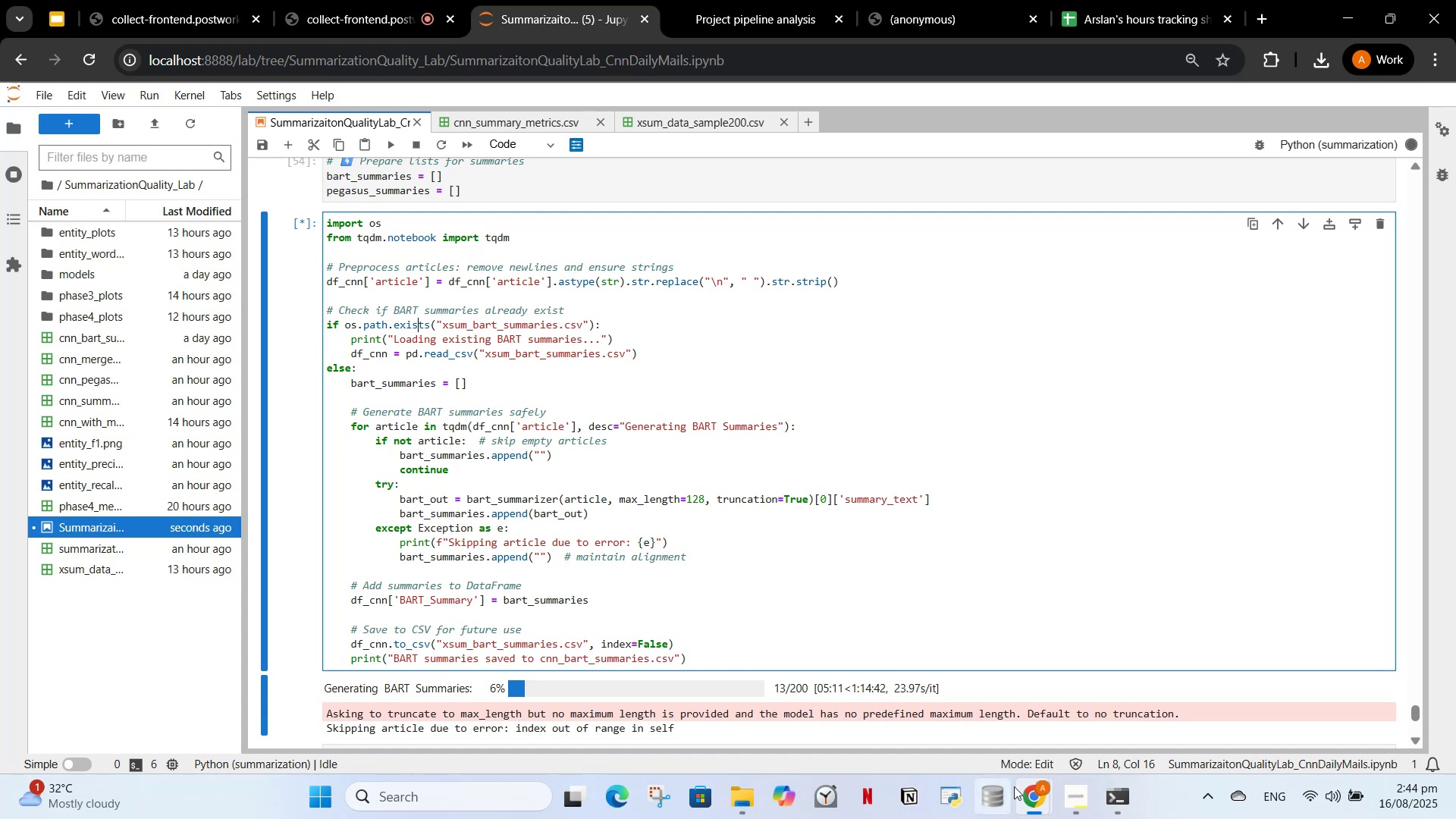 
wait(5.23)
 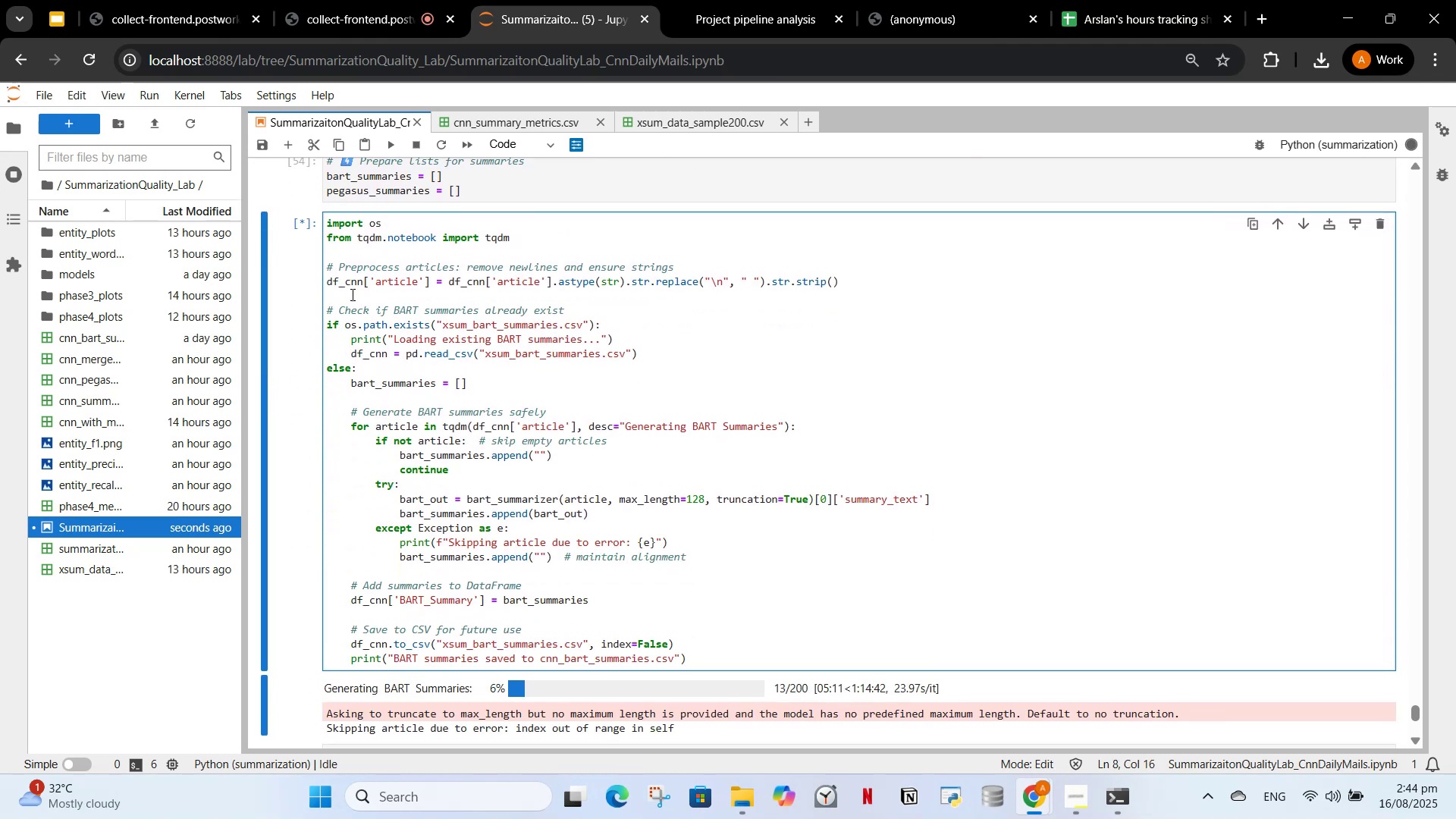 
left_click_drag(start_coordinate=[94, 558], to_coordinate=[89, 560])
 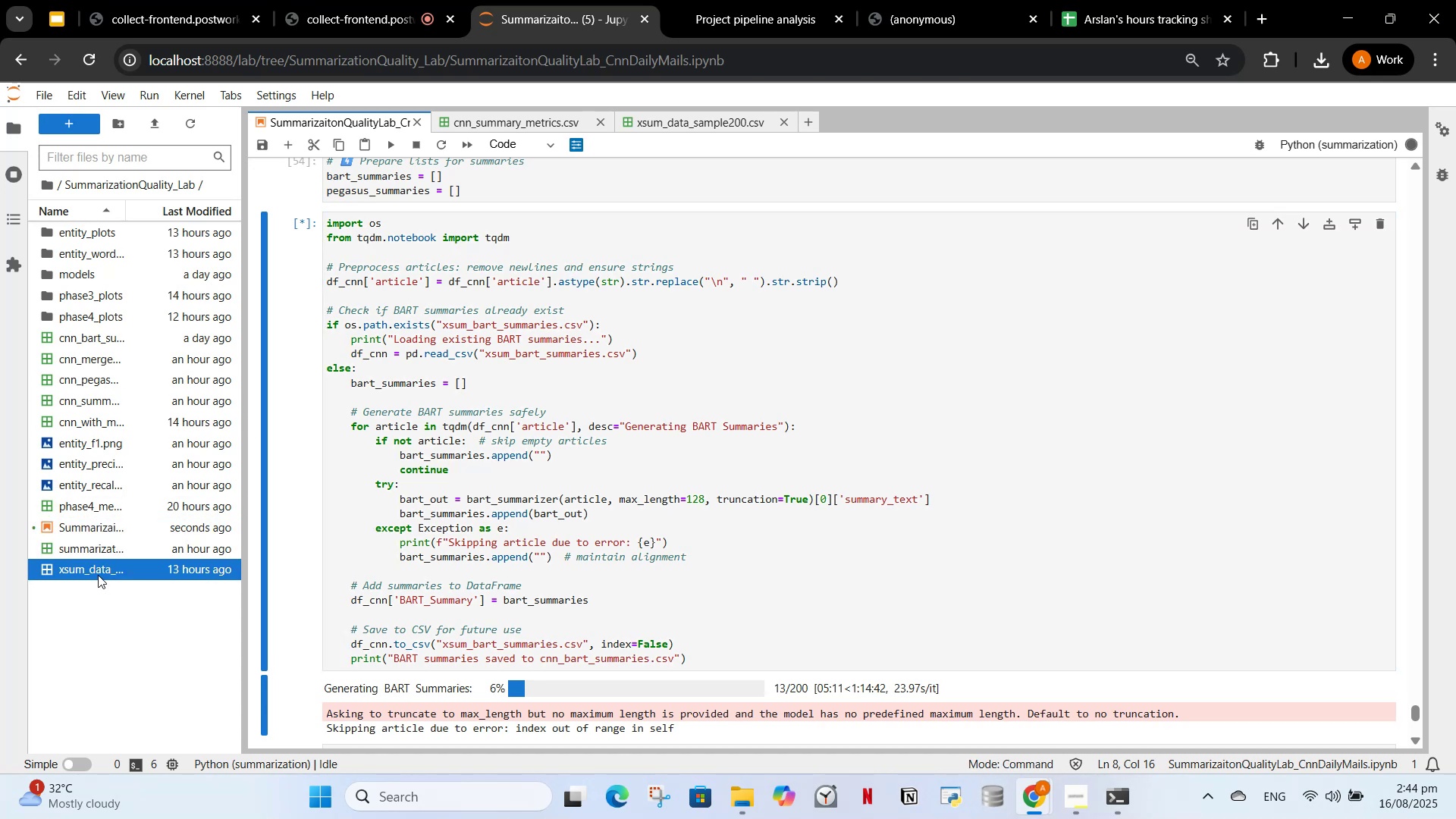 
double_click([98, 572])
 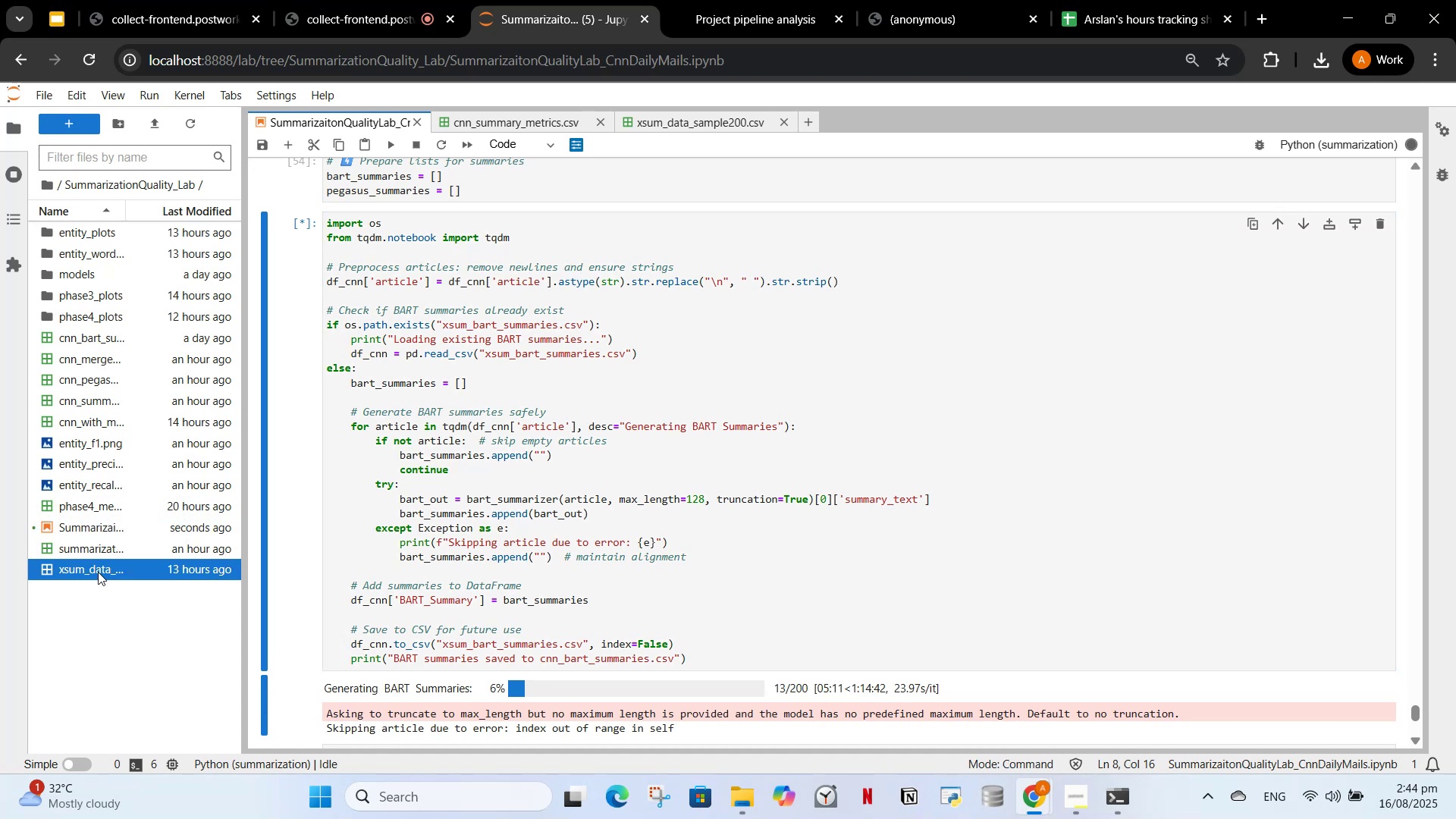 
double_click([98, 572])
 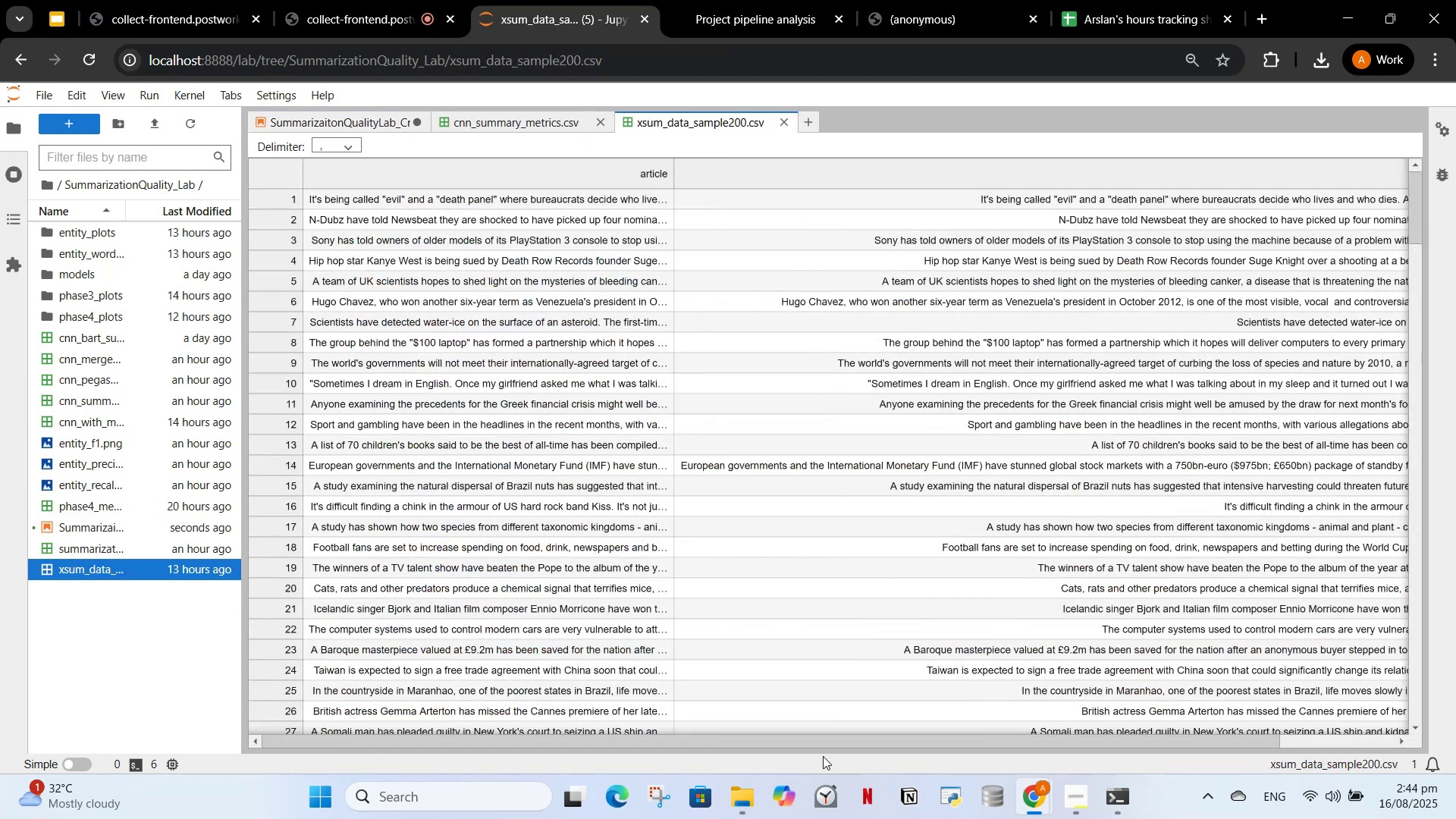 
left_click_drag(start_coordinate=[789, 739], to_coordinate=[1379, 735])
 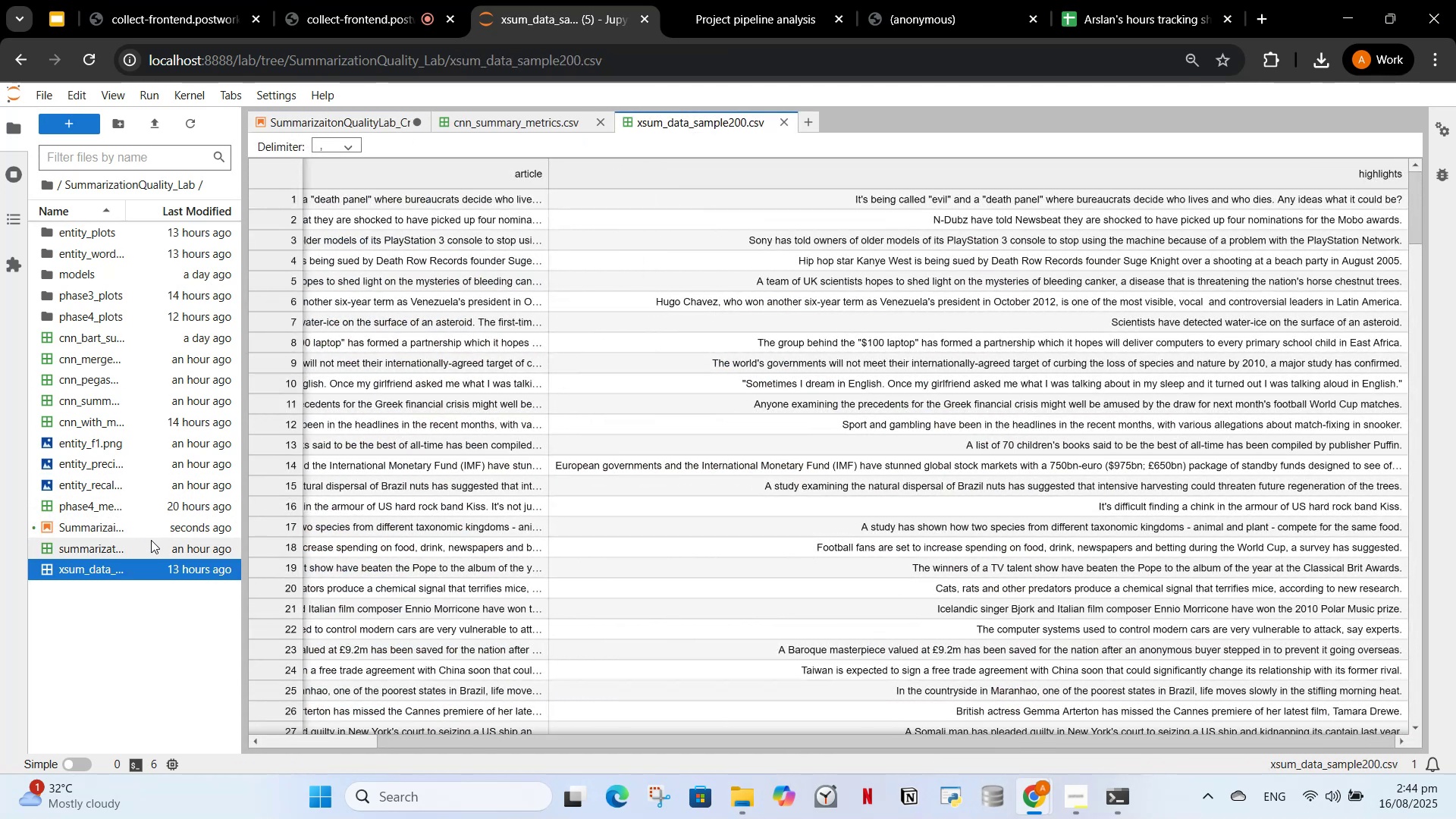 
double_click([151, 540])
 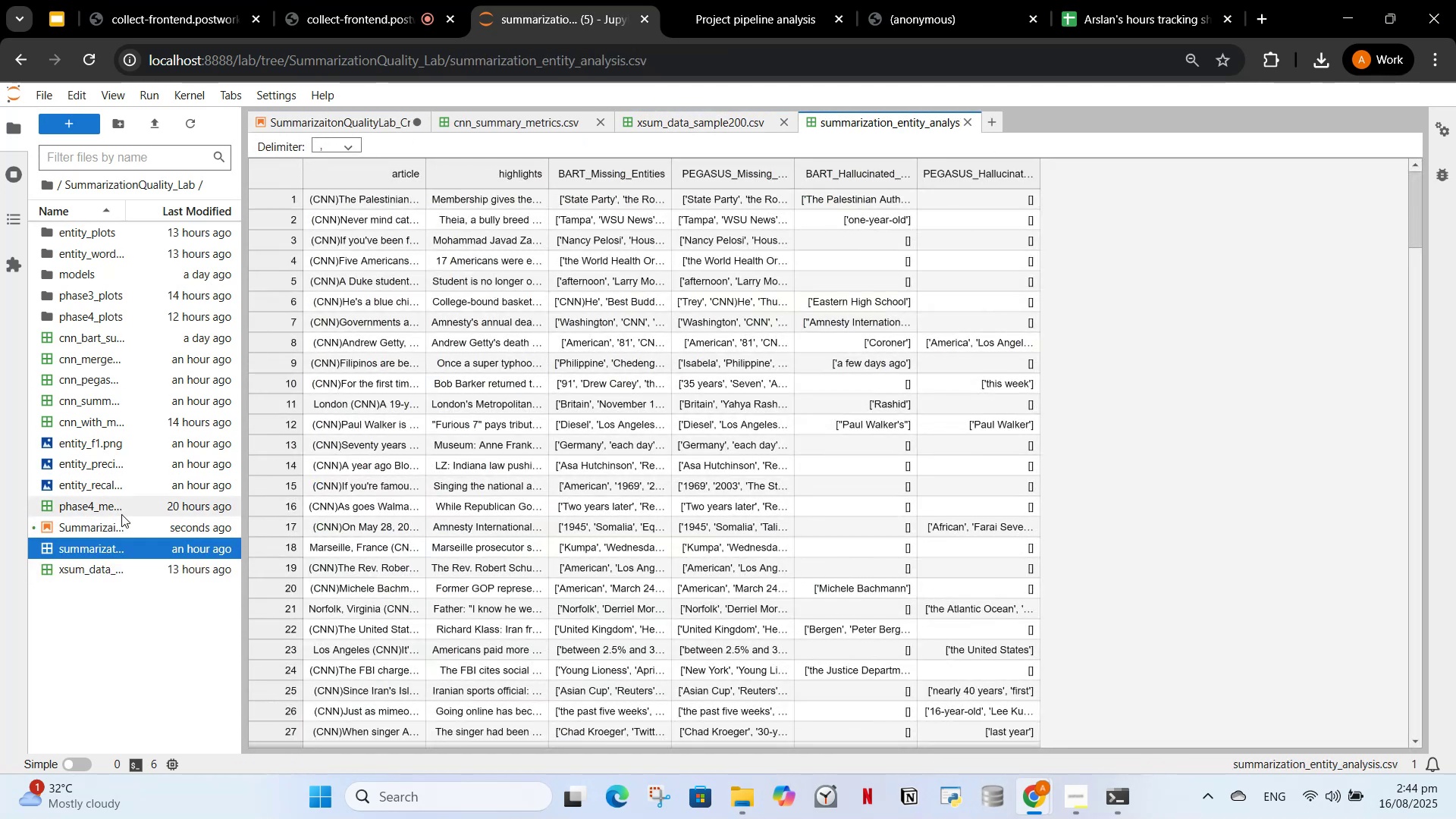 
double_click([122, 510])
 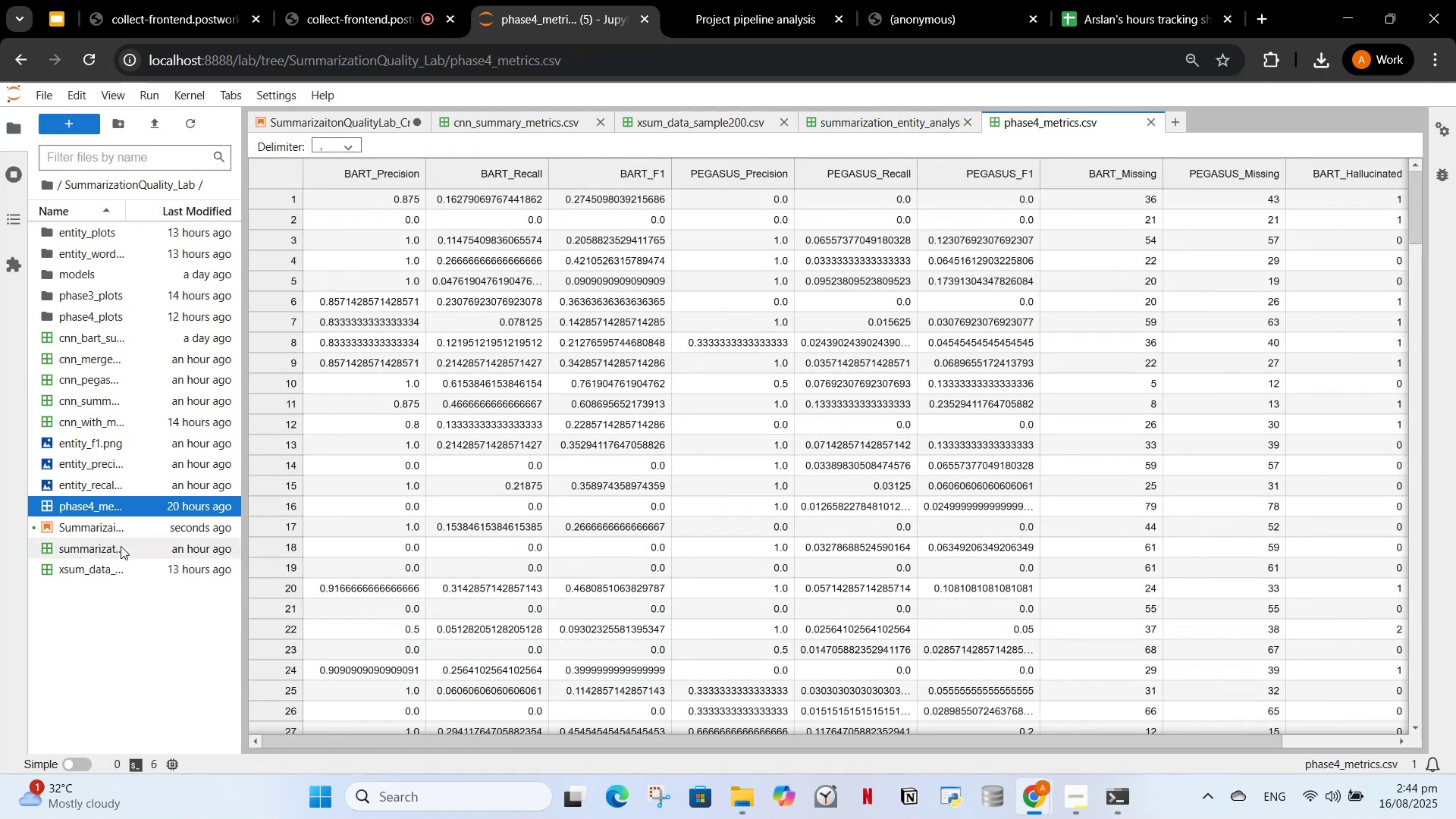 
double_click([128, 563])
 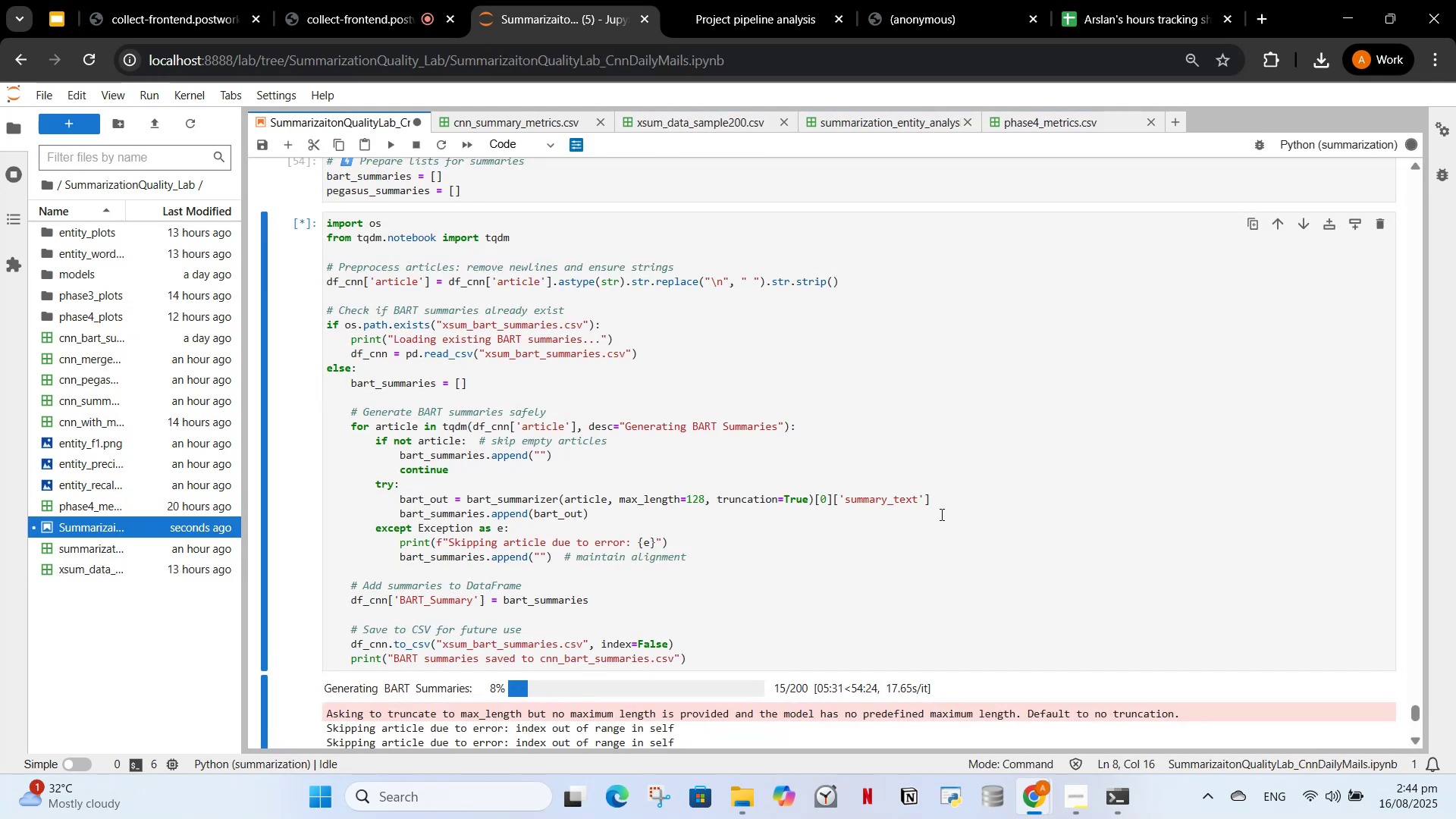 
wait(7.88)
 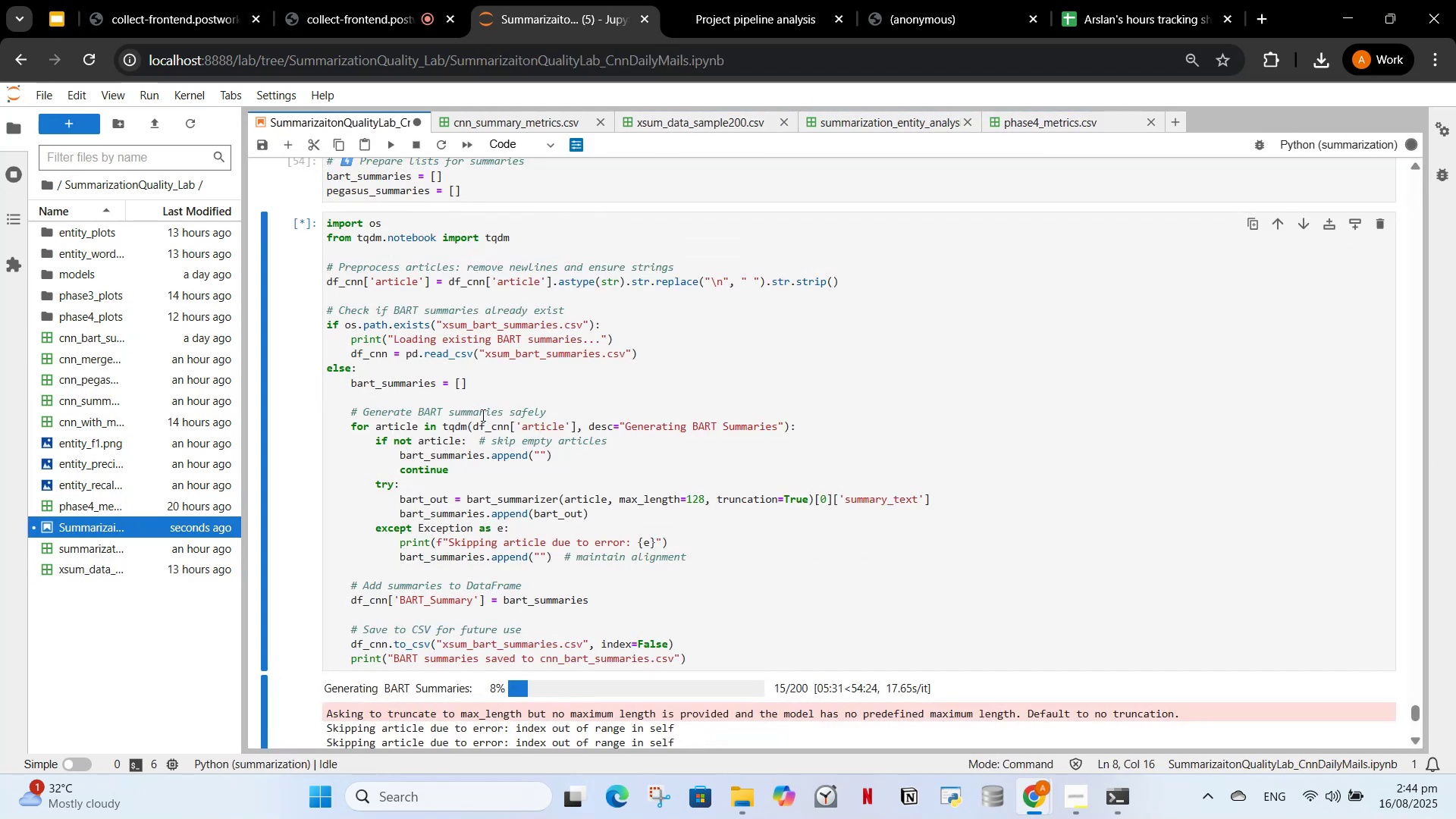 
scroll: coordinate [431, 414], scroll_direction: down, amount: 2.0
 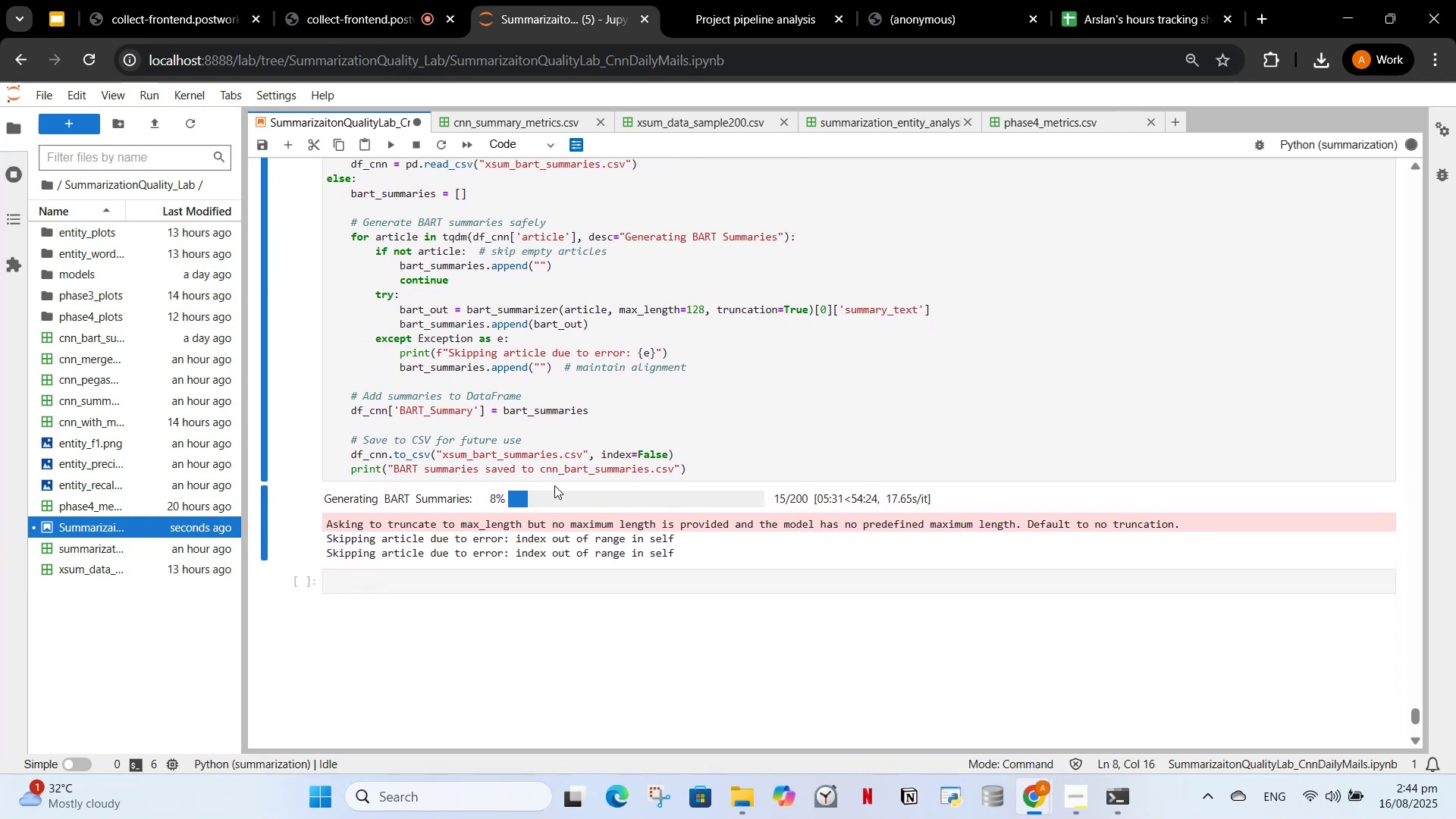 
scroll: coordinate [573, 474], scroll_direction: up, amount: 1.0
 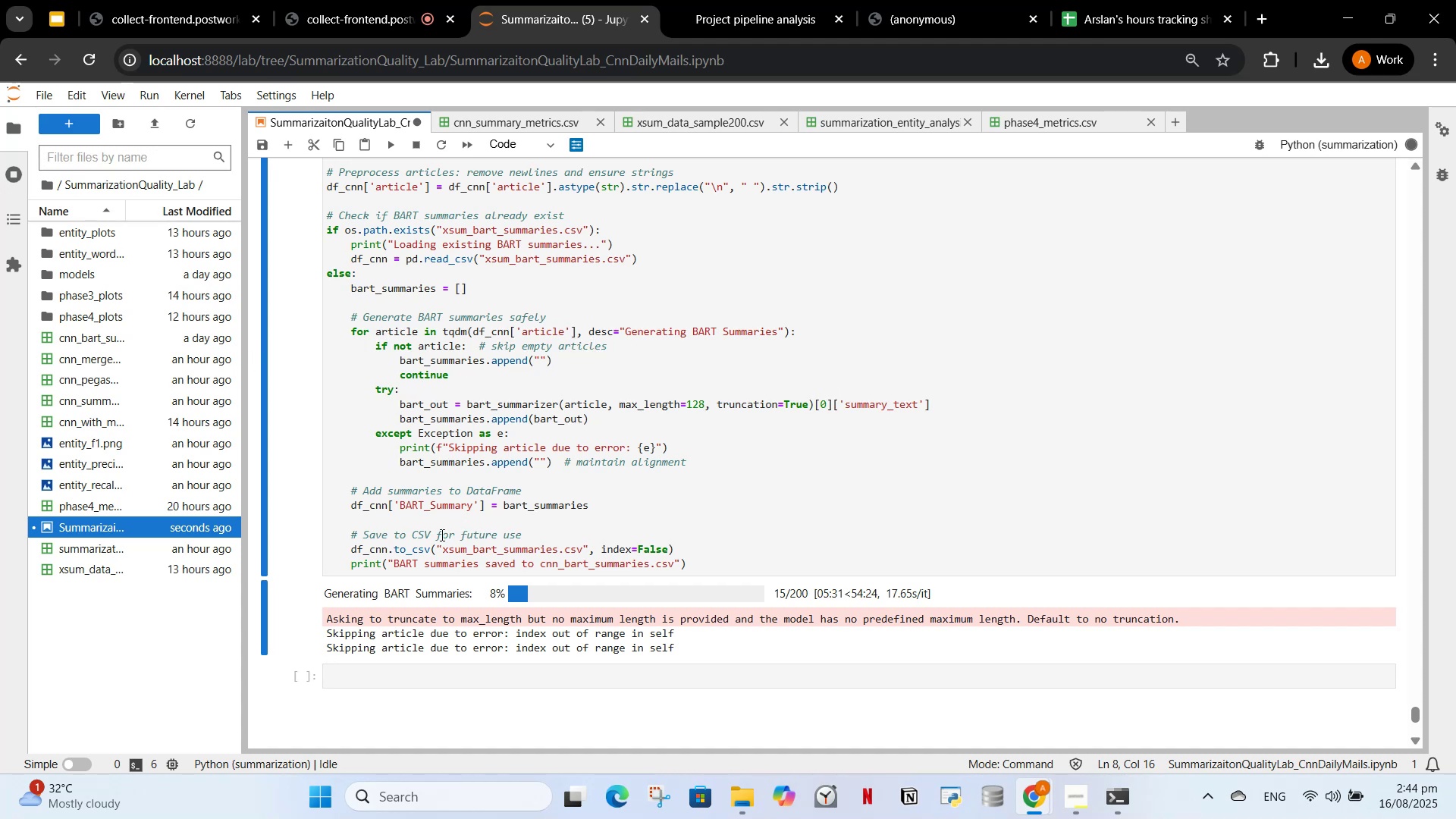 
wait(15.34)
 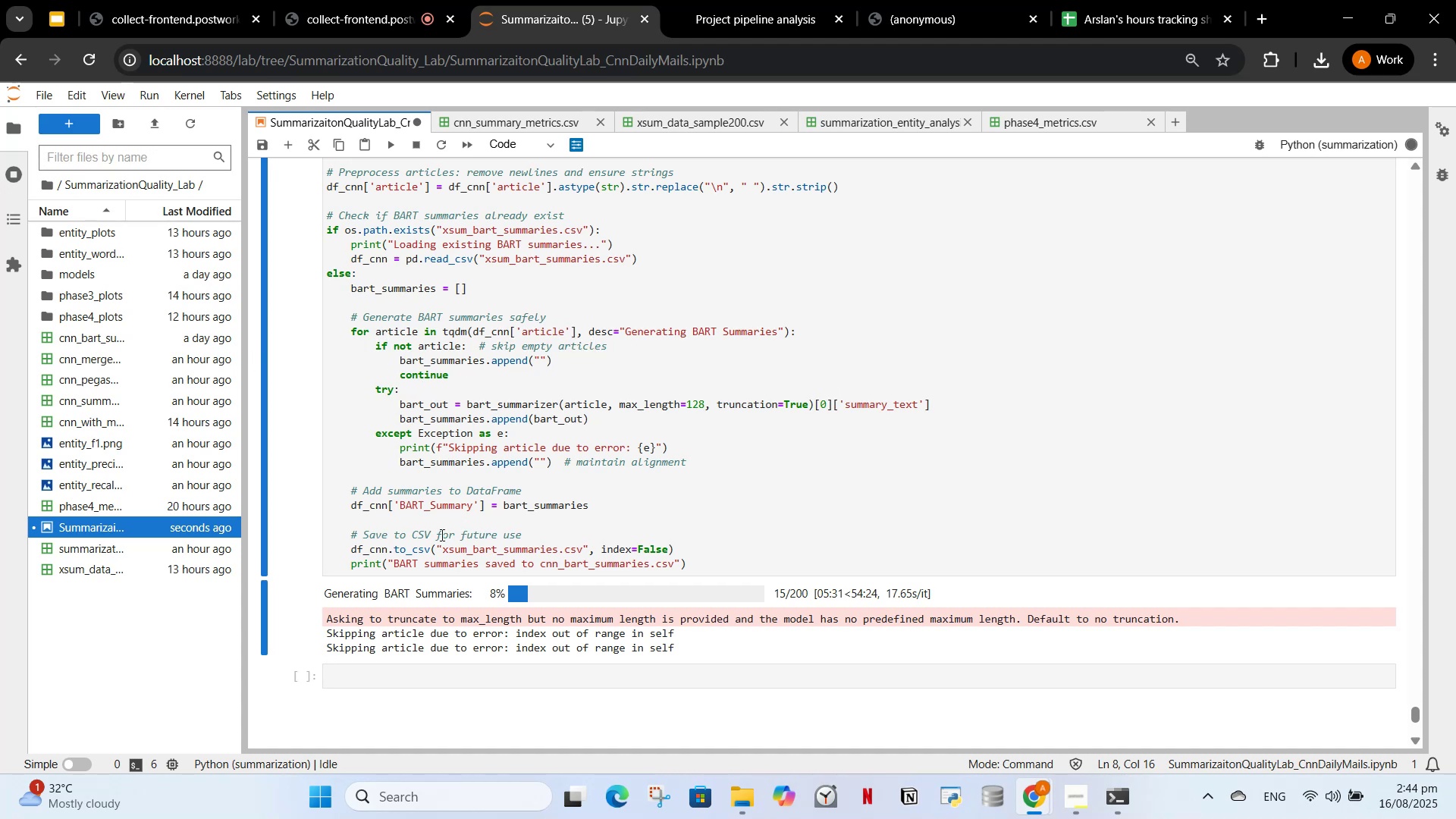 
left_click_drag(start_coordinate=[472, 368], to_coordinate=[469, 359])
 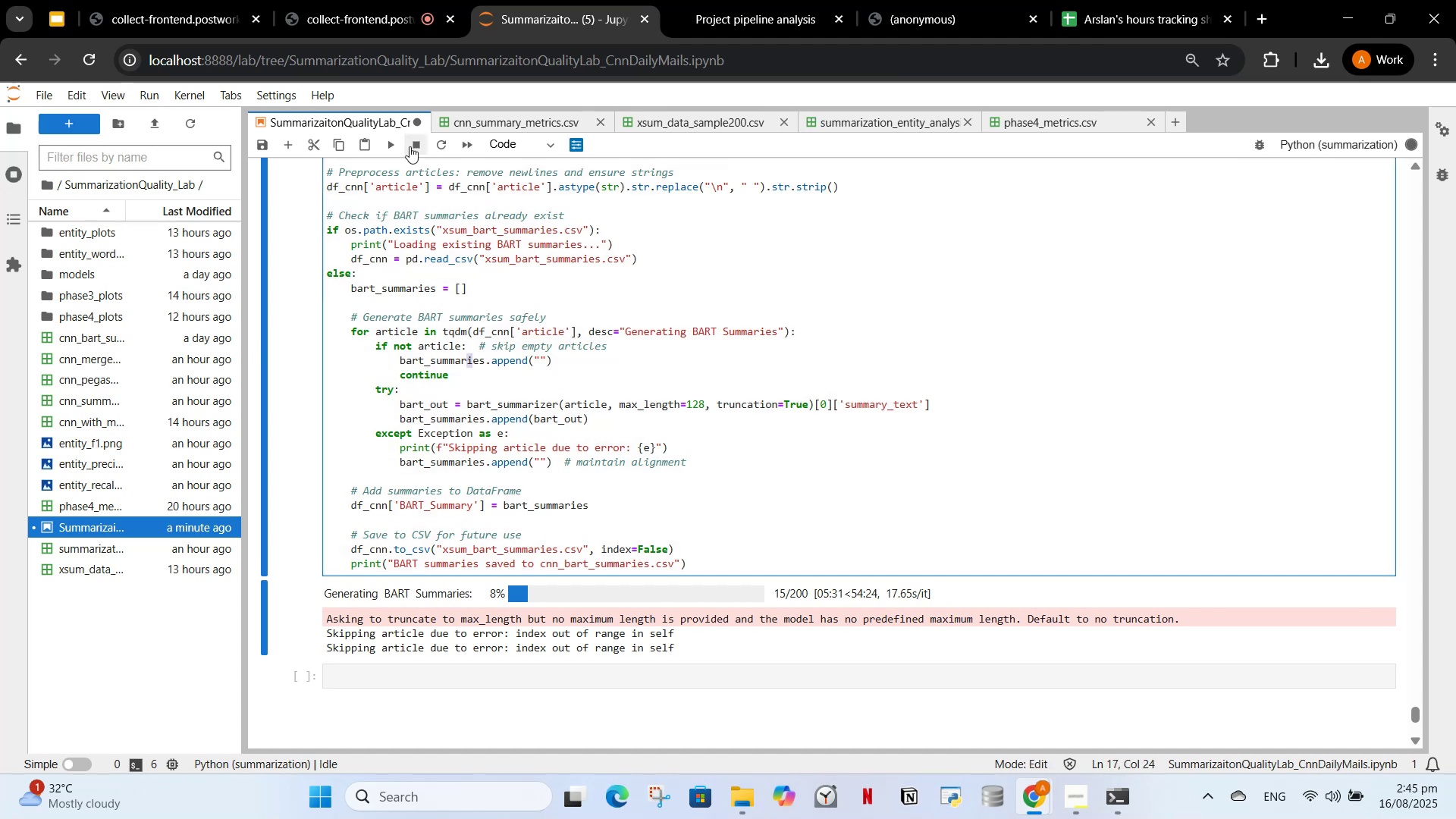 
left_click([410, 146])
 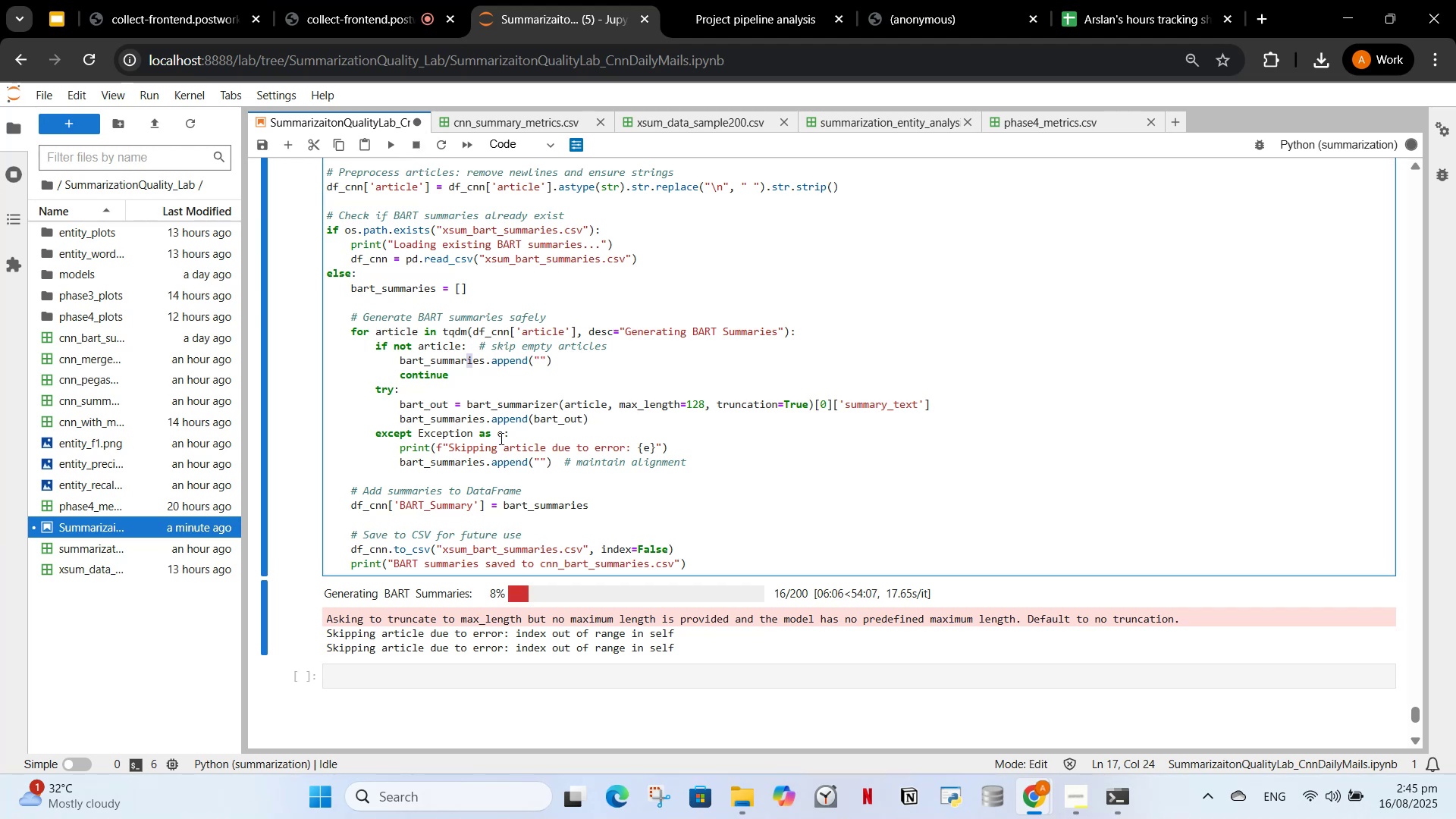 
left_click([535, 424])
 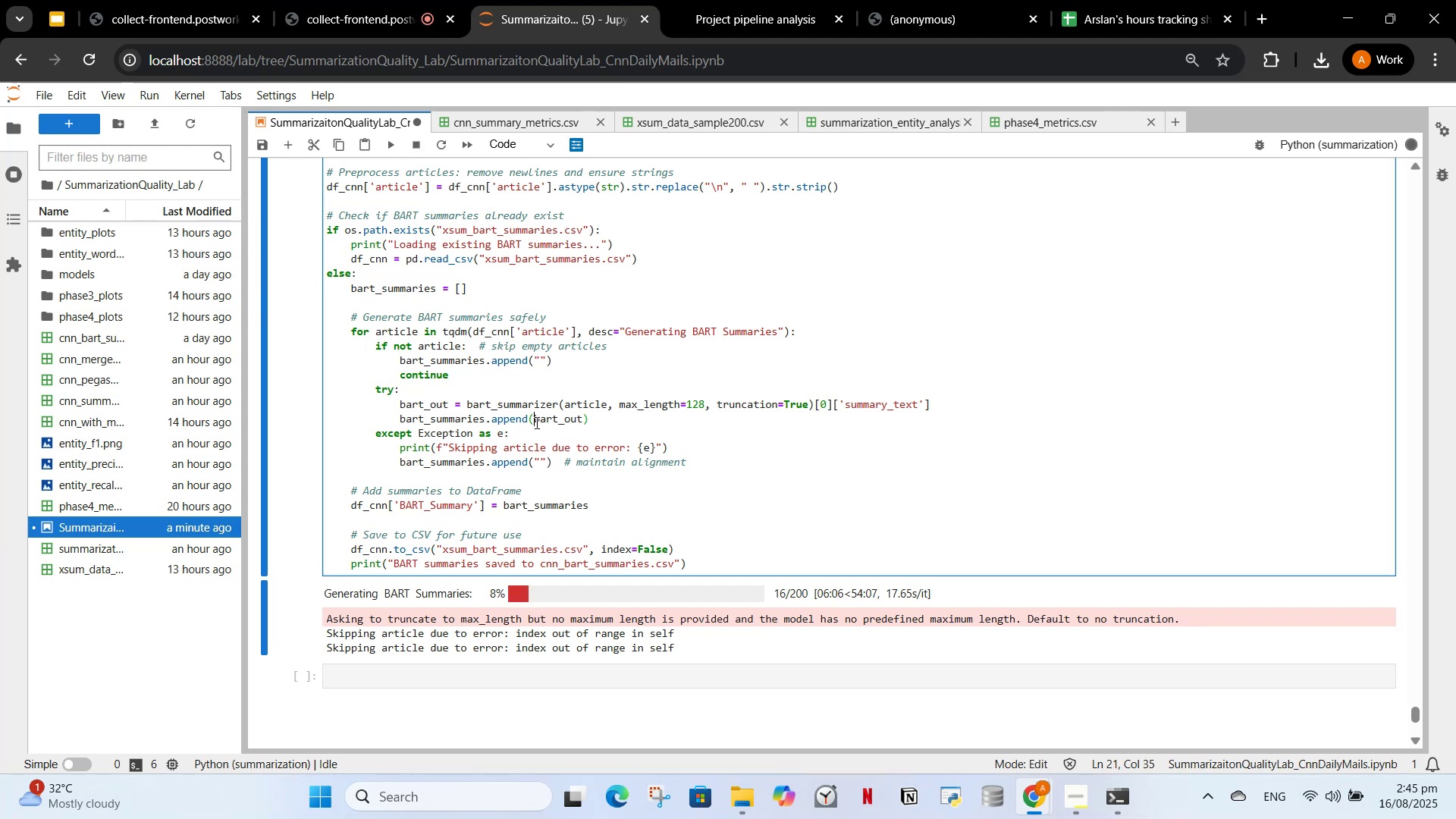 
key(Control+A)
 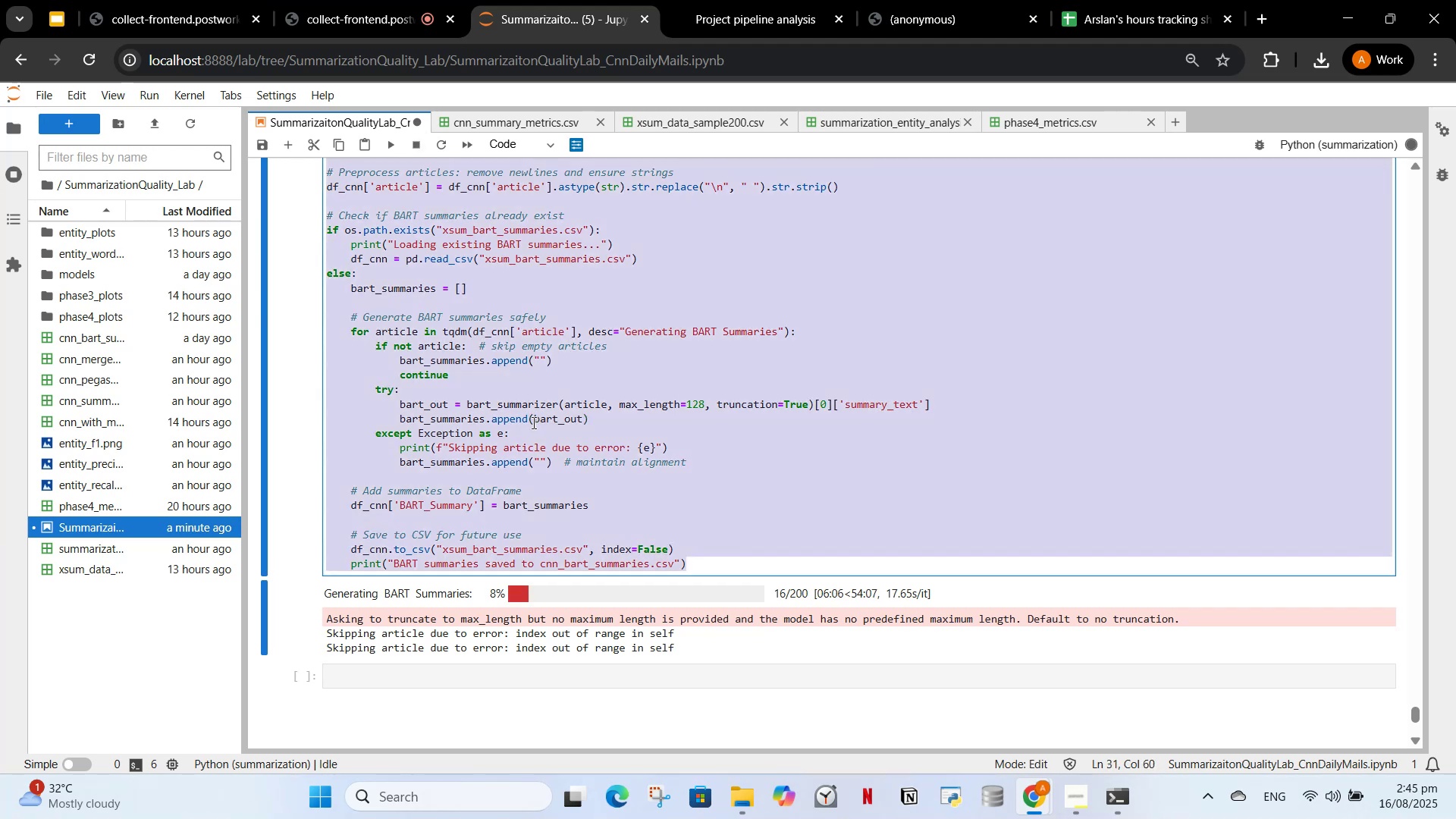 
key(Control+V)
 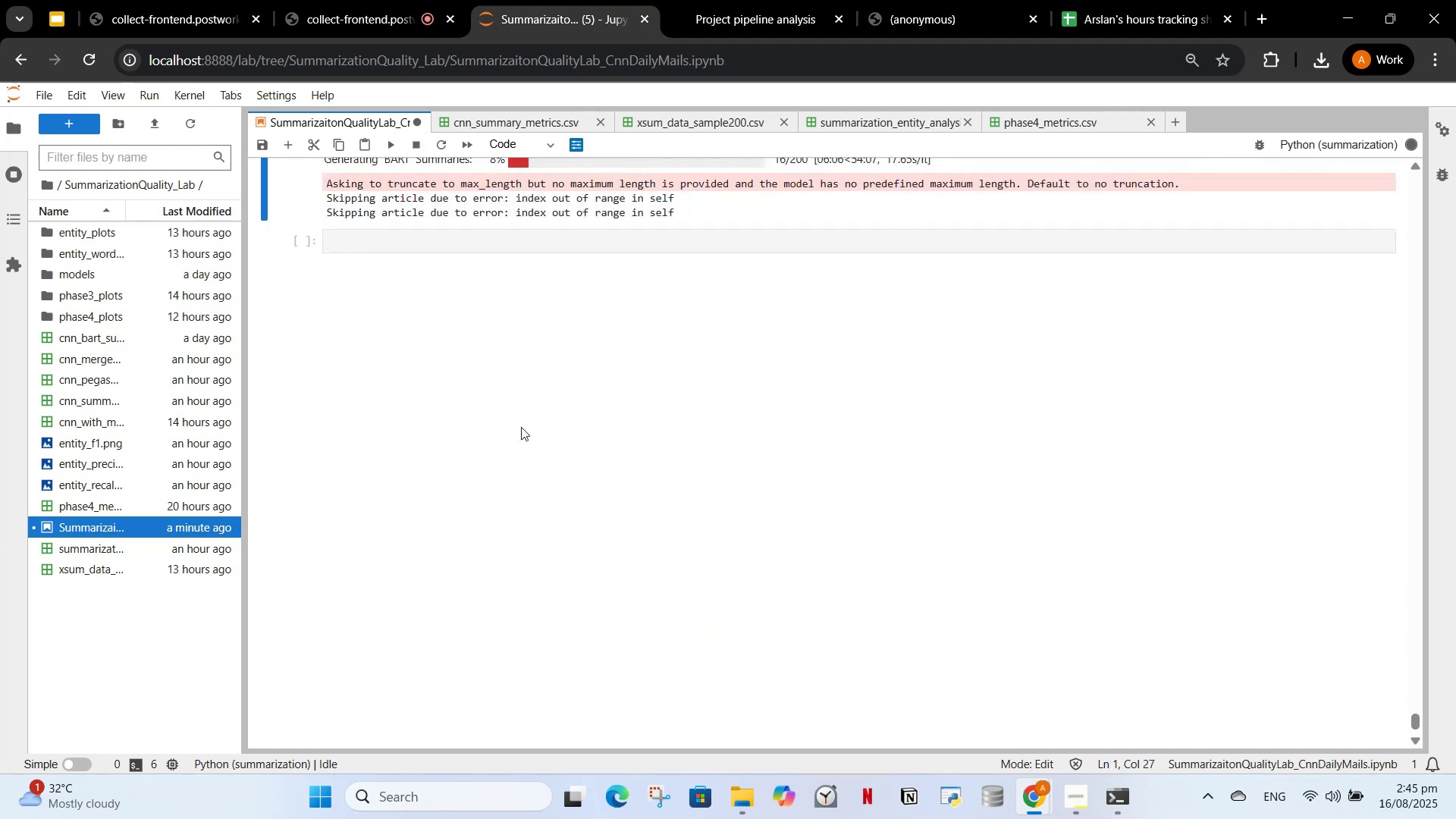 
key(Control+Z)
 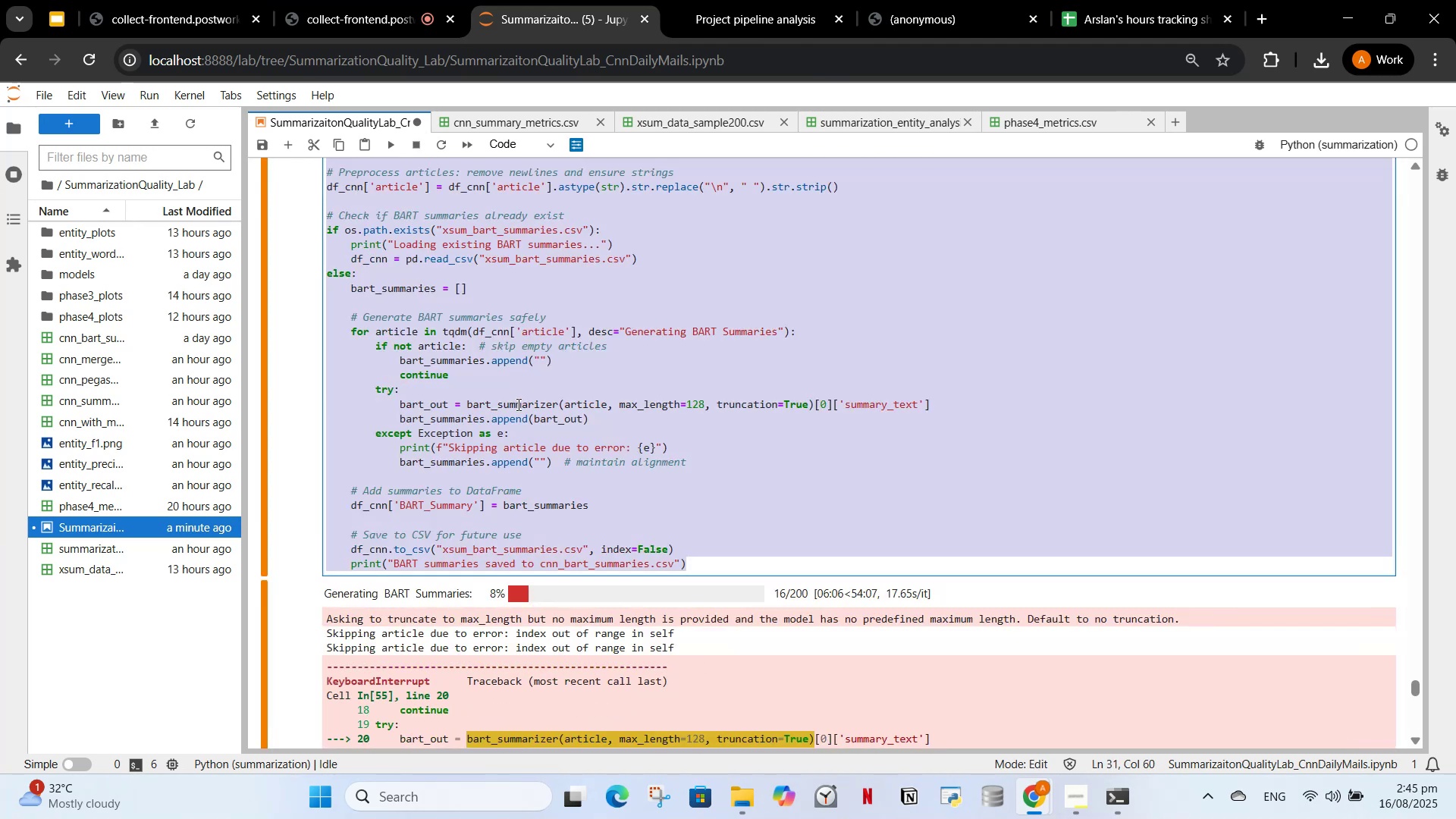 
key(Control+C)
 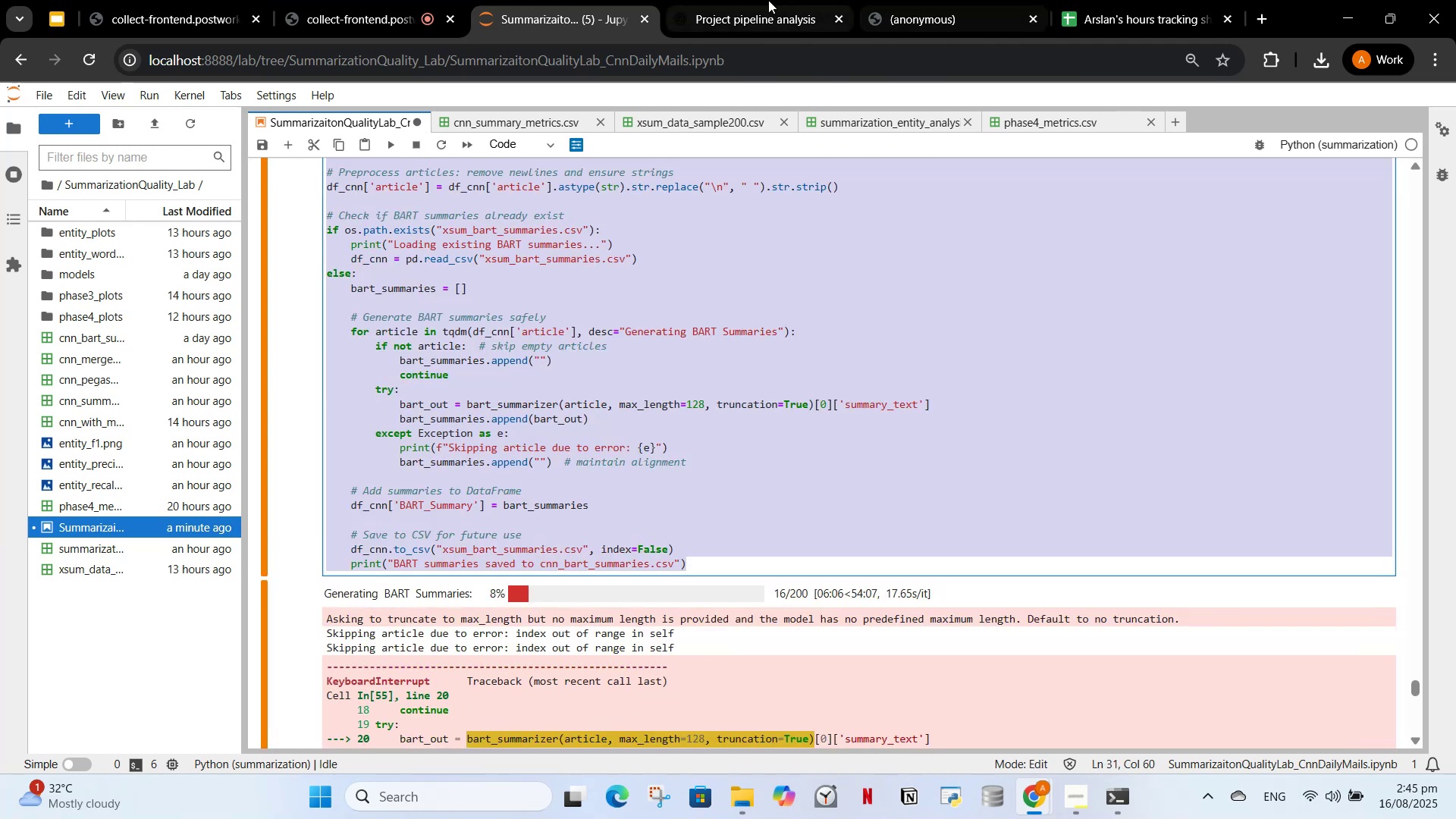 
left_click([724, 0])
 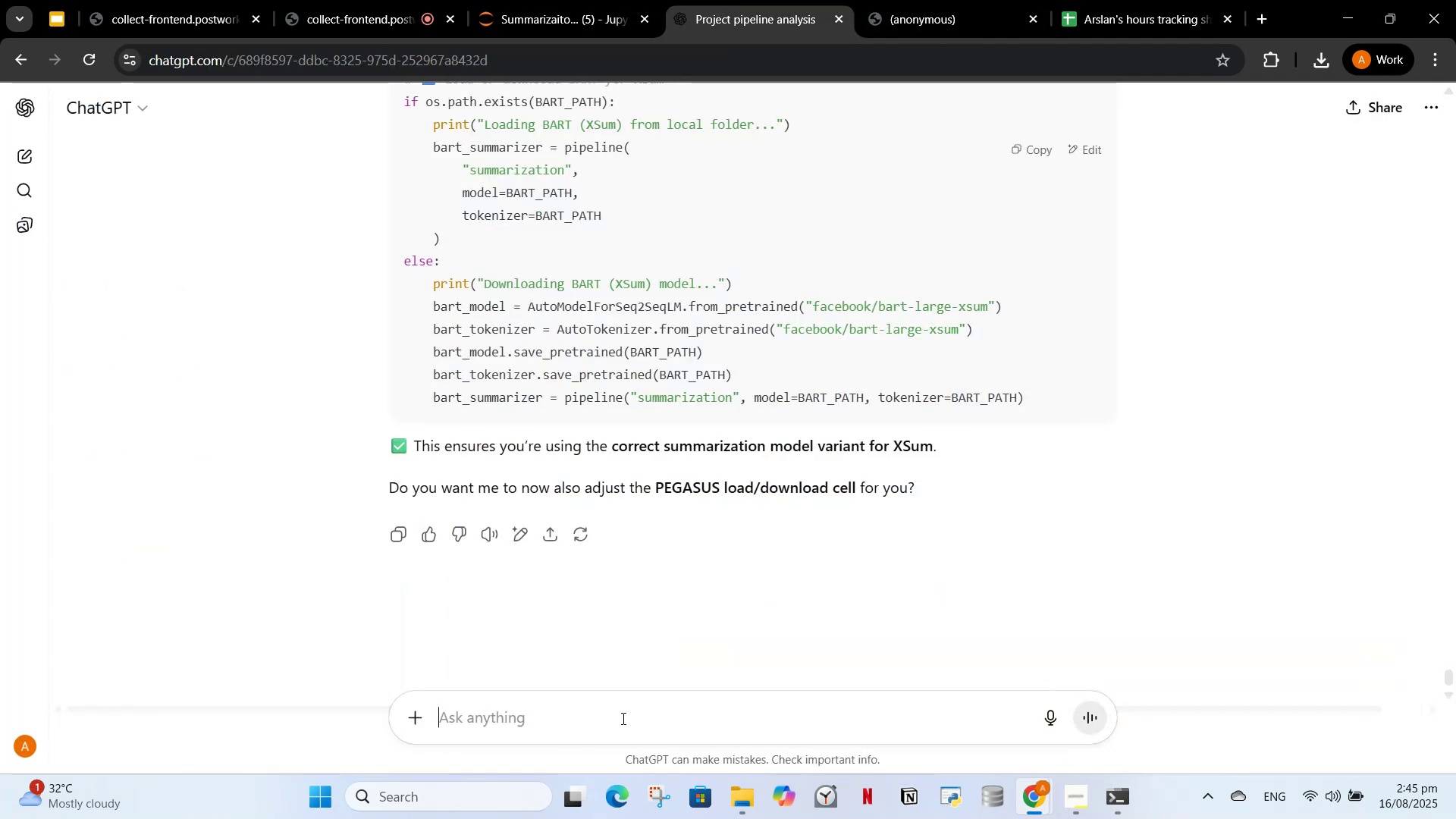 
key(Control+V)
 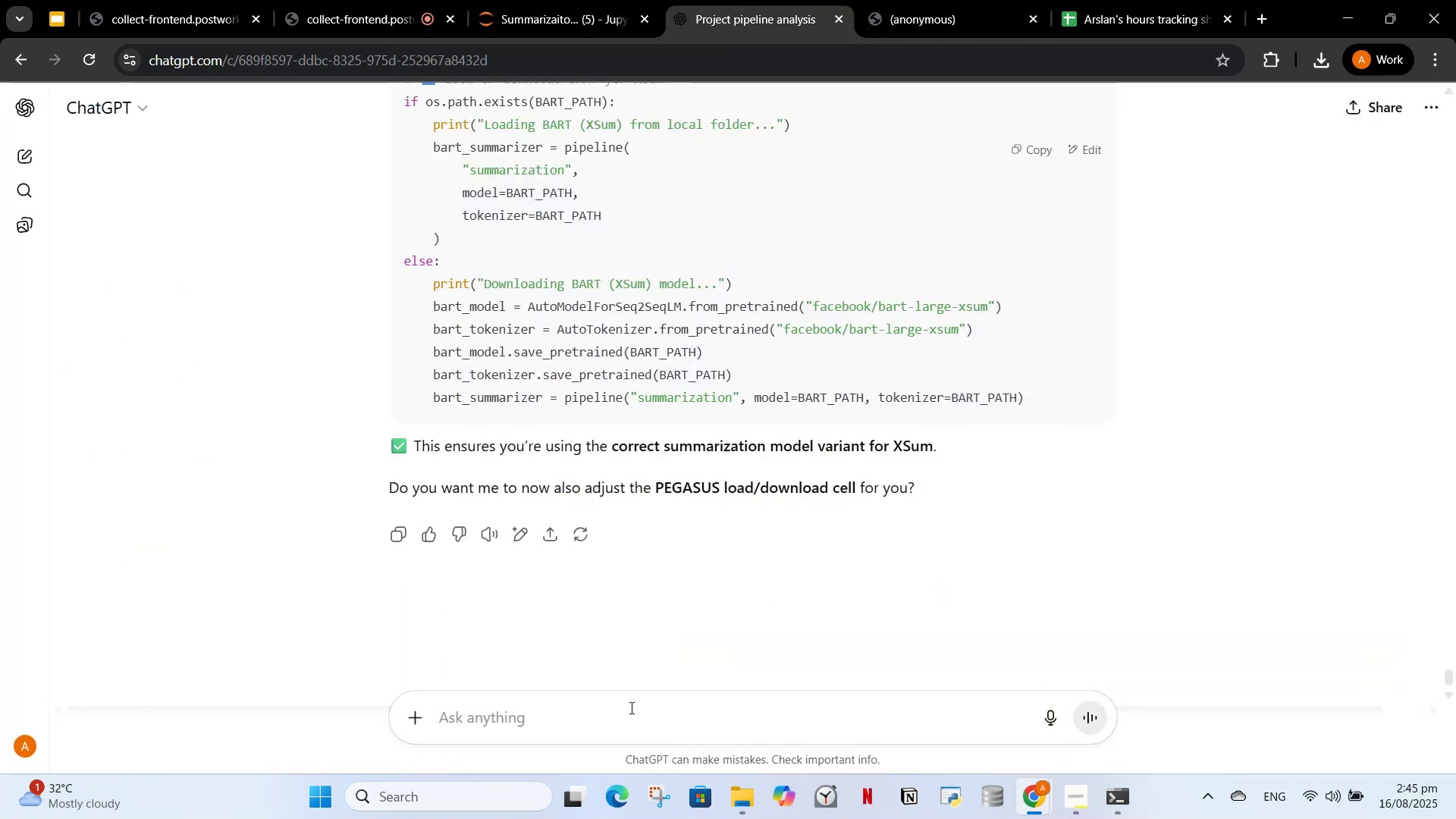 
type(, change this so)
key(Backspace)
key(Backspace)
key(Backspace)
key(Backspace)
key(Backspace)
key(Backspace)
key(Backspace)
key(Backspace)
key(Backspace)
key(Backspace)
key(Backspace)
key(Backspace)
key(Backspace)
key(Backspace)
type(tell me should i change th variables )
key(Backspace)
key(Backspace)
type( names s)
key(Backspace)
key(Backspace)
key(Backspace)
type(s for examplem)
key(Backspace)
type( )
 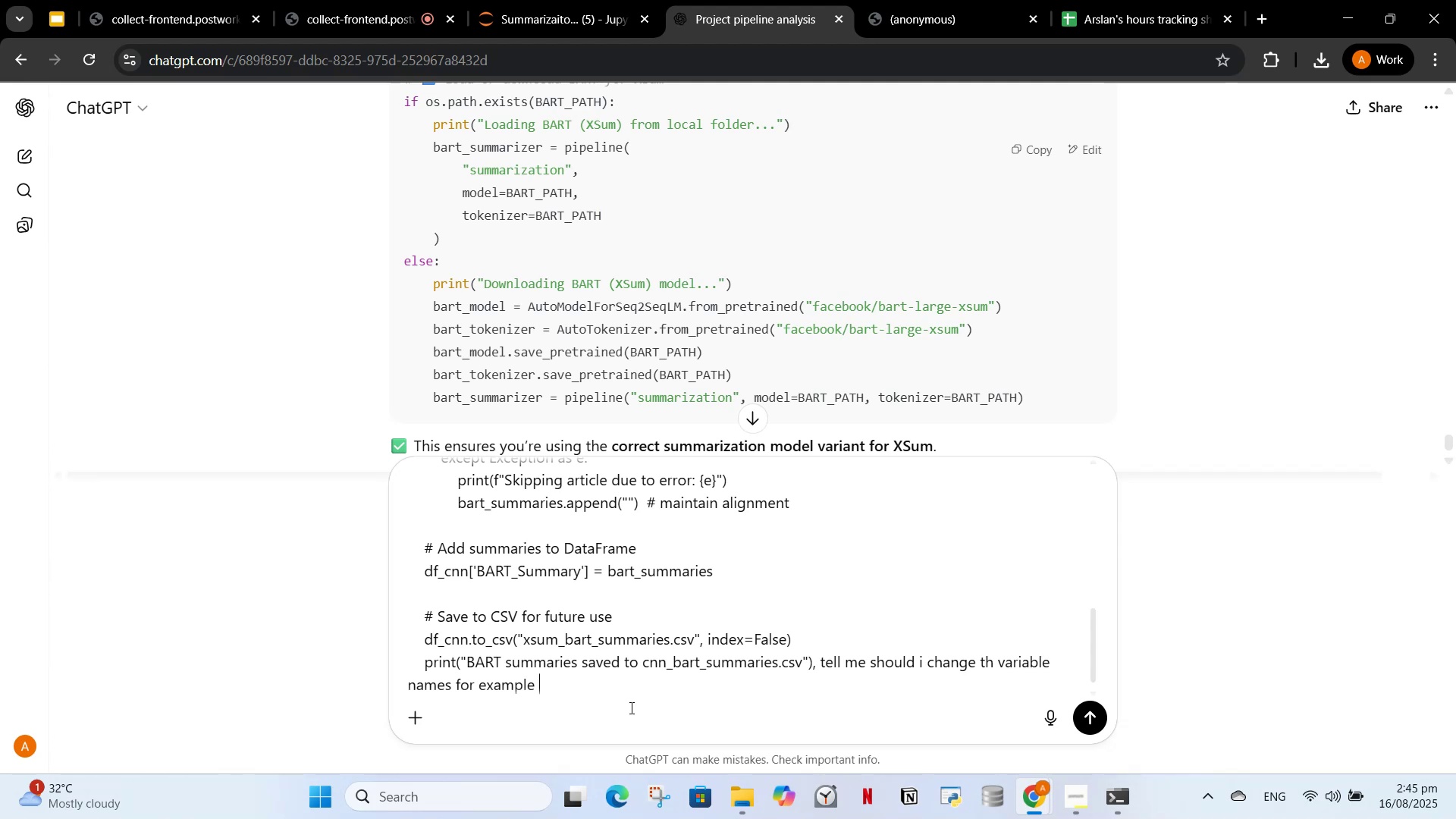 
wait(13.25)
 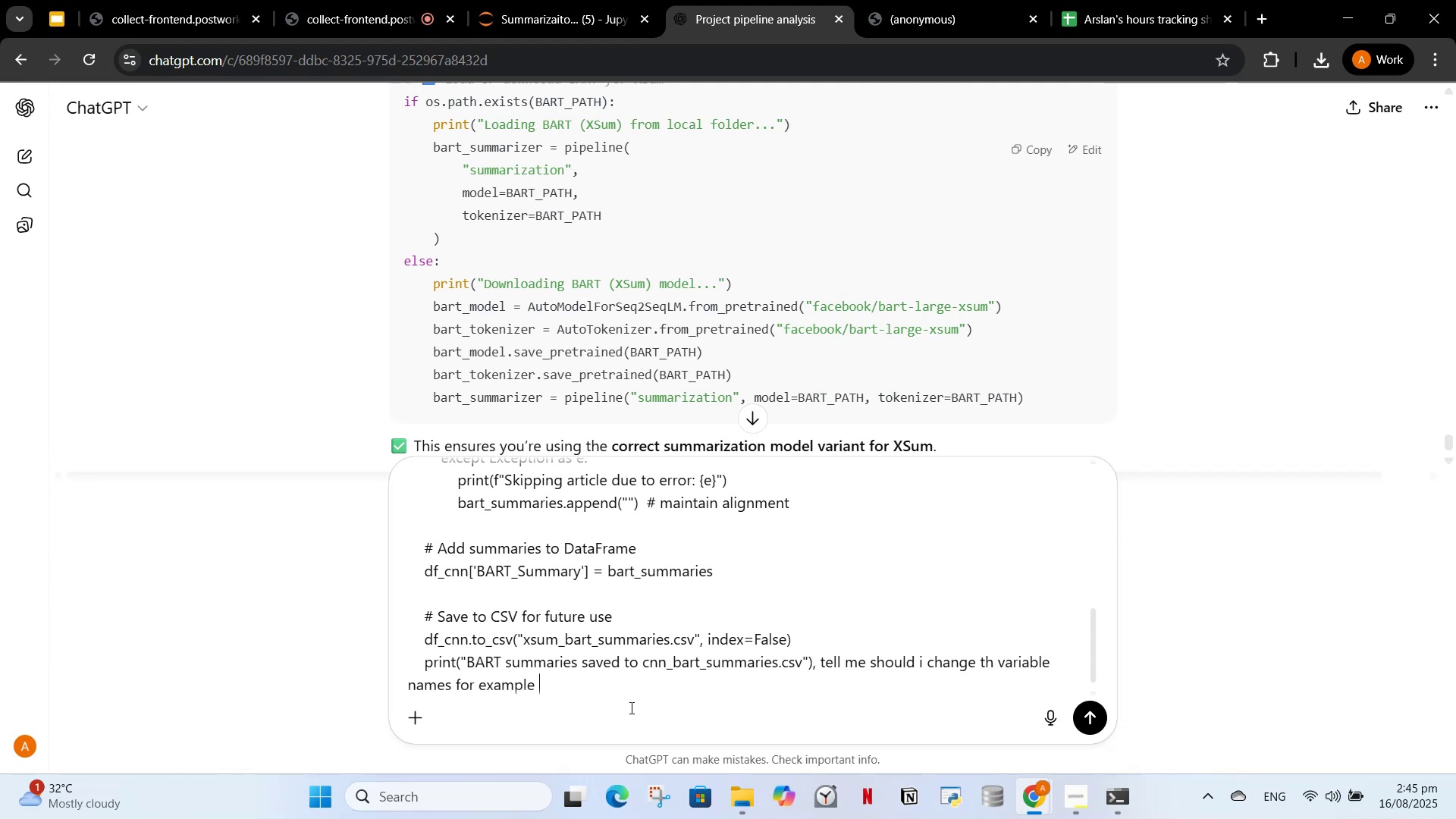 
type(df_cnn to df_s)
key(Backspace)
type(xsu )
key(Backspace)
type(m , update cell if you think its a right xcalll])
 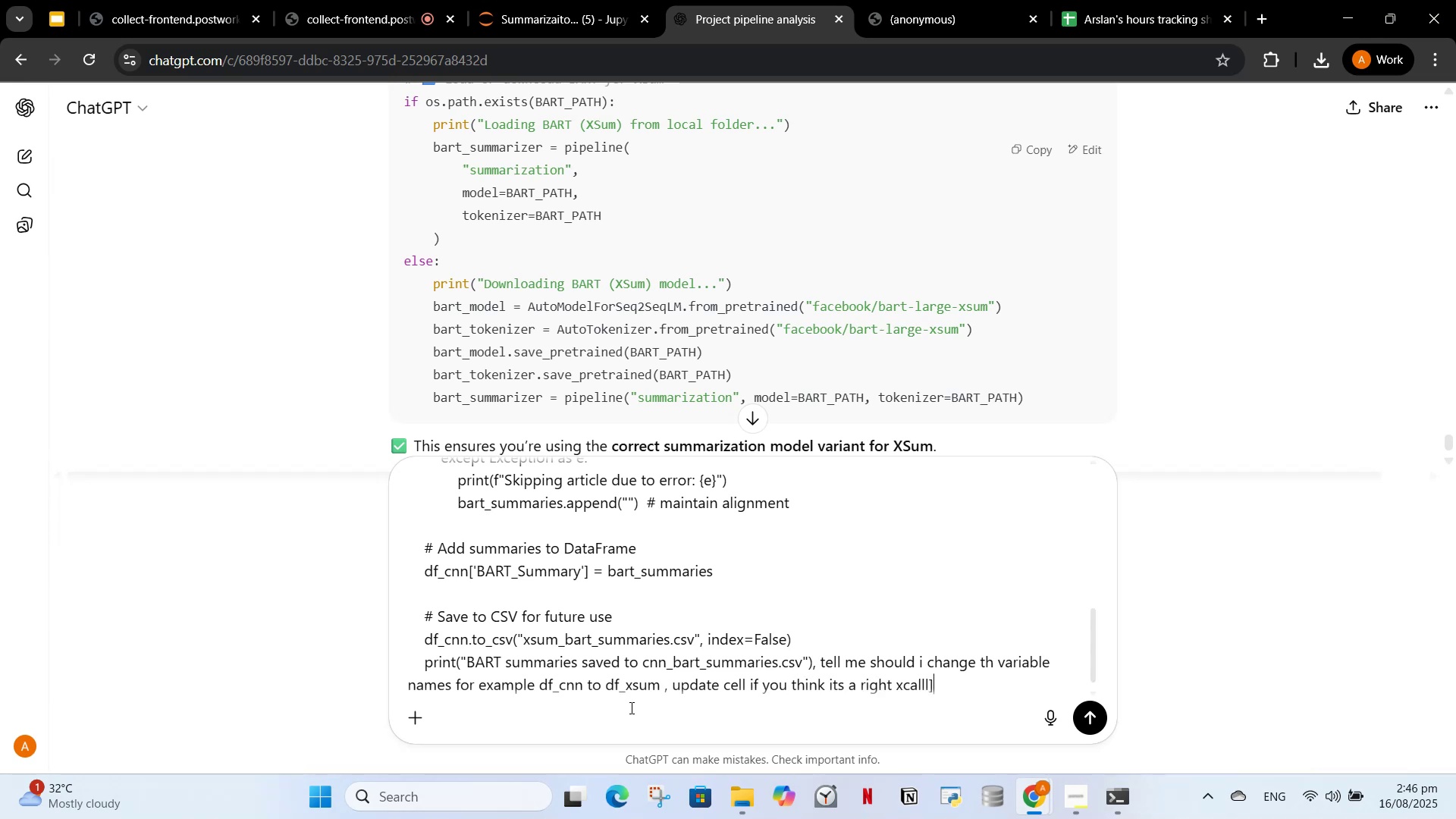 
key(Enter)
 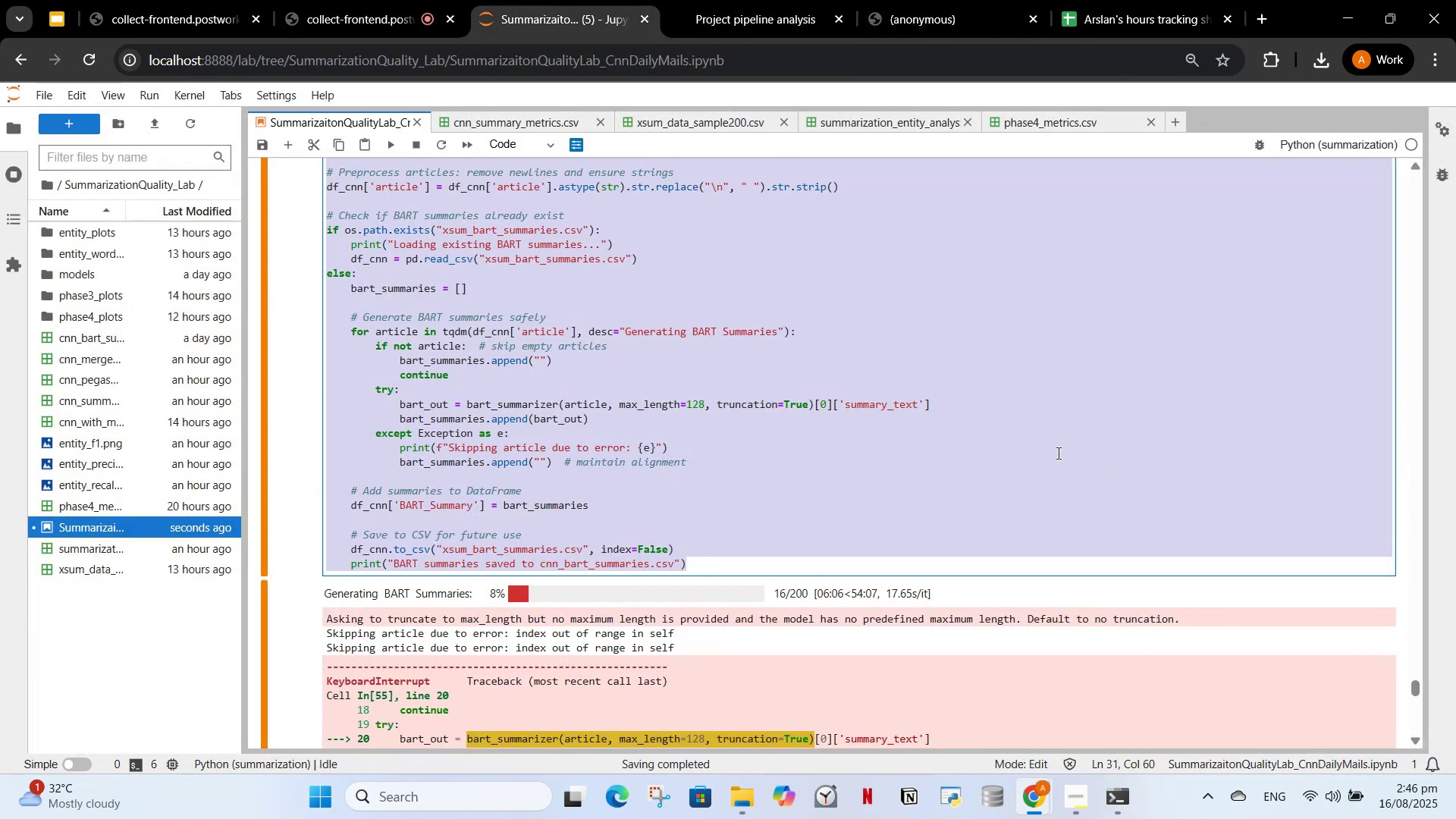 
wait(9.34)
 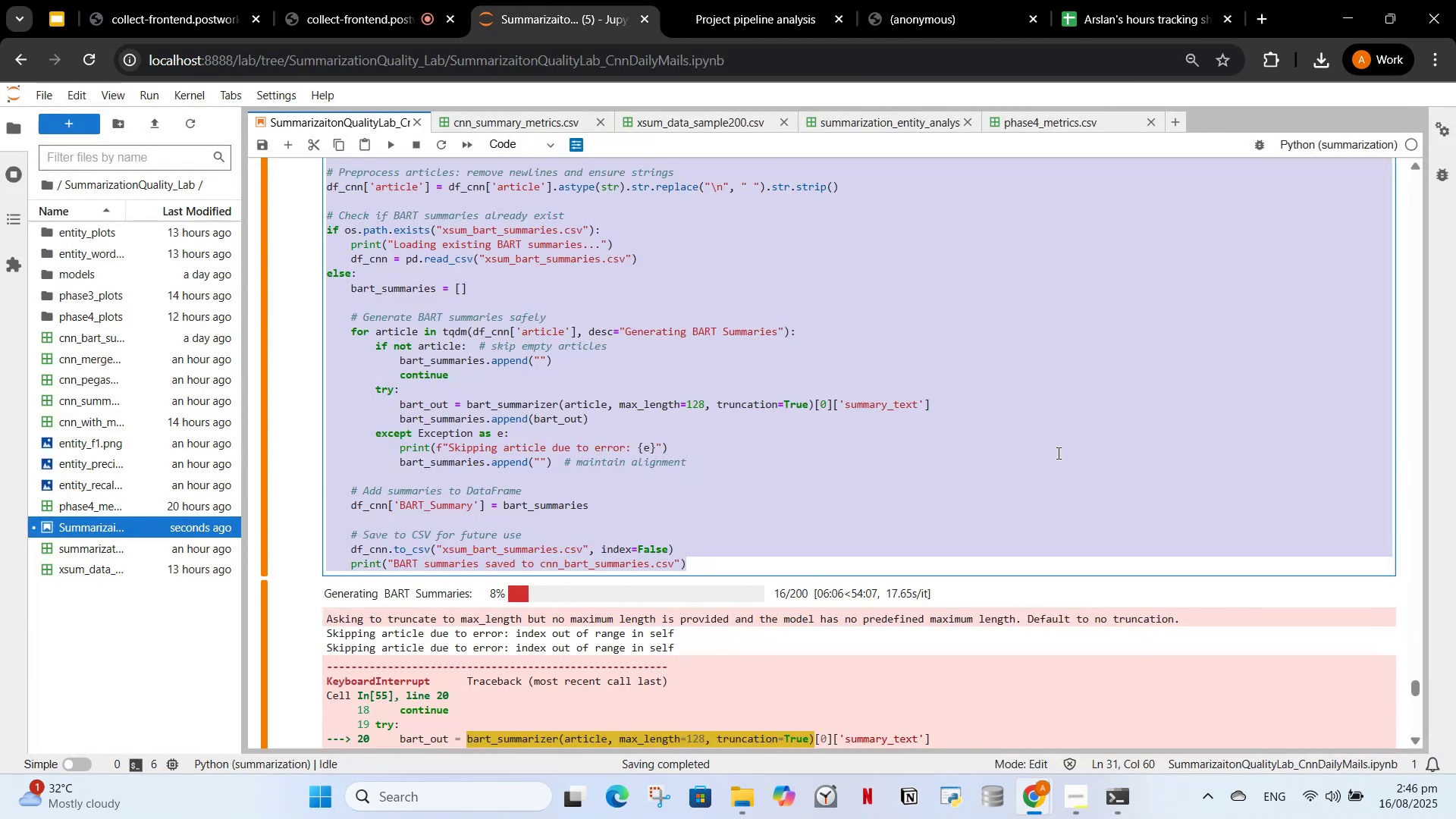 
left_click([566, 241])
 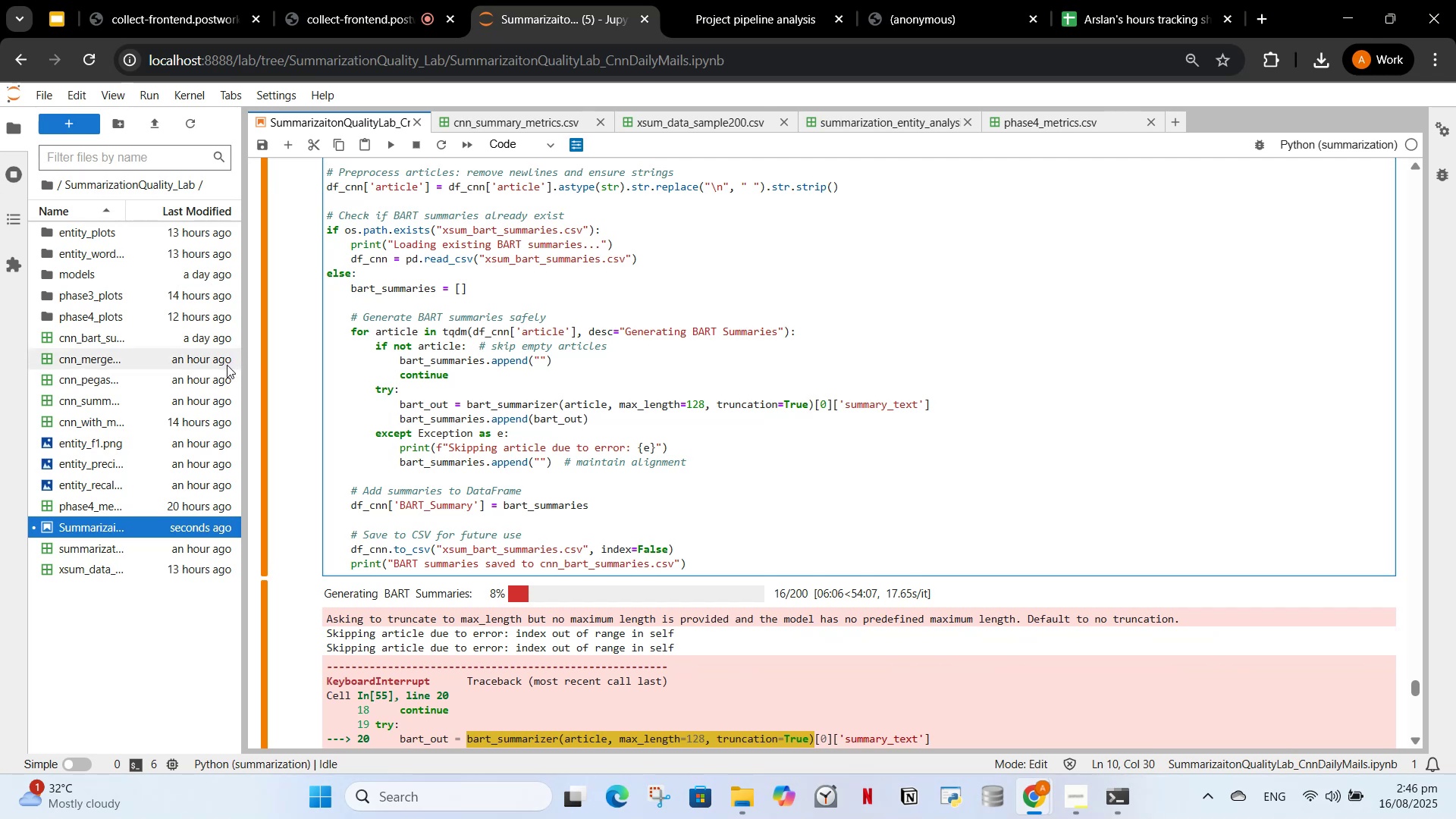 
wait(7.82)
 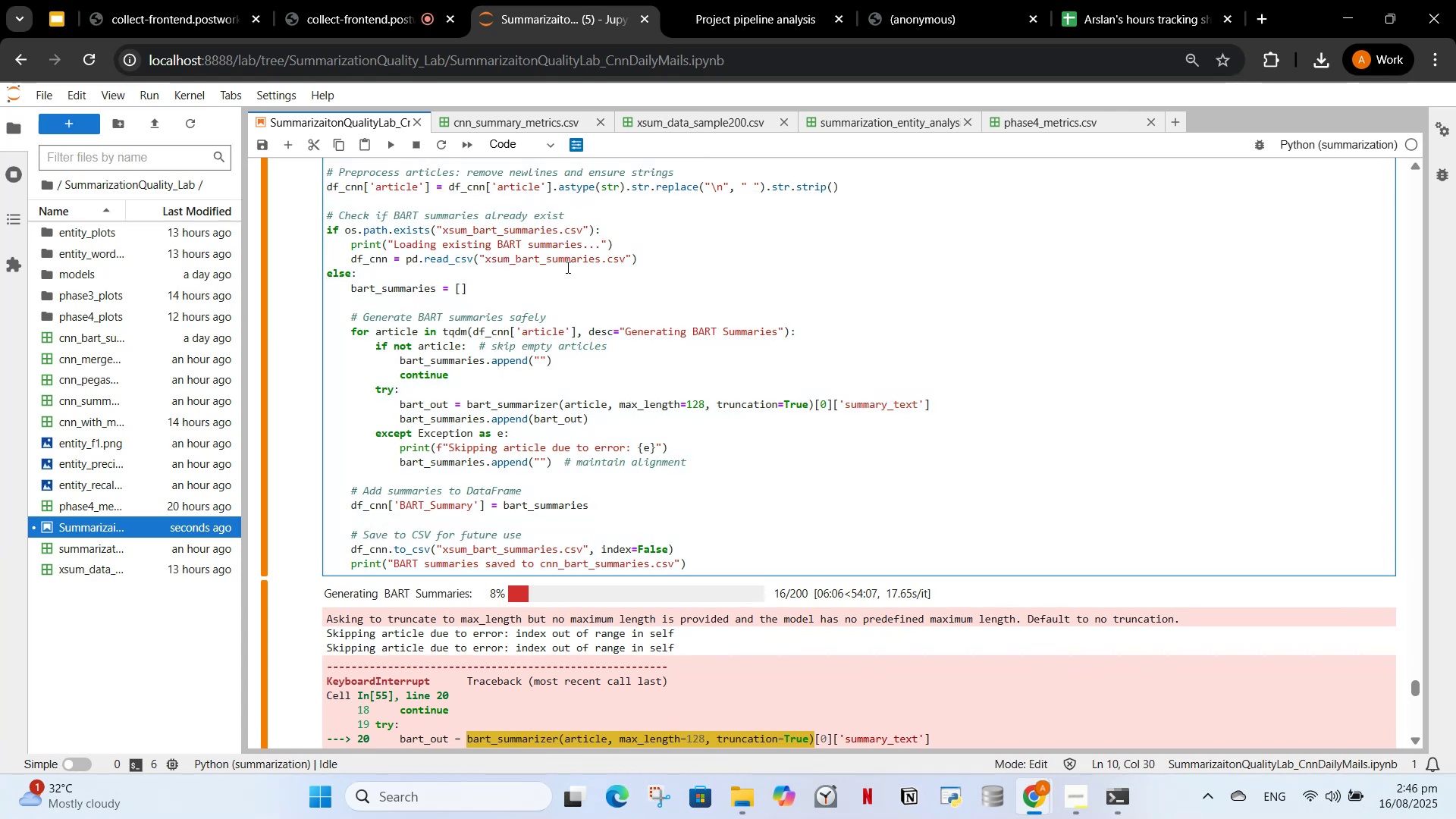 
scroll: coordinate [384, 400], scroll_direction: down, amount: 3.0
 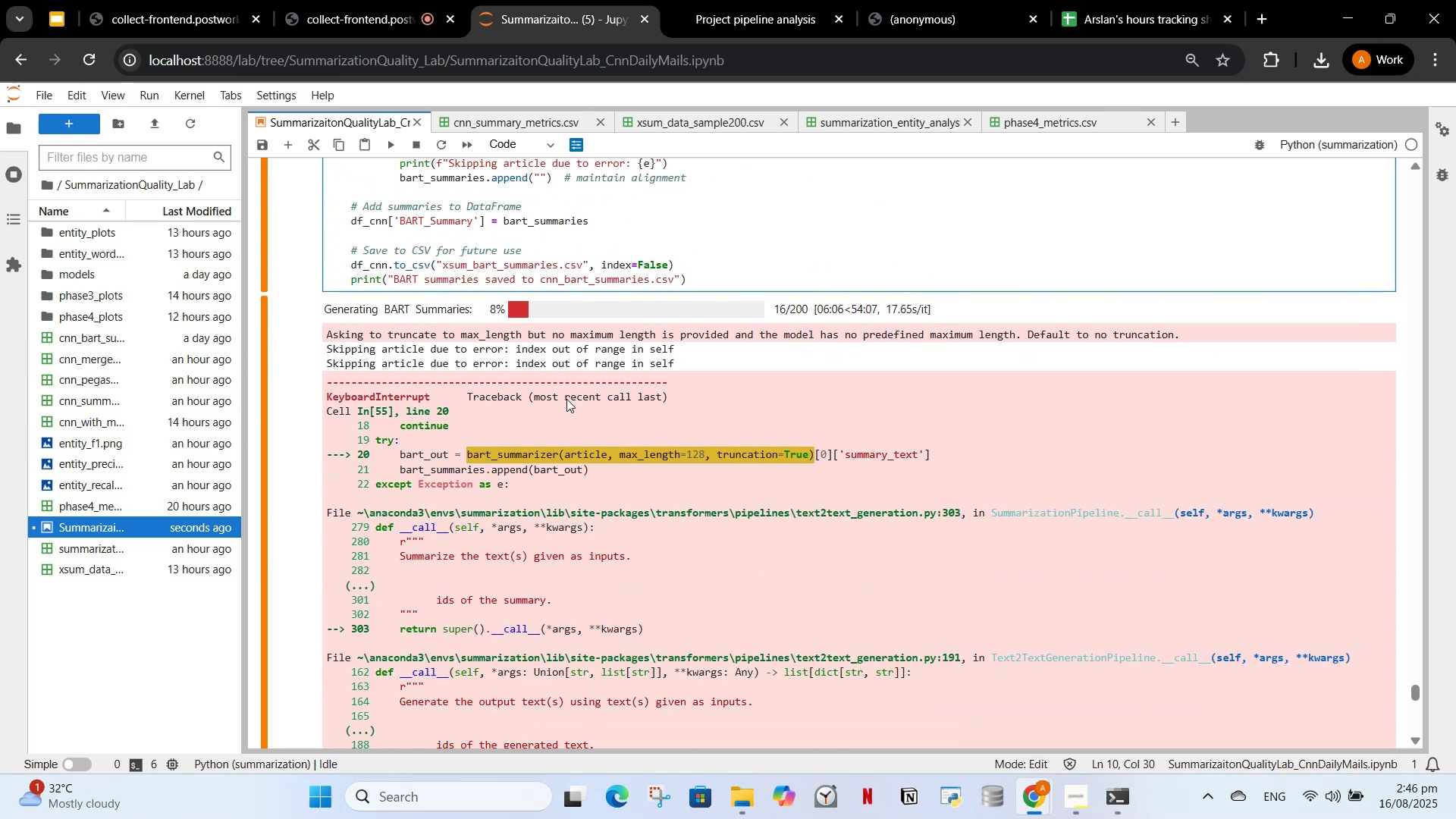 
scroll: coordinate [513, 400], scroll_direction: up, amount: 5.0
 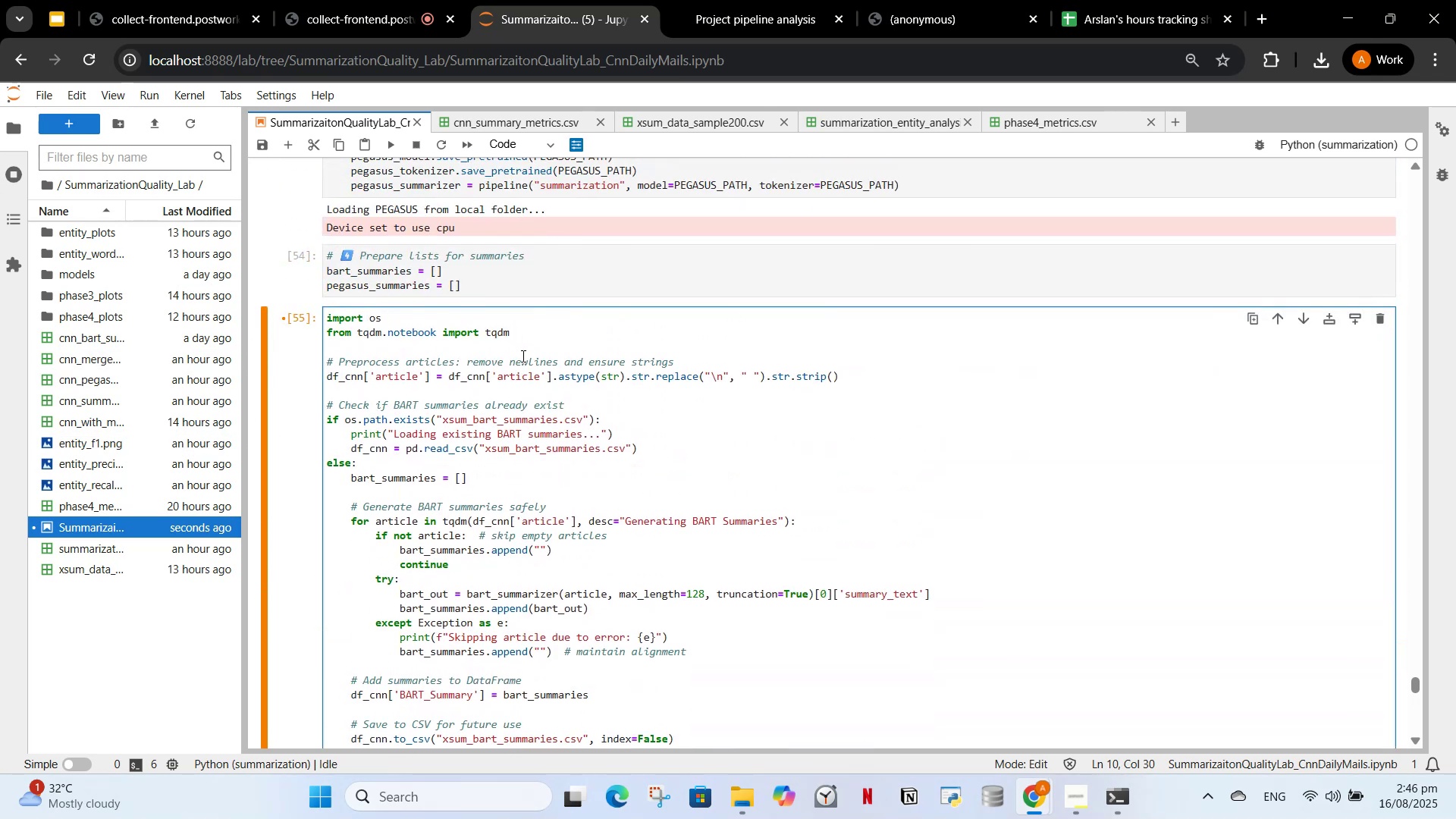 
left_click([522, 358])
 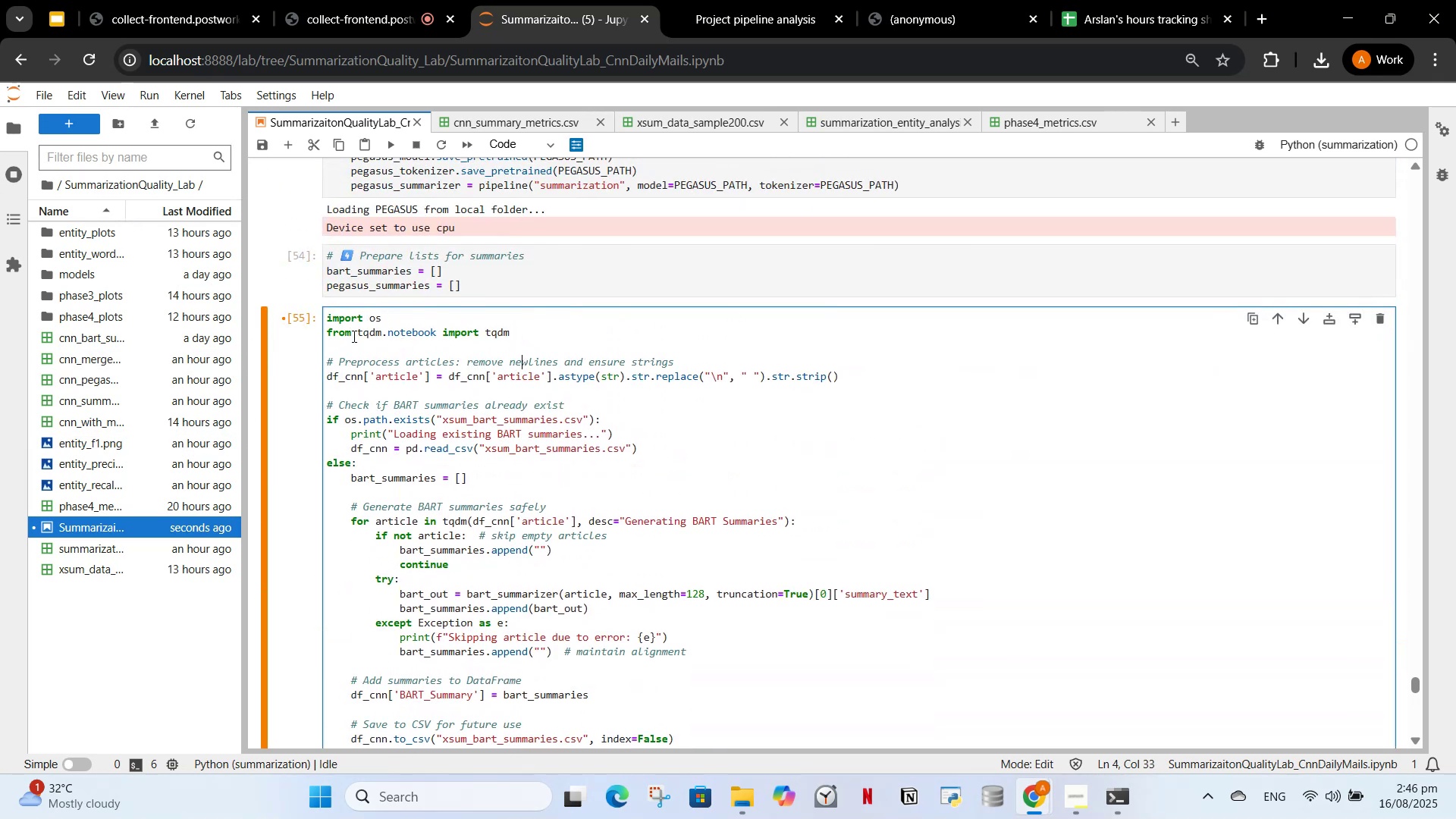 
left_click([348, 344])
 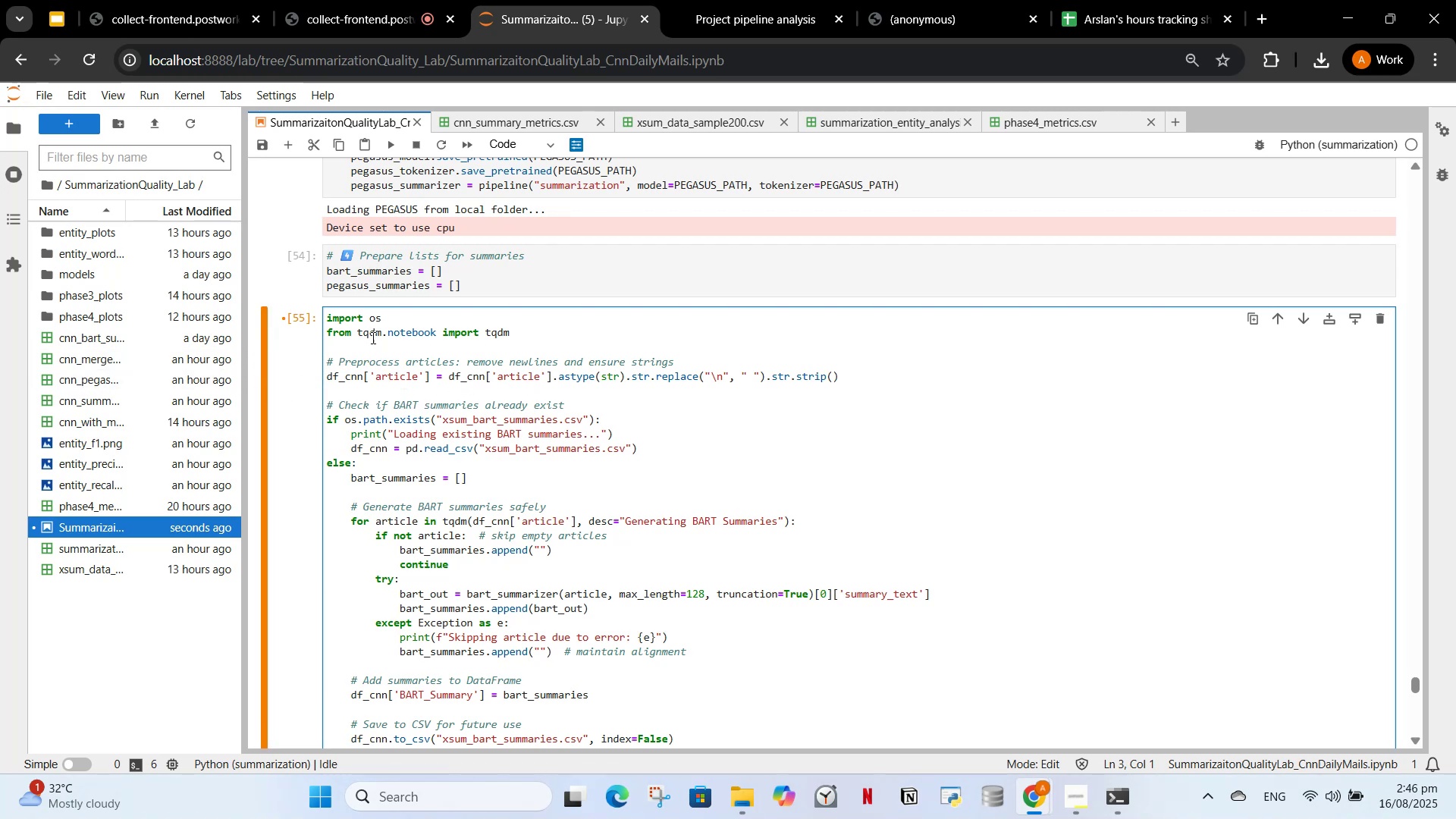 
wait(16.39)
 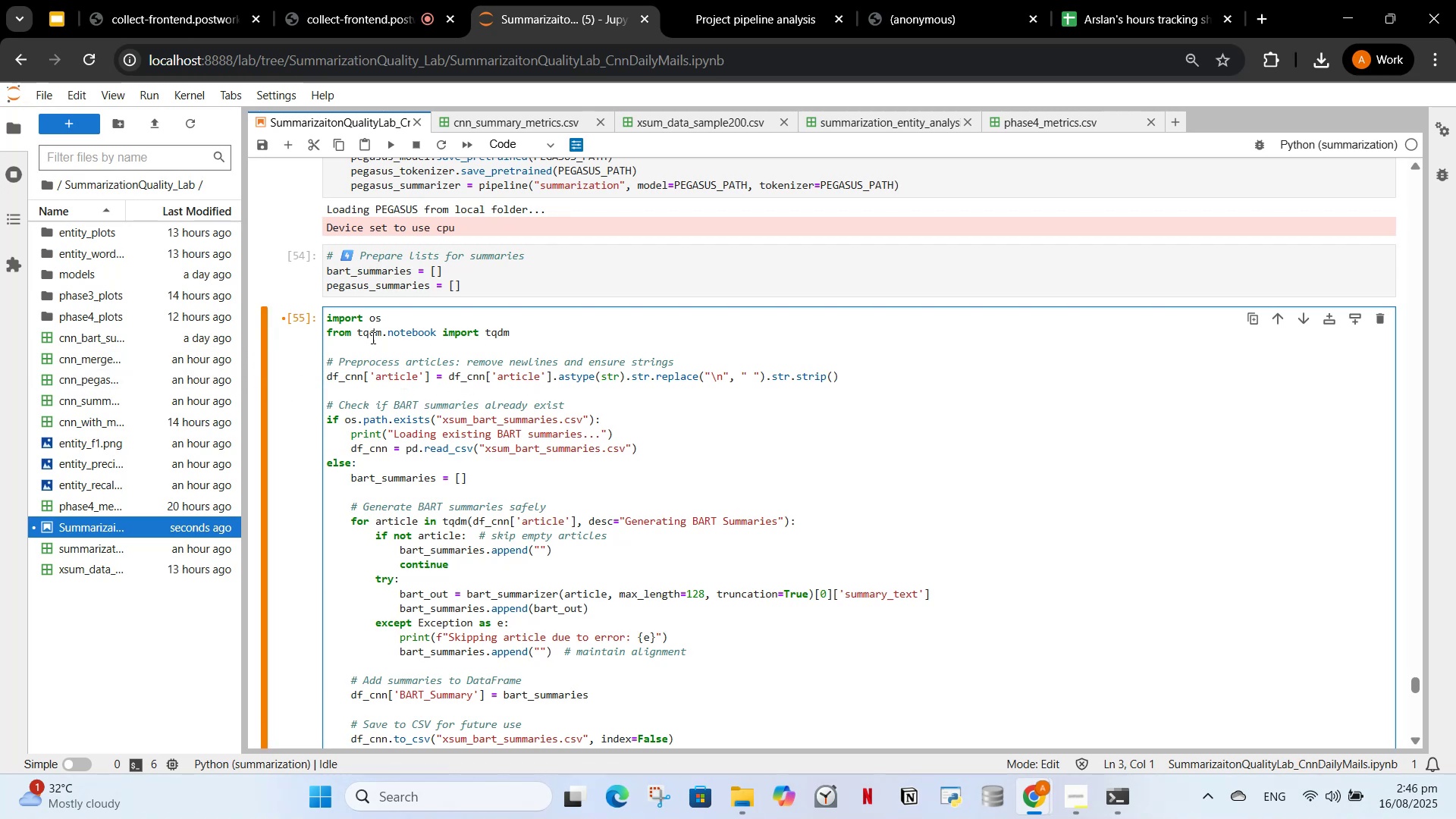 
scroll: coordinate [686, 400], scroll_direction: down, amount: 4.0
 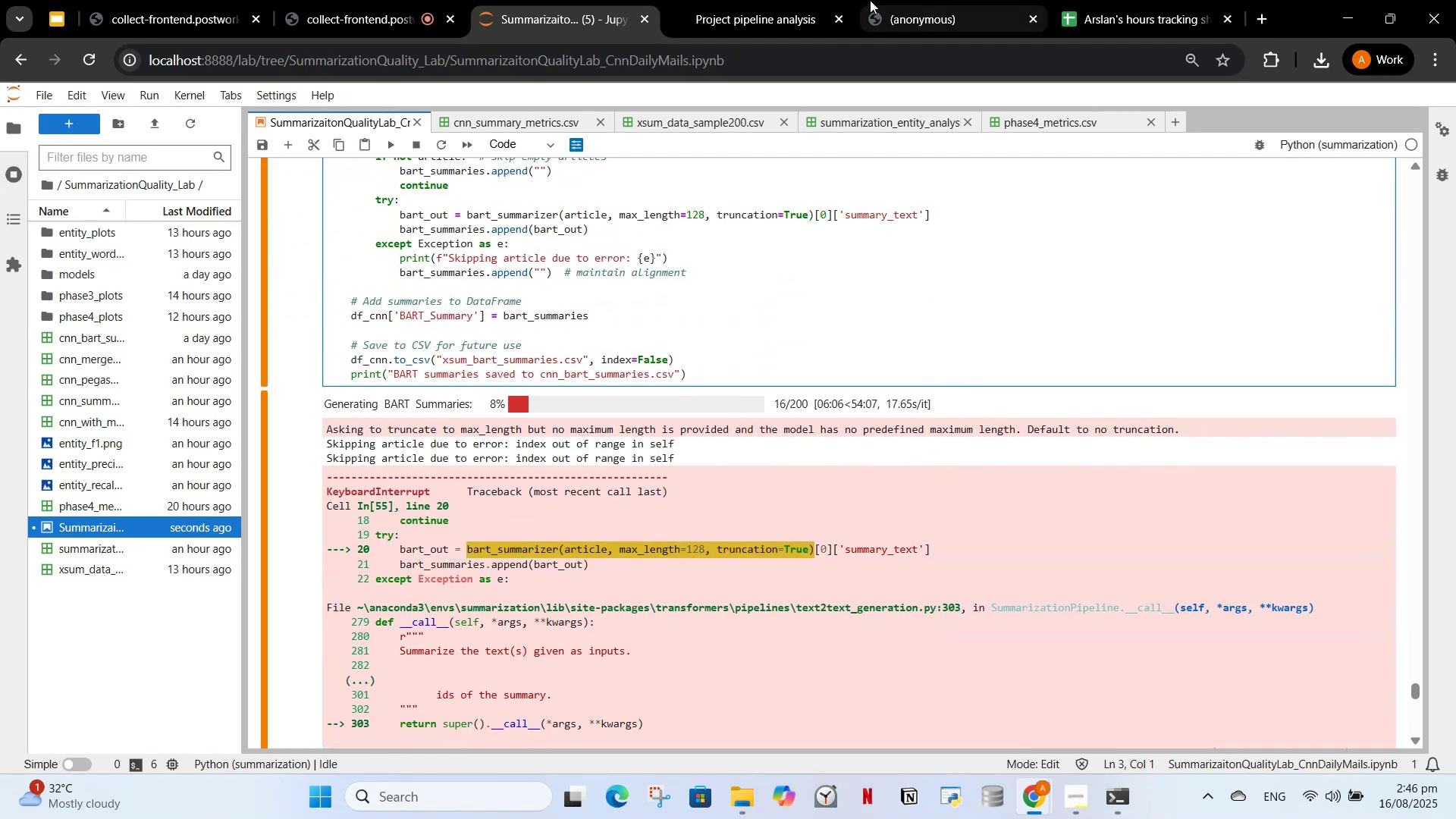 
left_click([748, 0])
 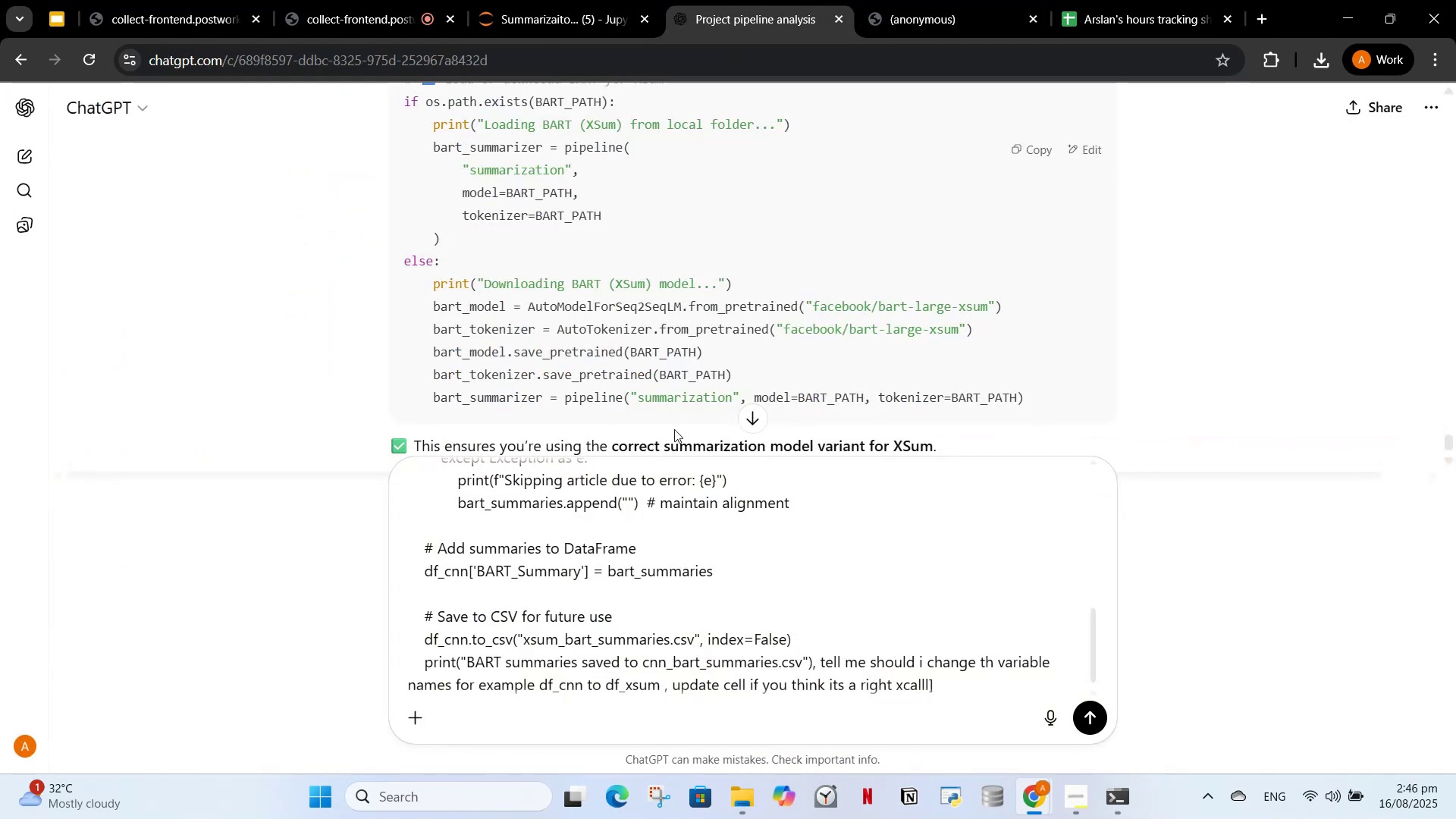 
scroll: coordinate [730, 359], scroll_direction: down, amount: 2.0
 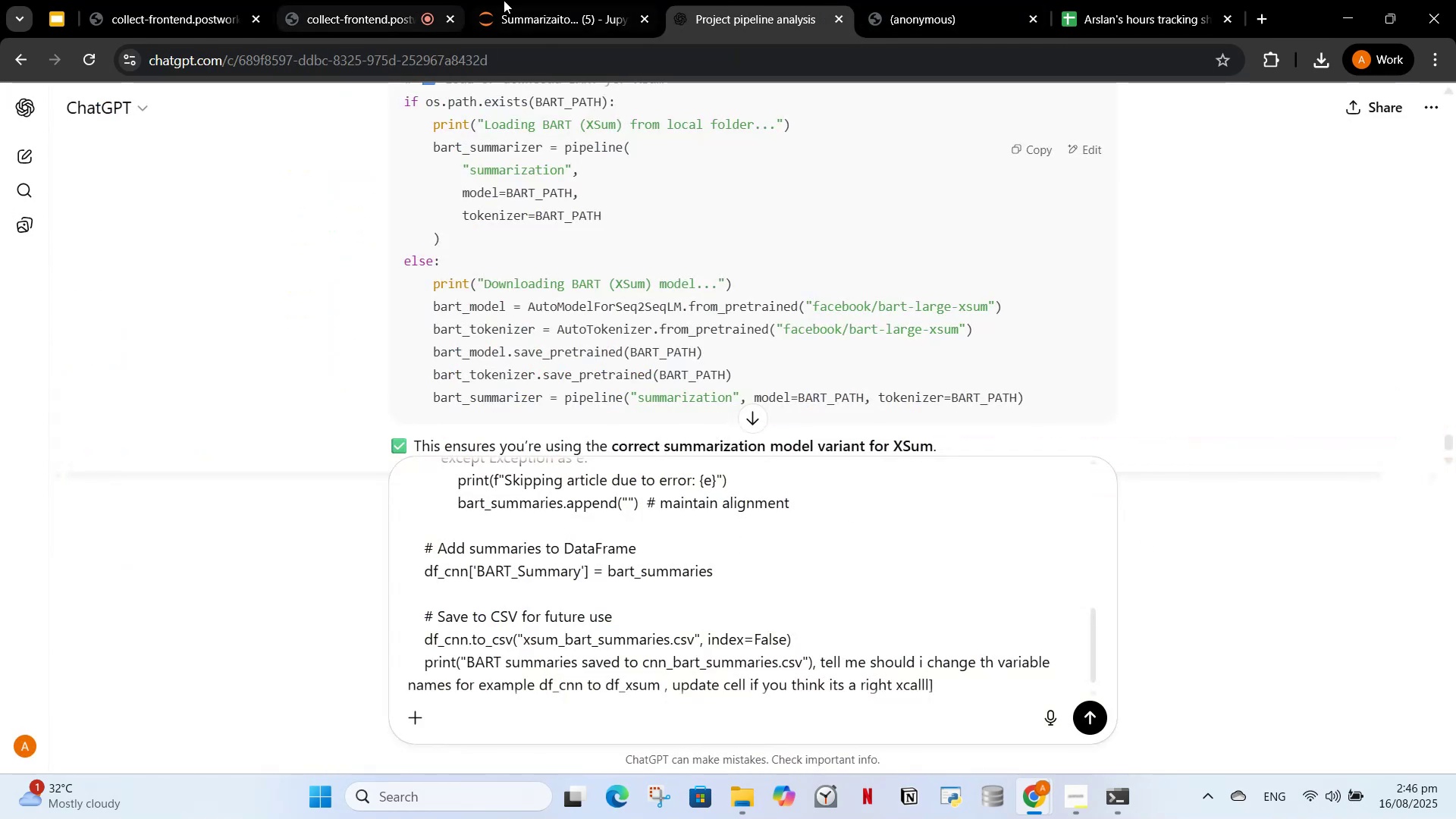 
left_click([538, 0])
 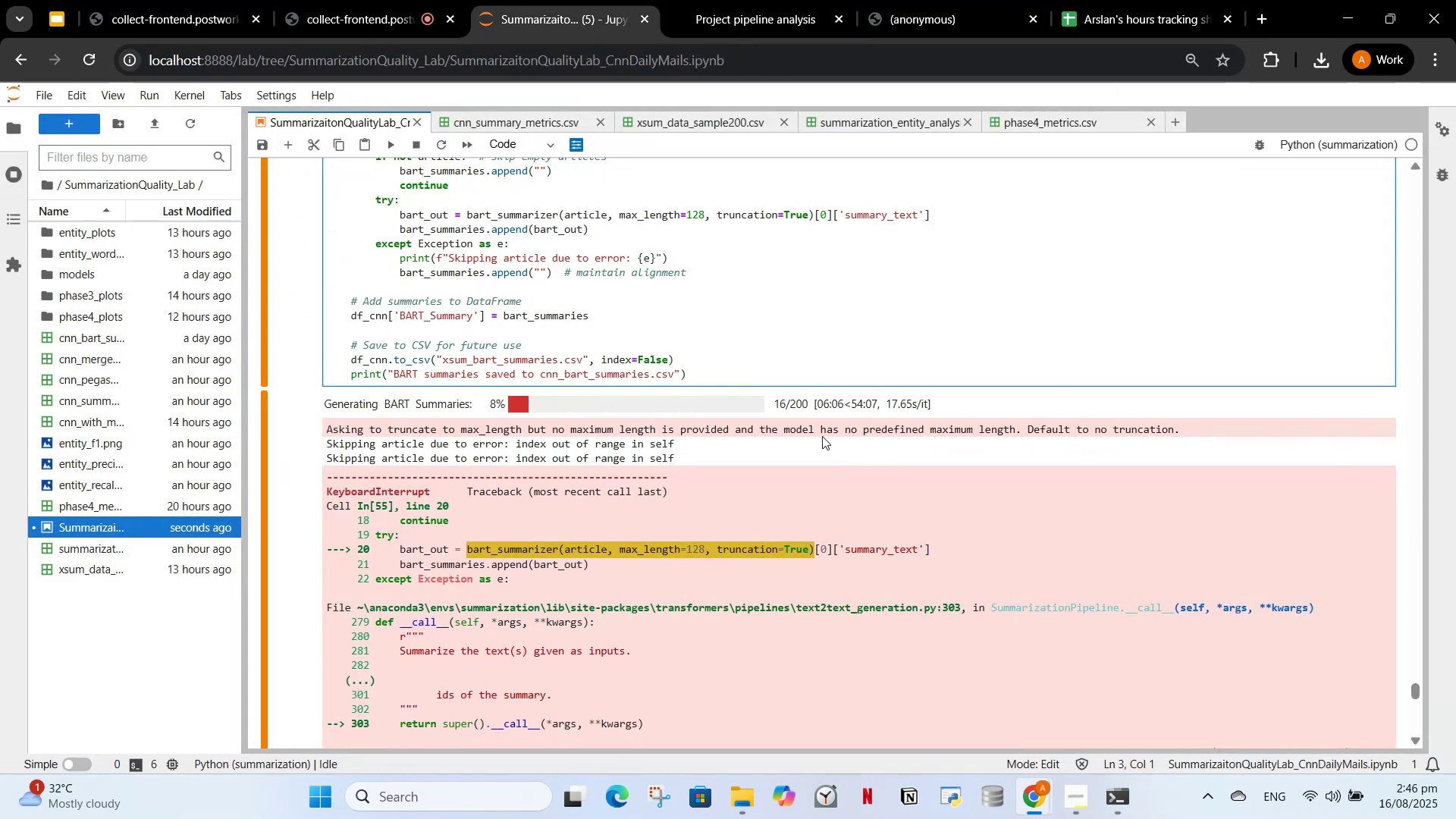 
left_click([822, 436])
 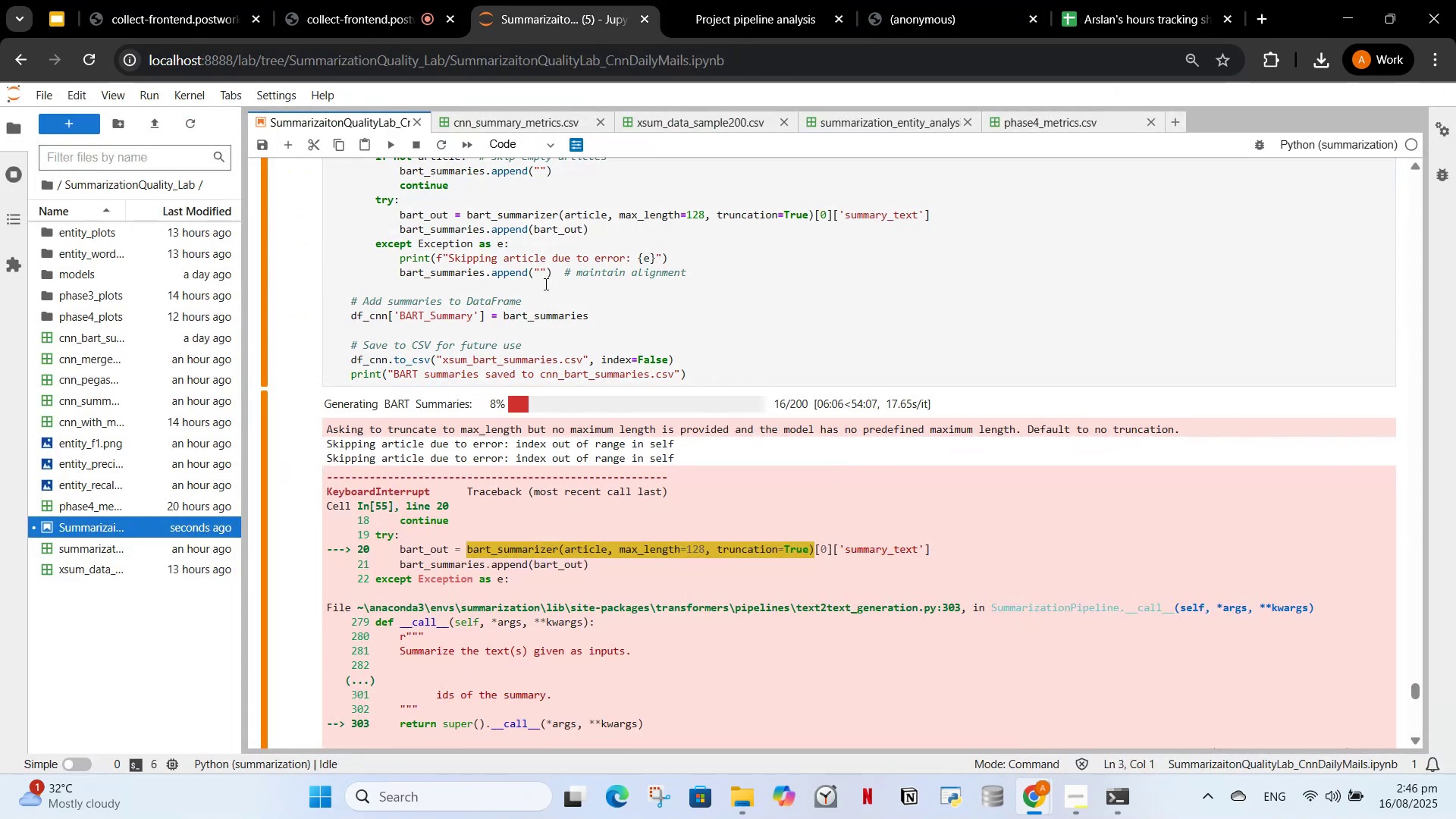 
left_click([544, 284])
 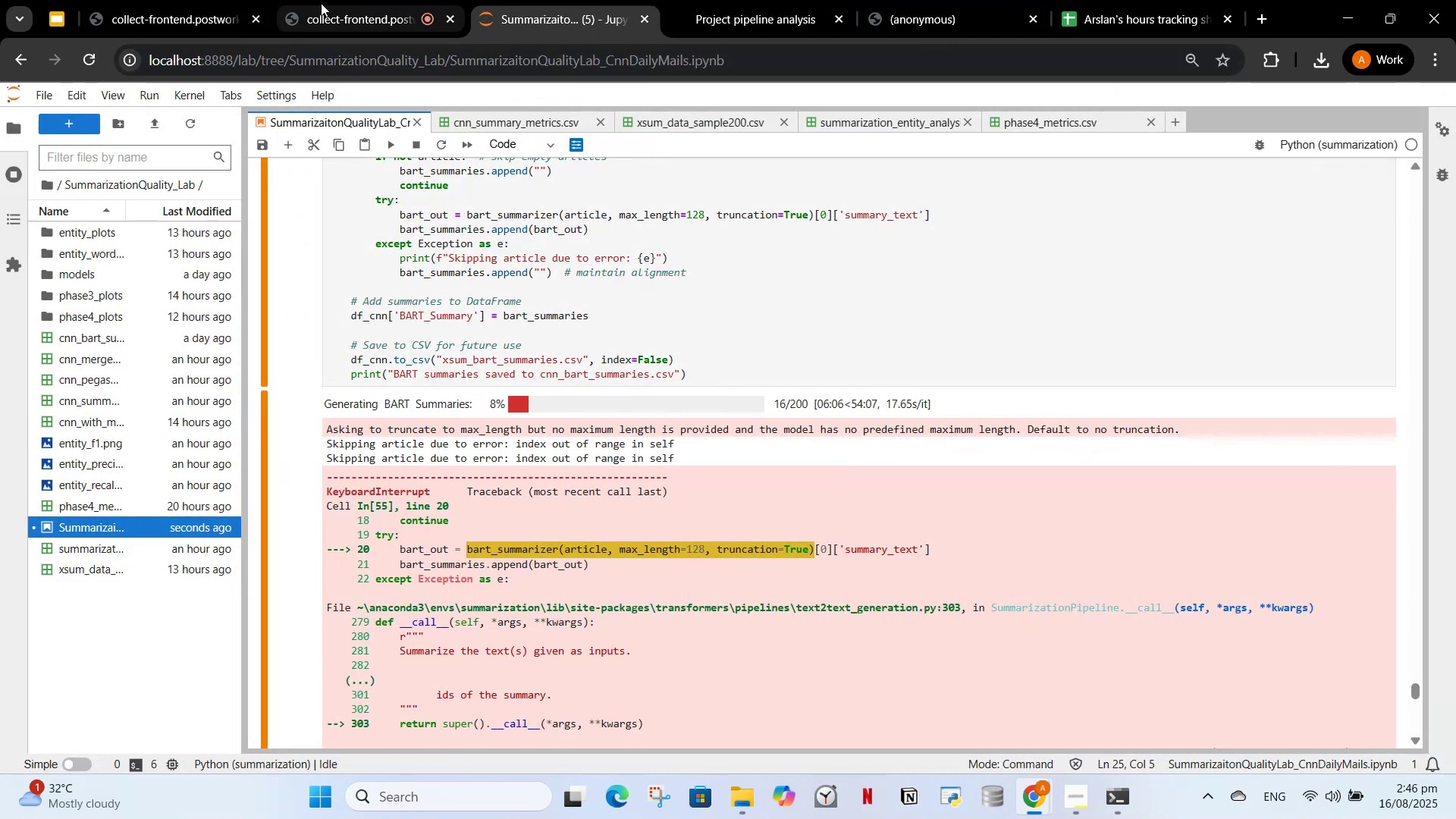 
scroll: coordinate [457, 460], scroll_direction: up, amount: 18.0
 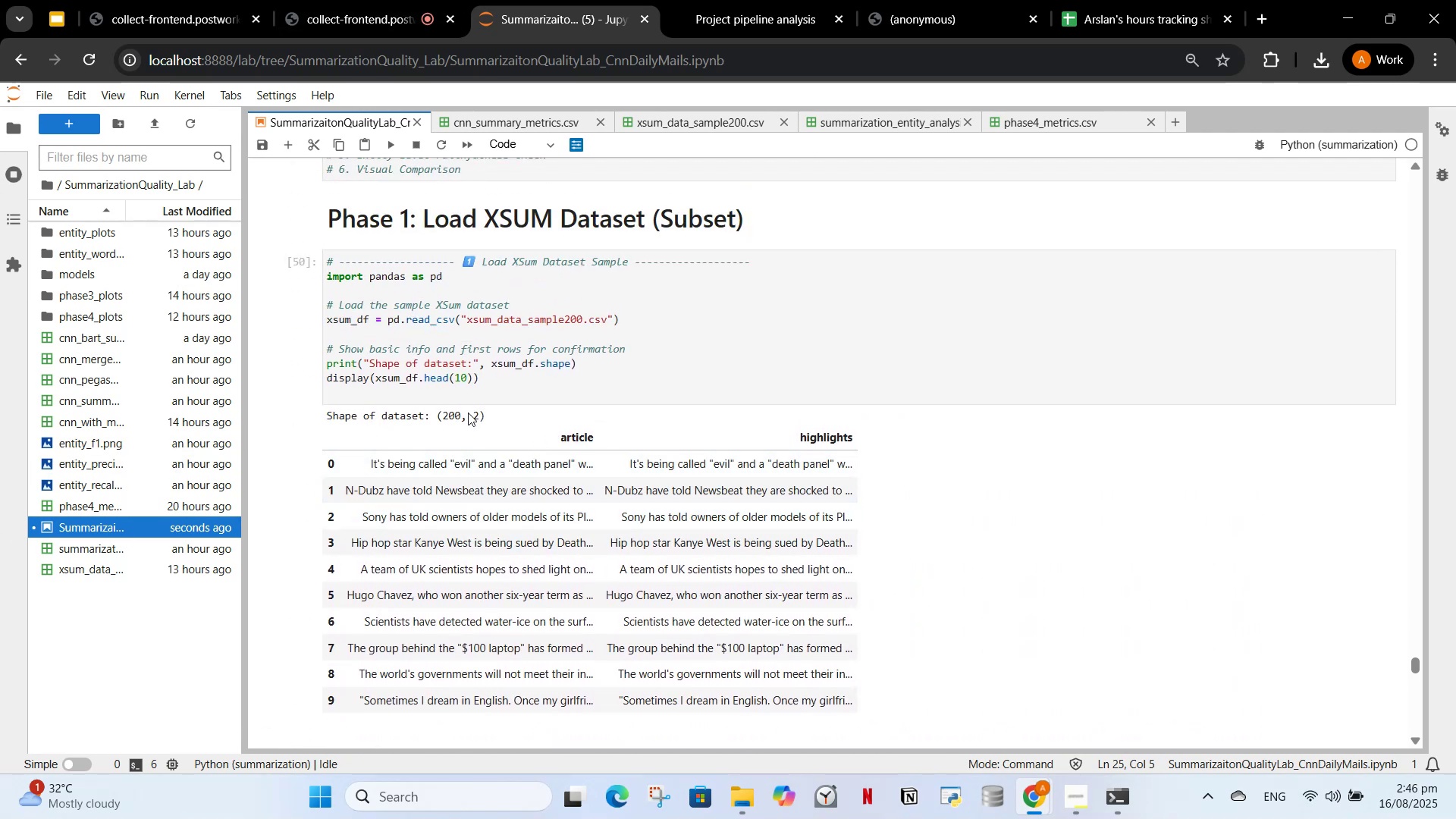 
wait(7.01)
 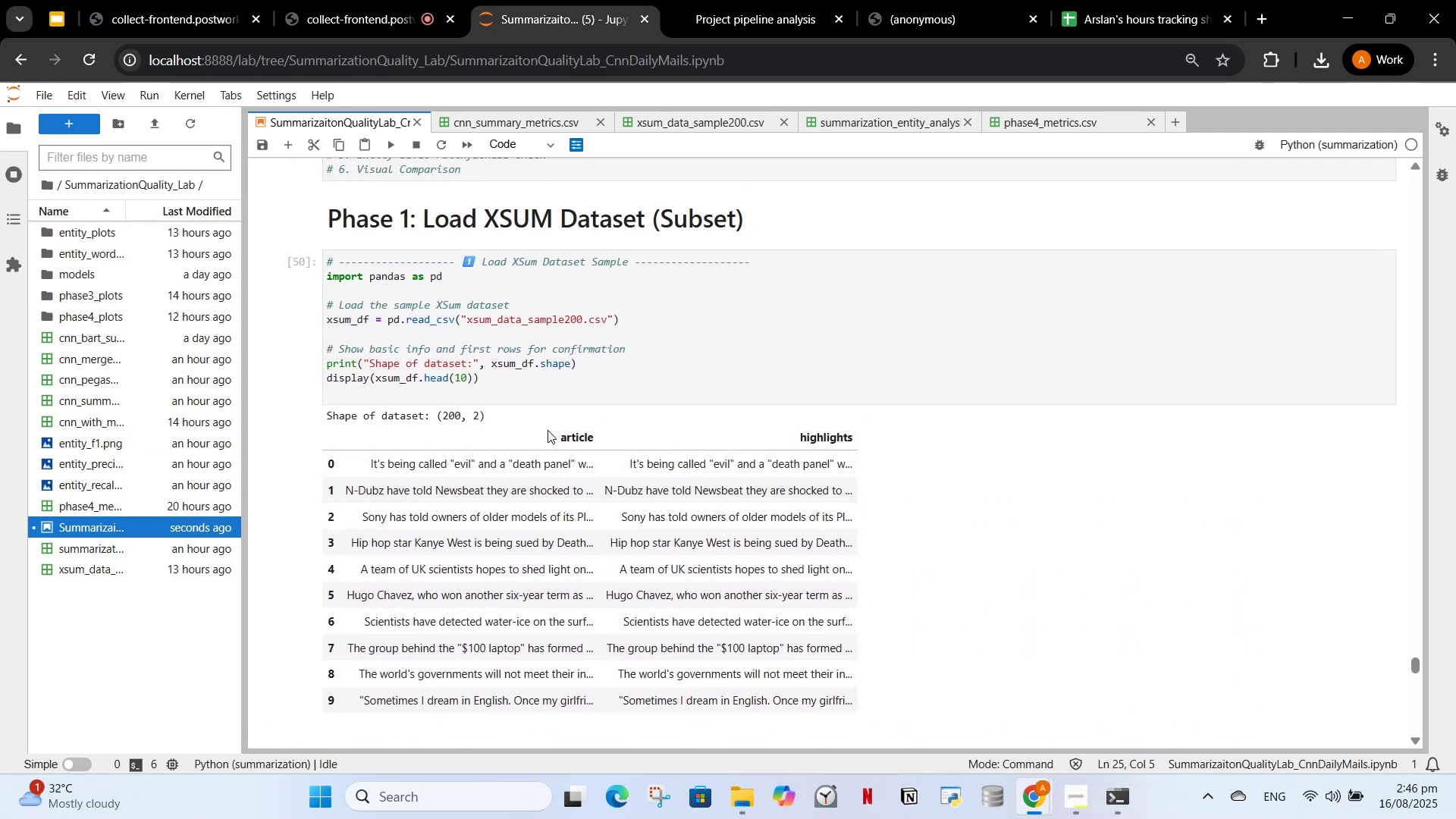 
double_click([592, 0])
 